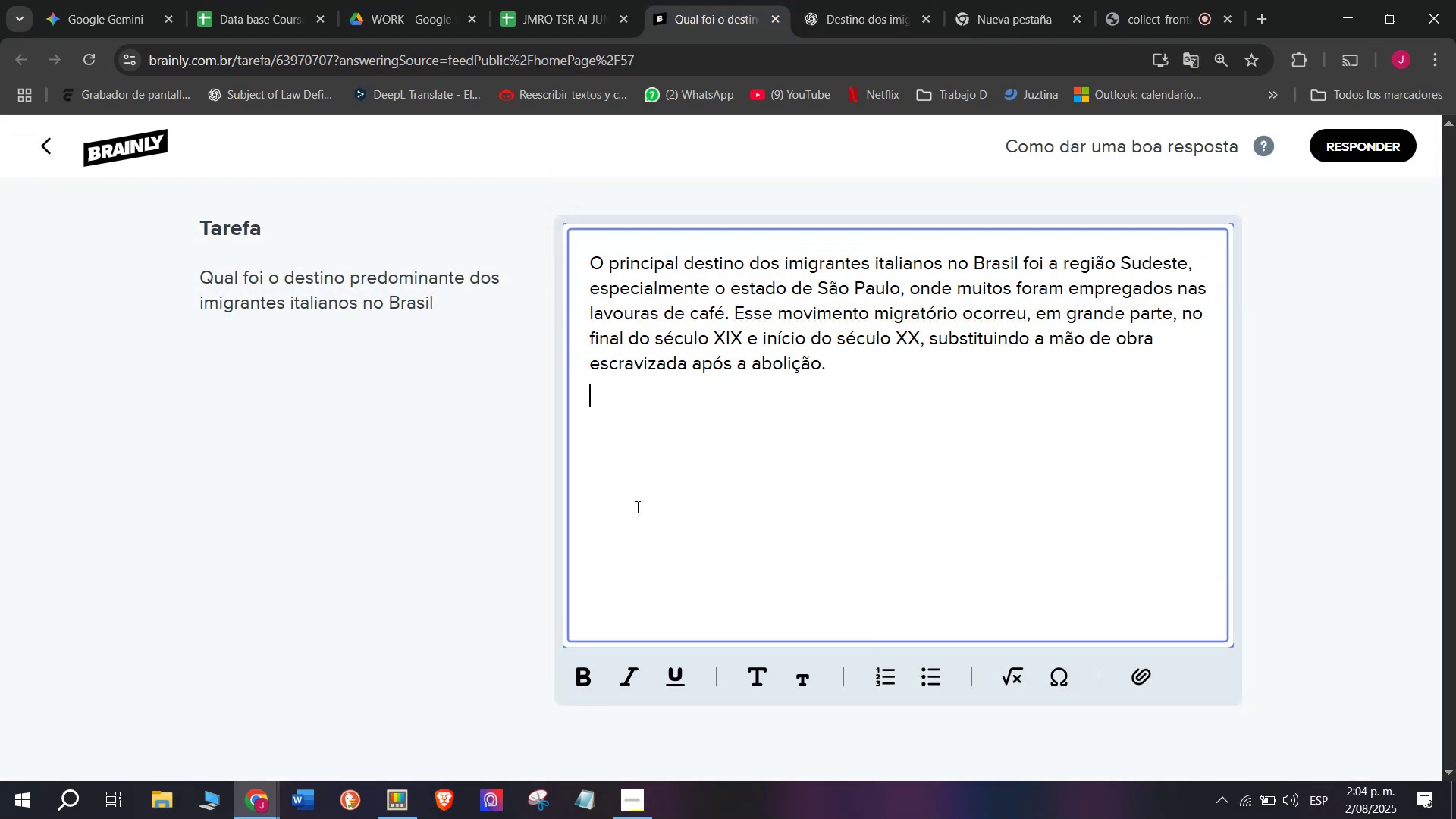 
key(Enter)
 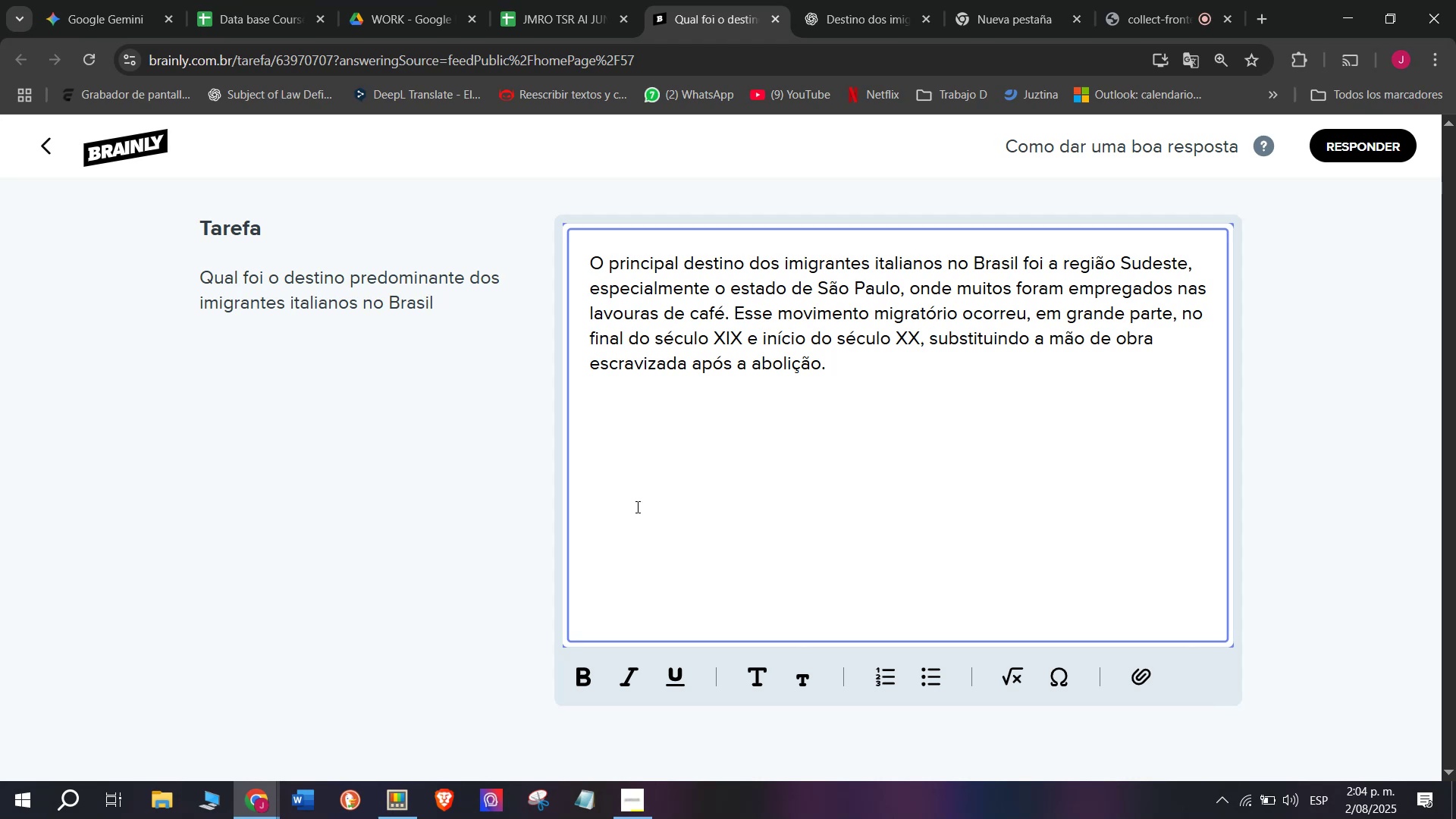 
key(Meta+MetaLeft)
 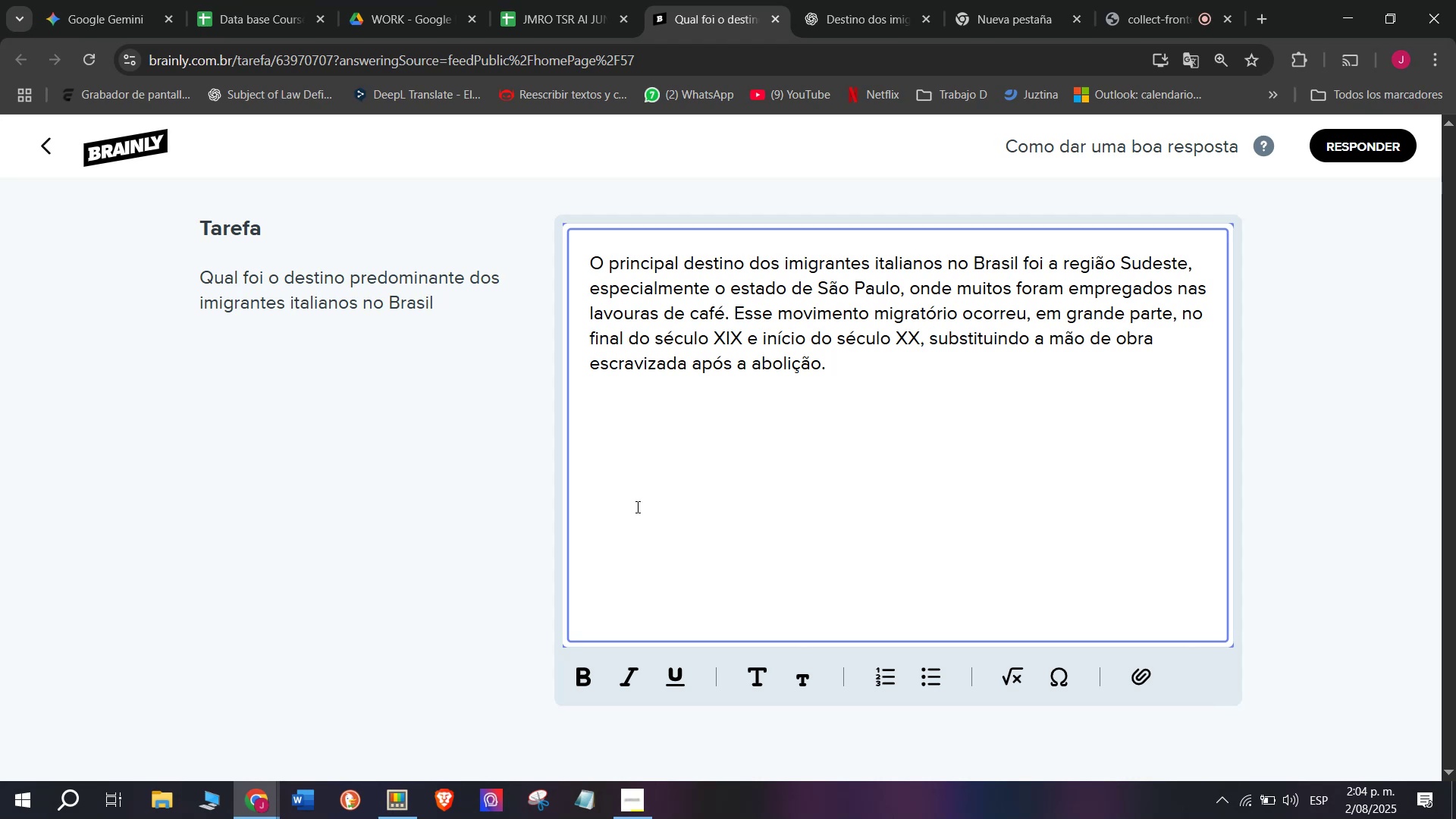 
key(Meta+V)
 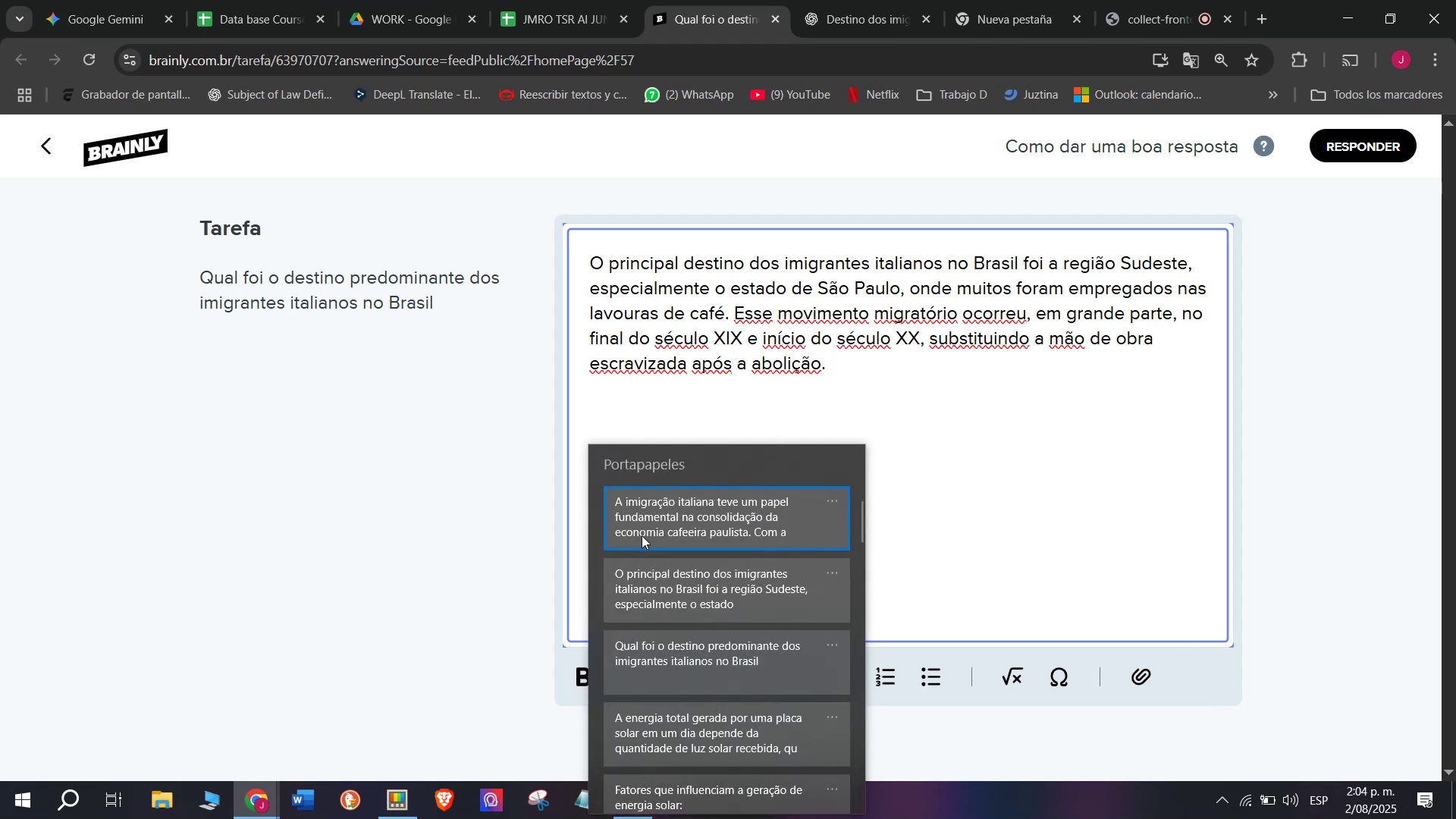 
left_click([643, 516])
 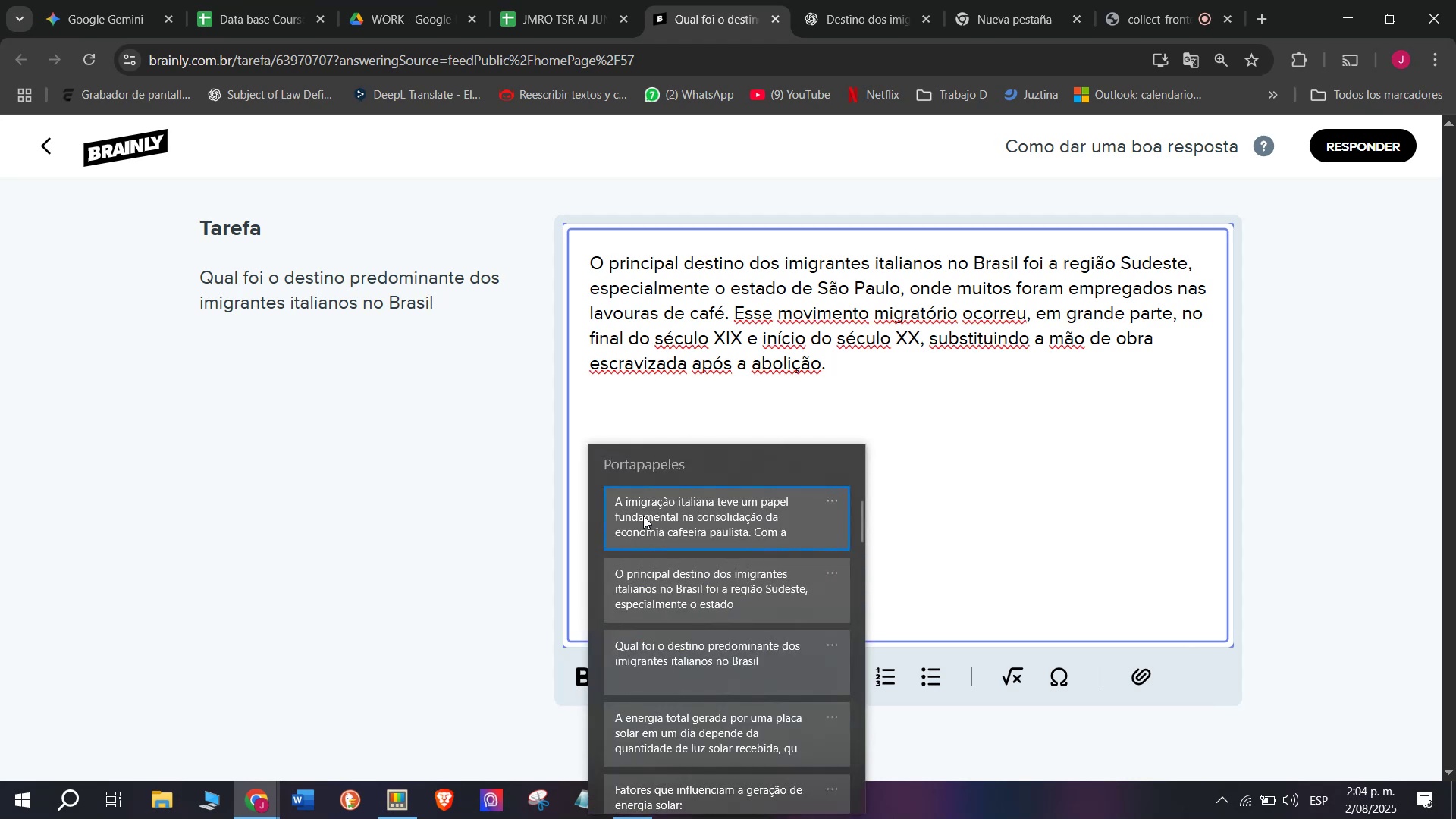 
key(Control+ControlLeft)
 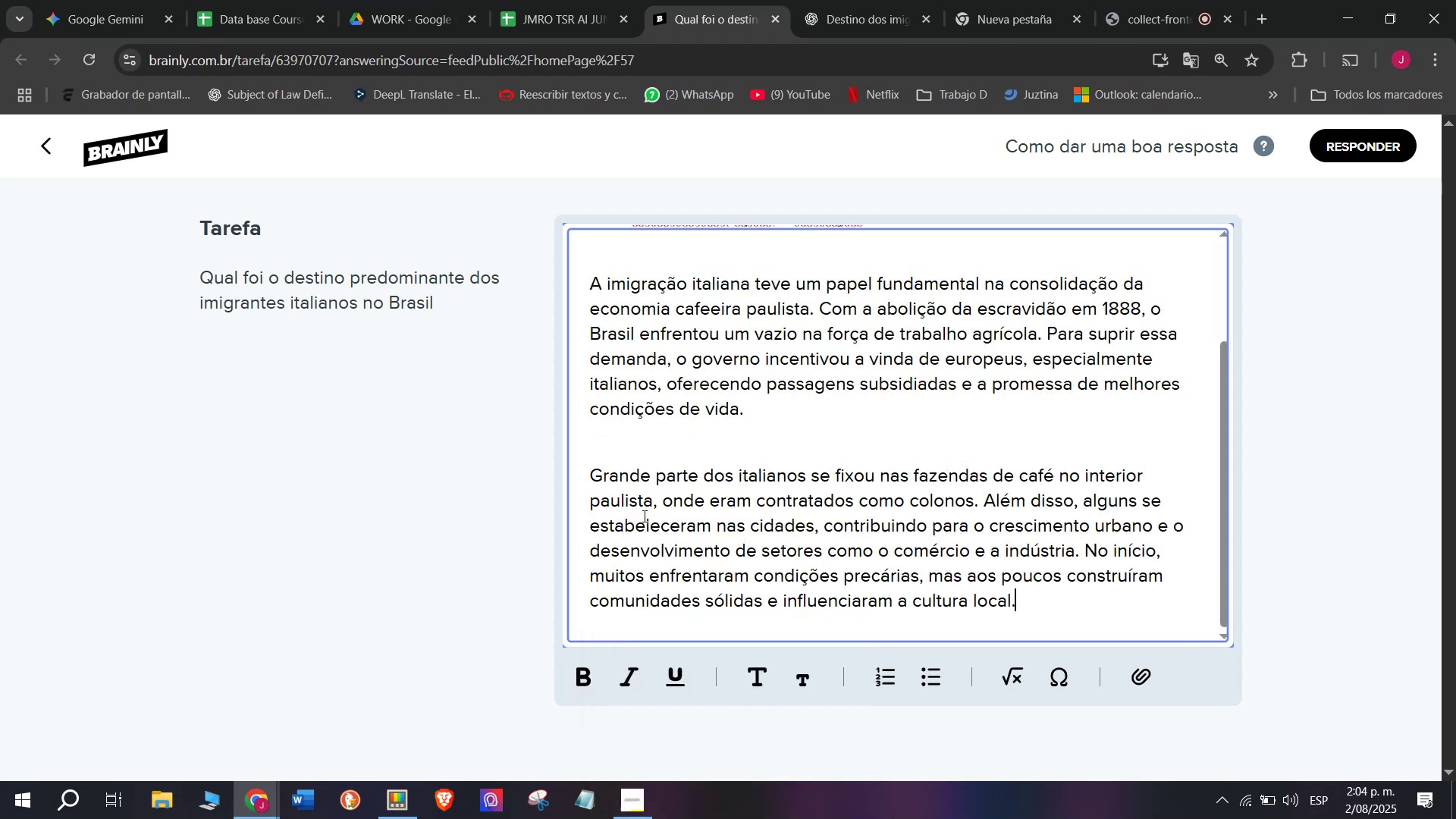 
key(Control+V)
 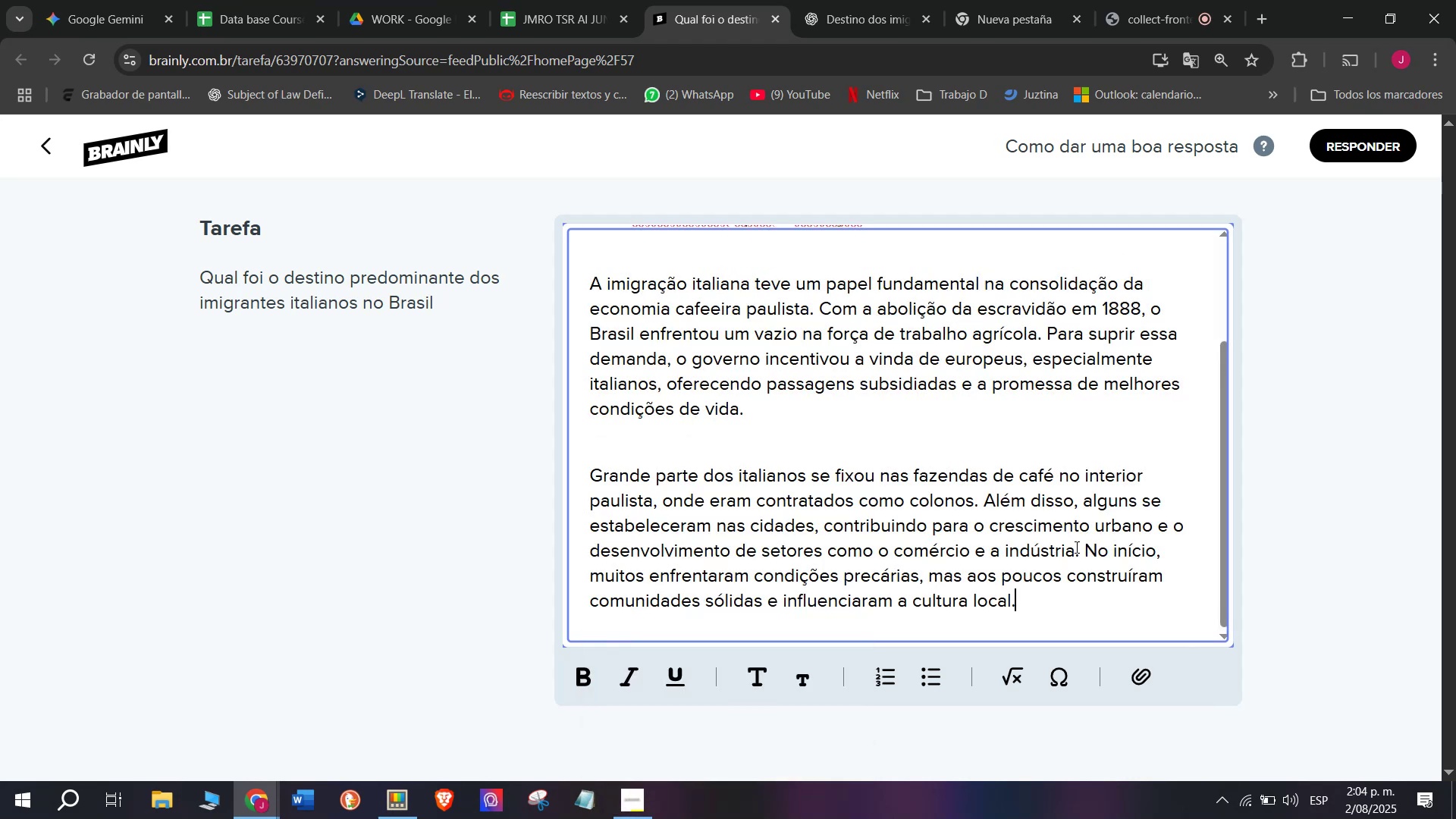 
left_click_drag(start_coordinate=[1080, 551], to_coordinate=[1157, 651])
 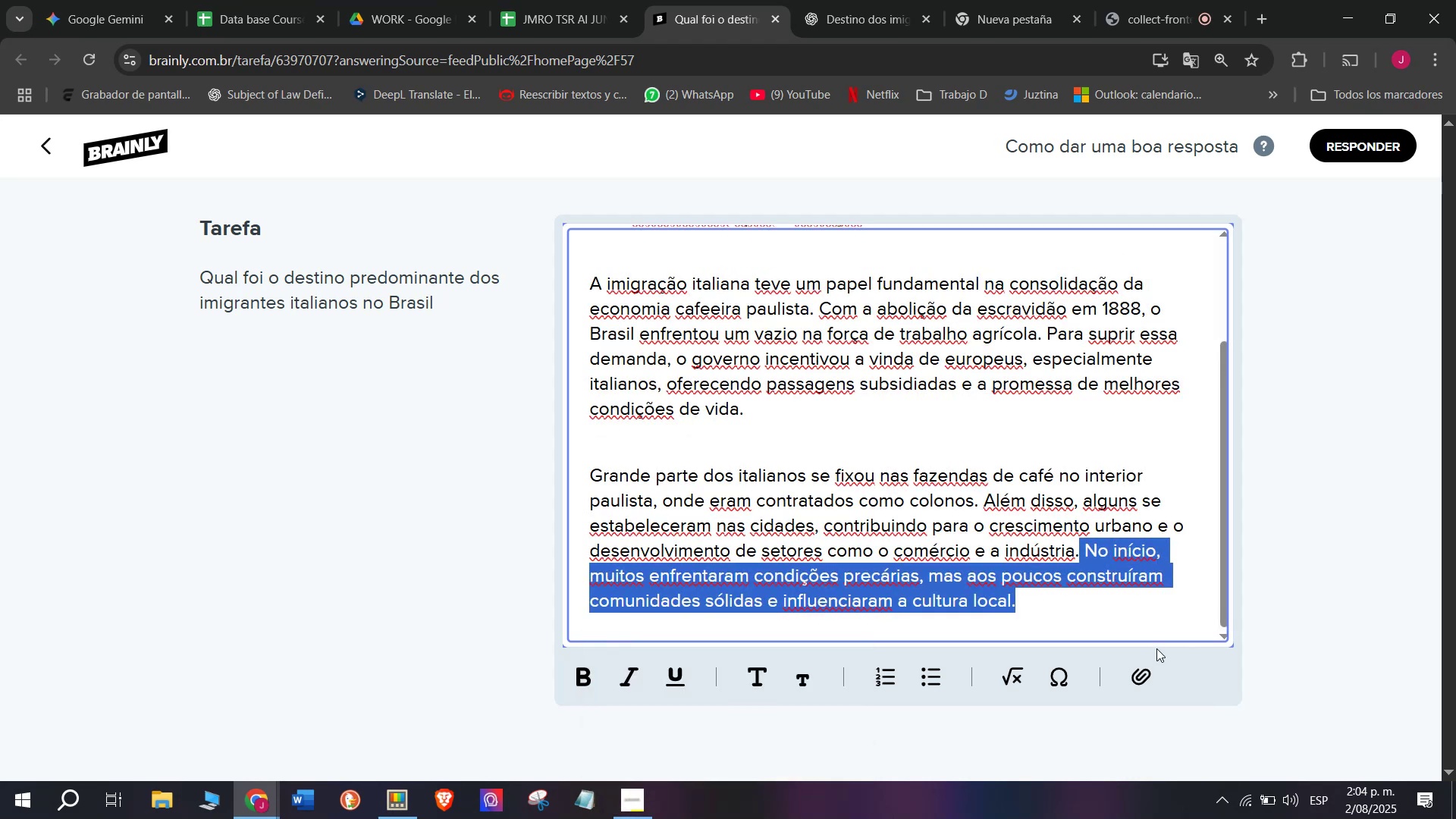 
key(Backspace)
 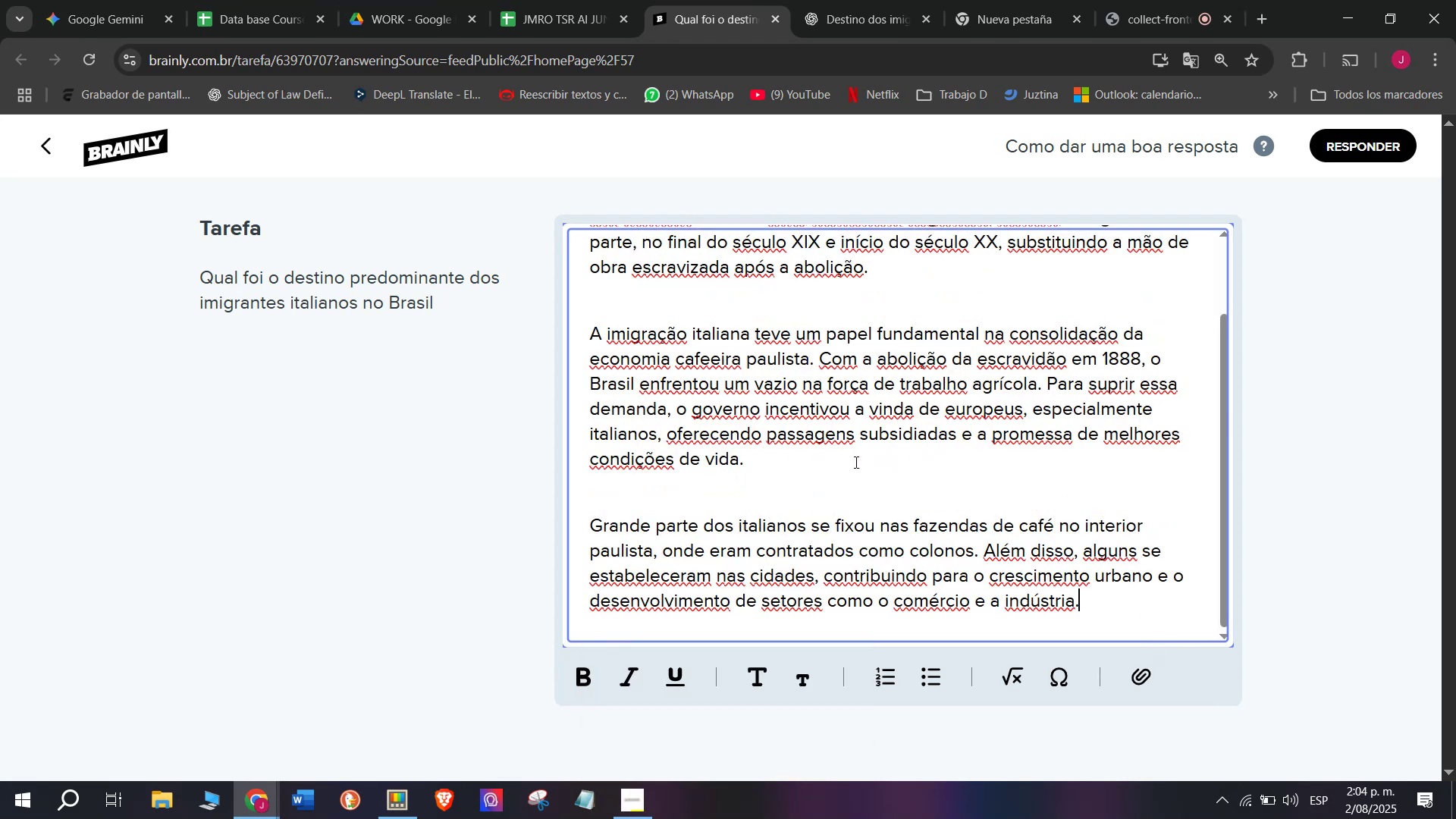 
scroll: coordinate [777, 535], scroll_direction: down, amount: 4.0
 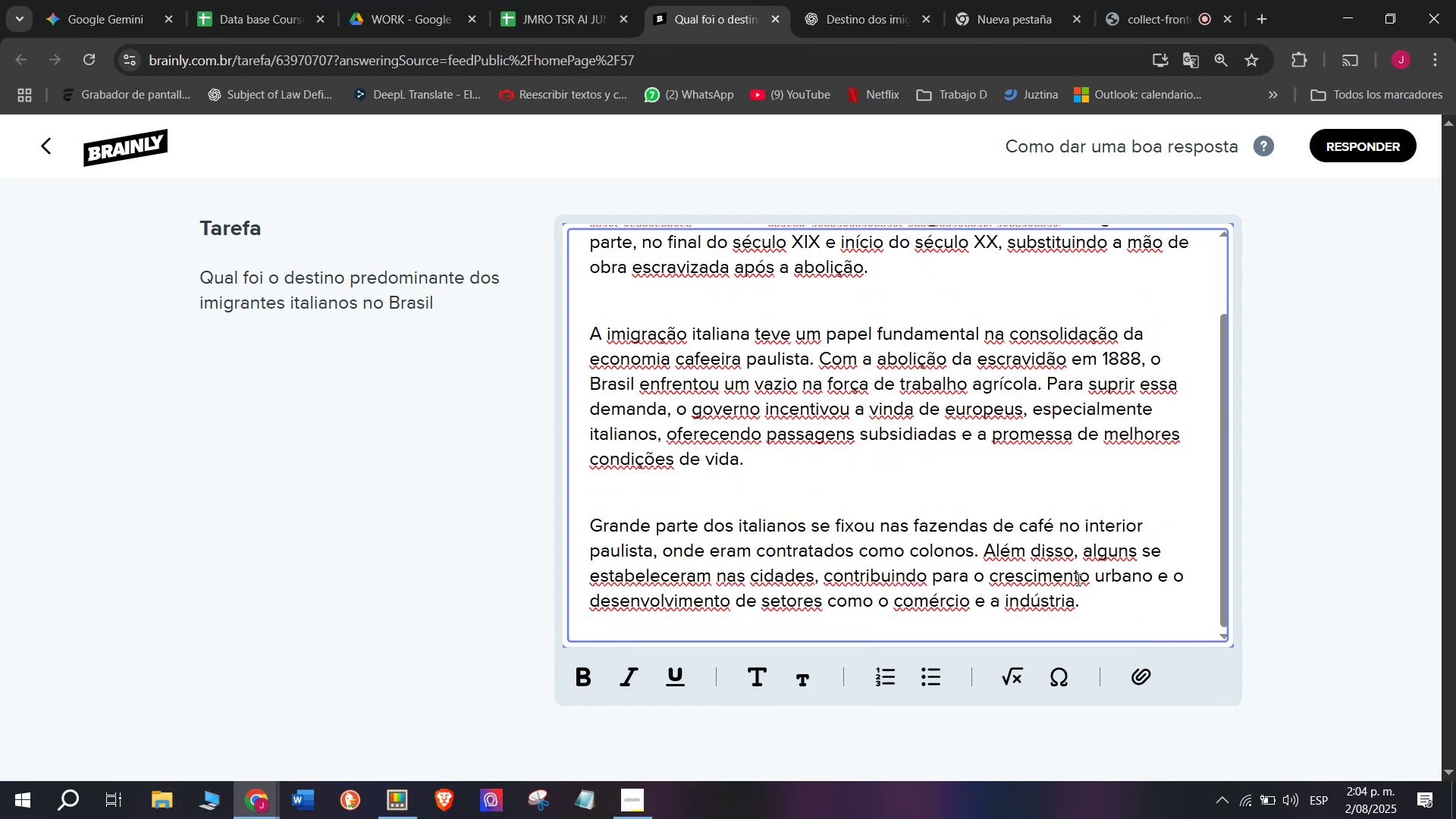 
left_click_drag(start_coordinate=[1096, 591], to_coordinate=[384, 160])
 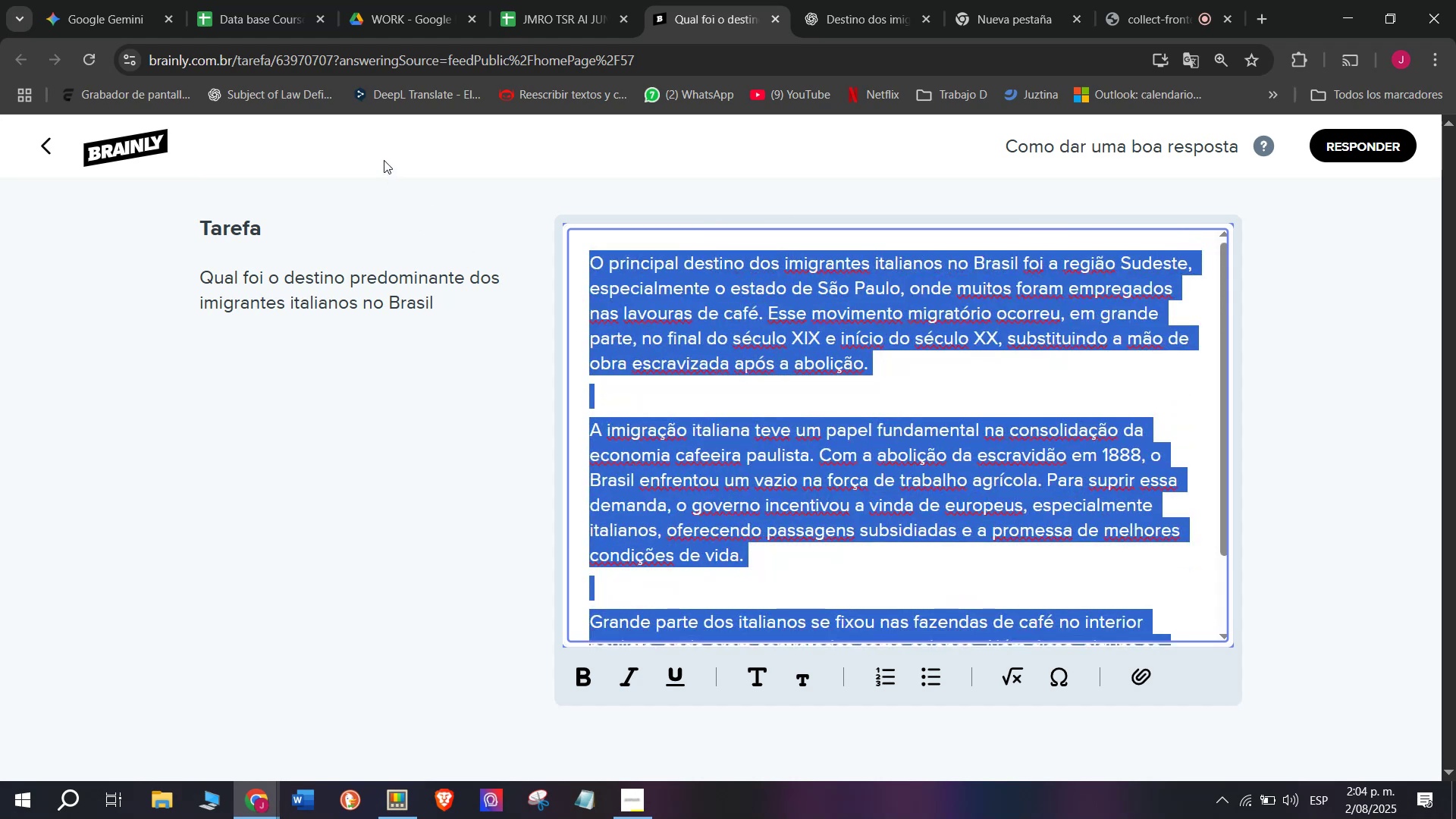 
key(Control+ControlLeft)
 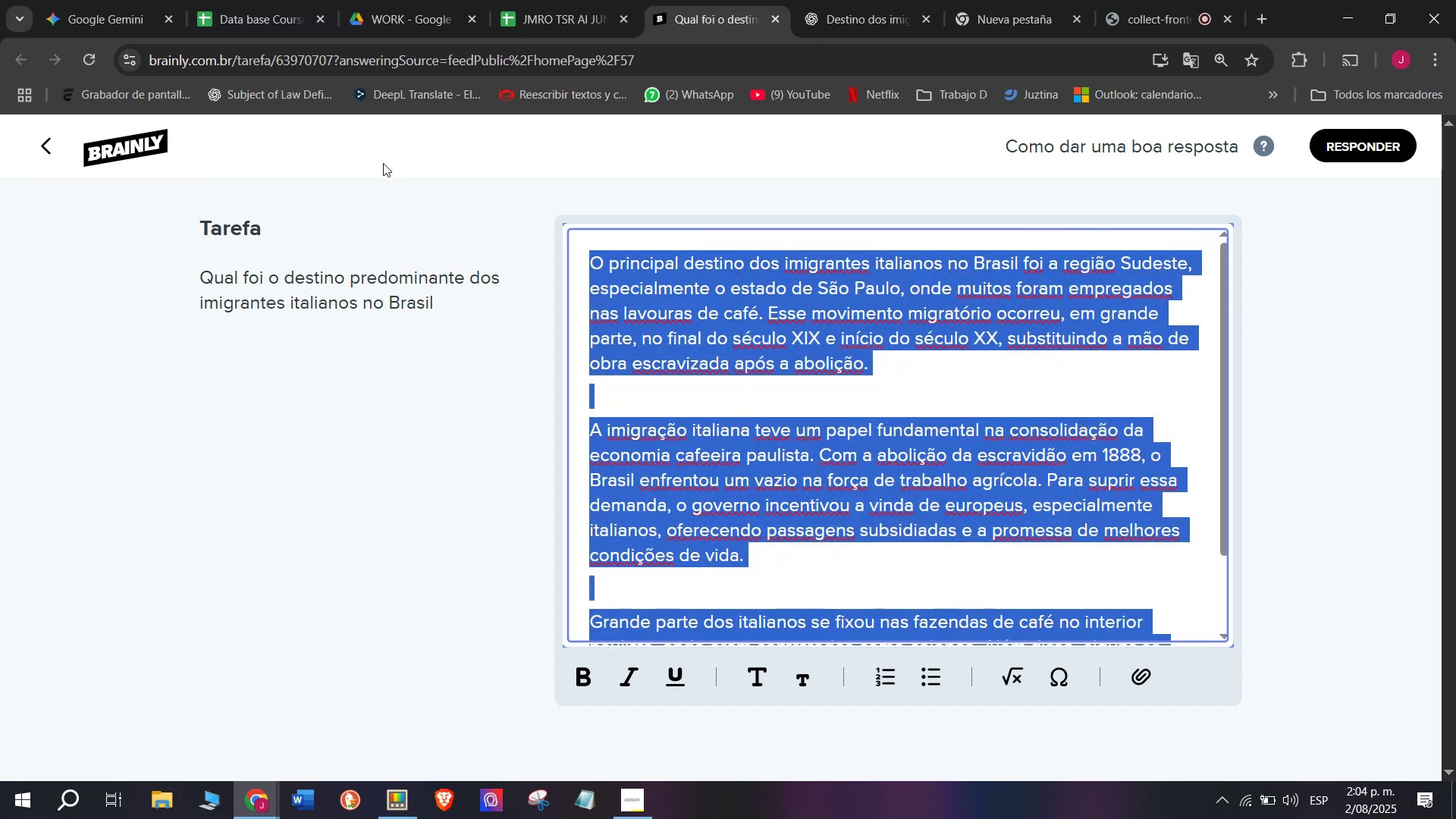 
key(Control+C)
 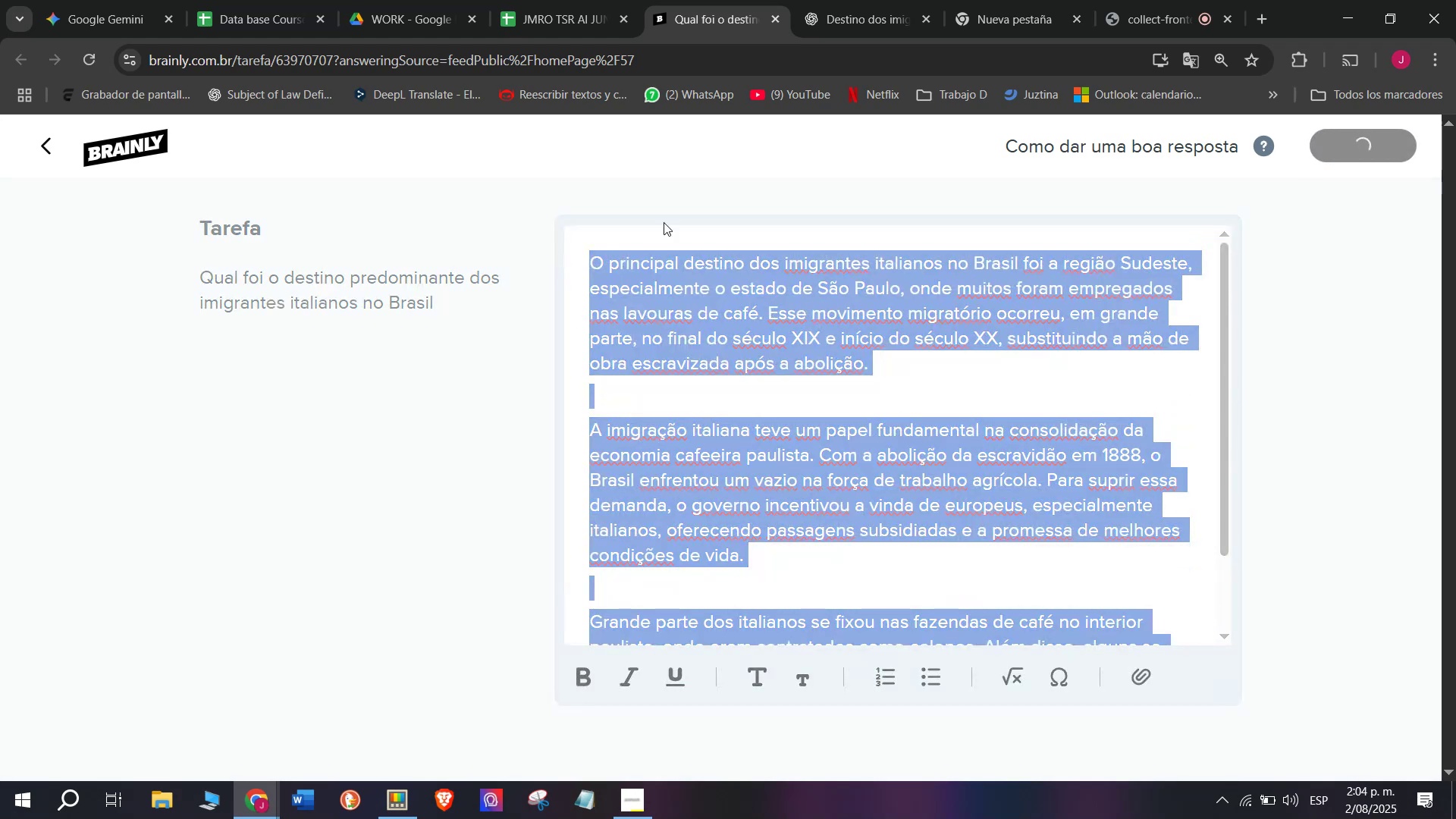 
left_click([547, 0])
 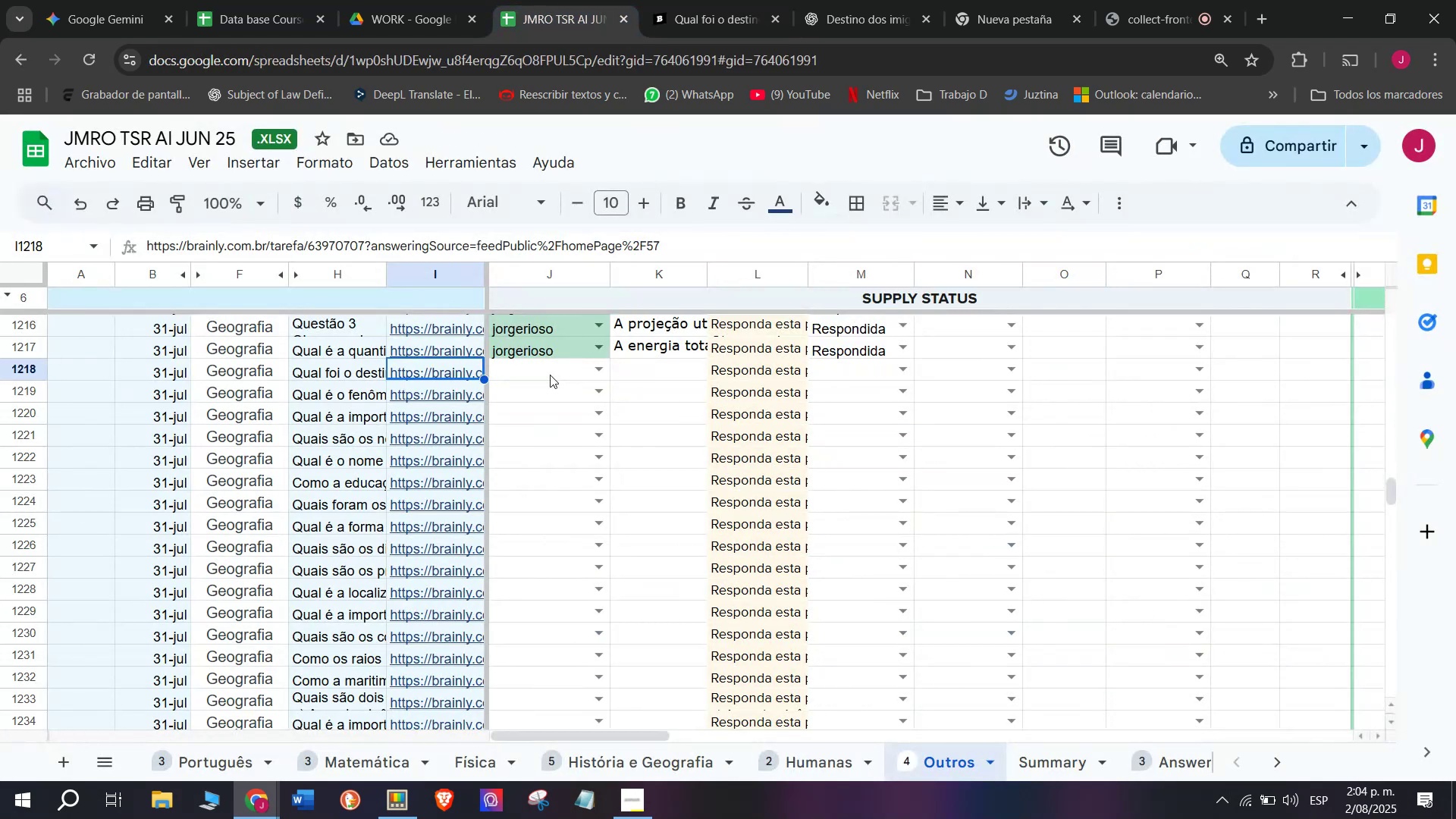 
left_click([547, 375])
 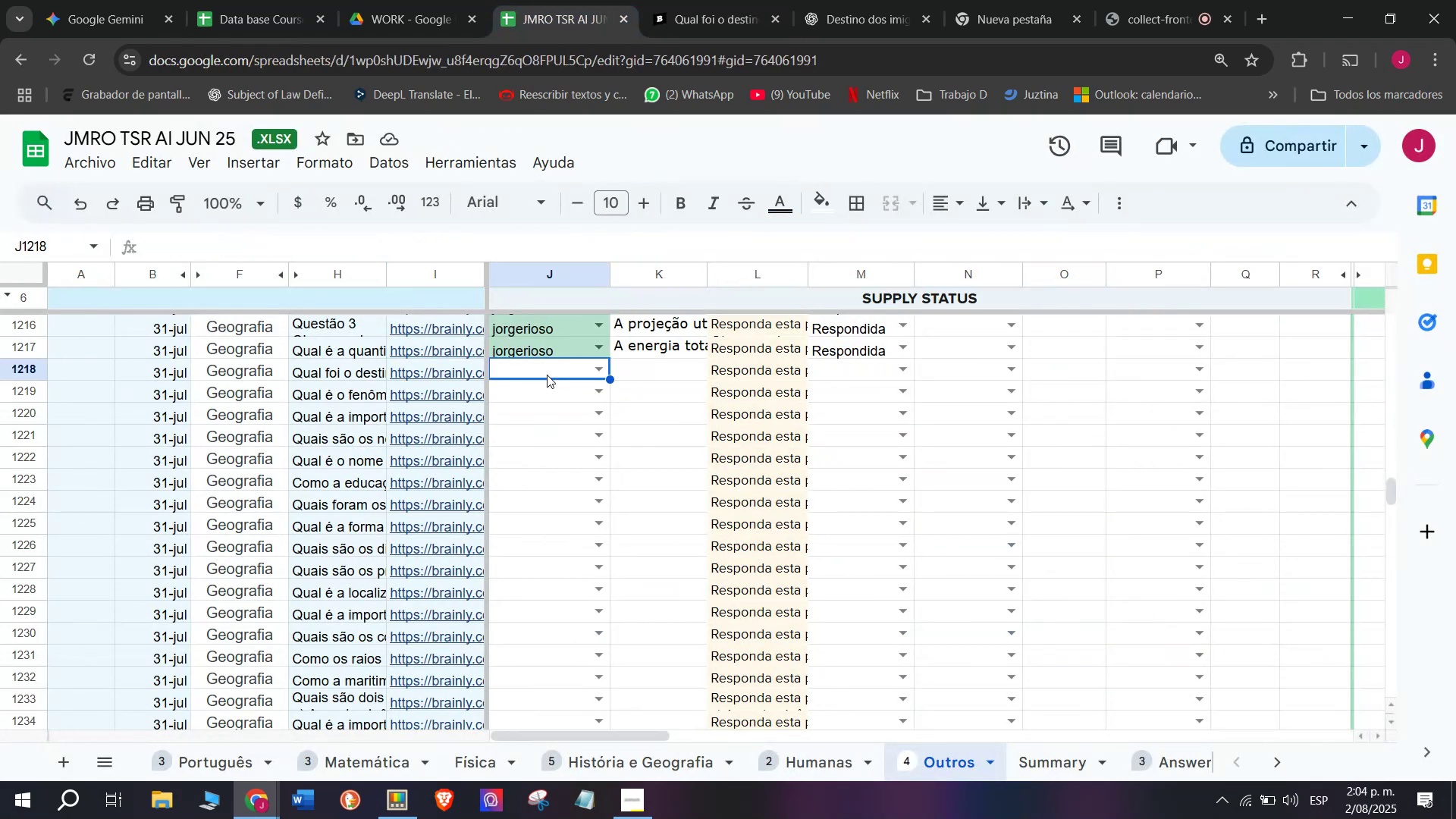 
key(J)
 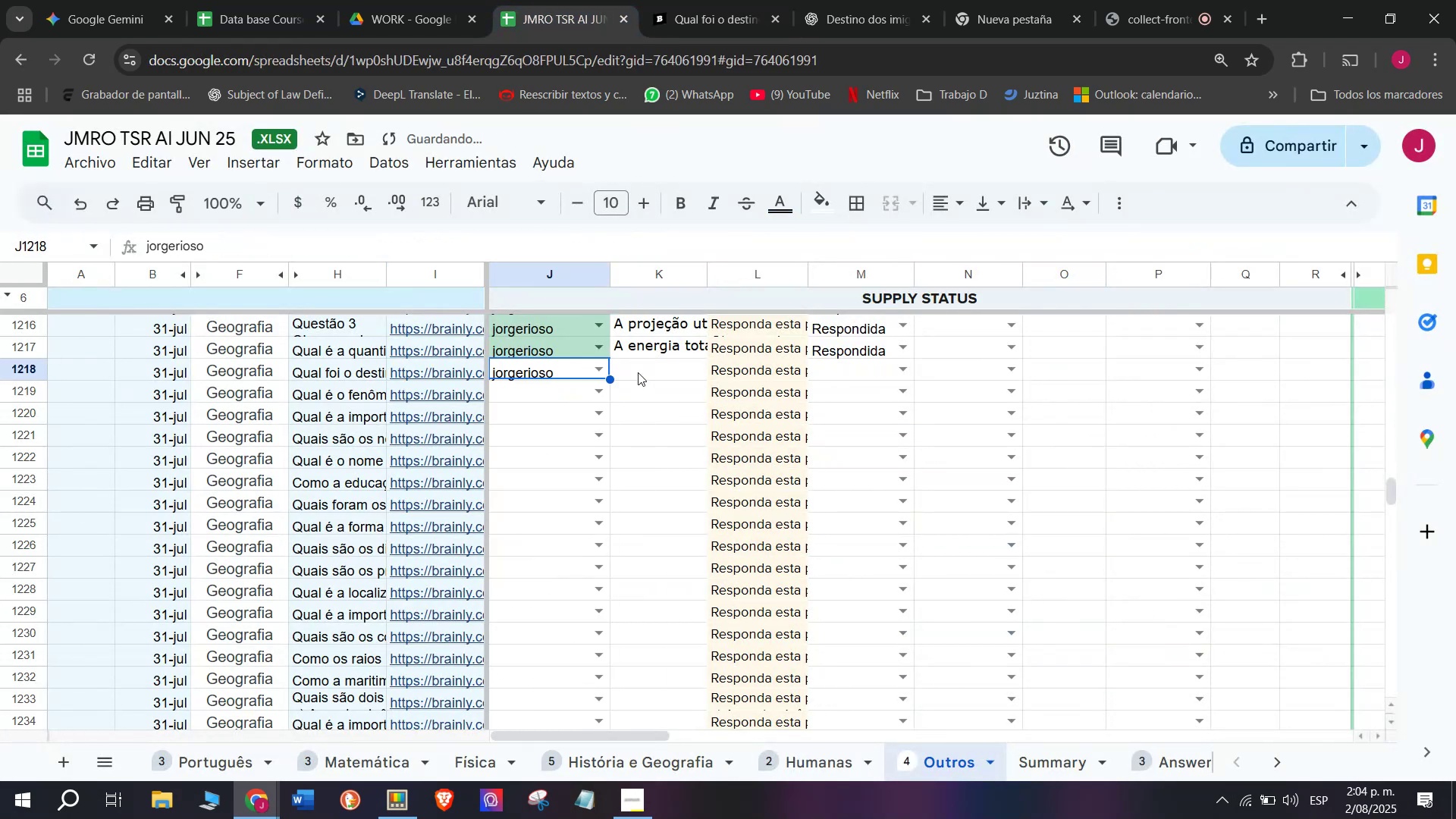 
double_click([643, 367])
 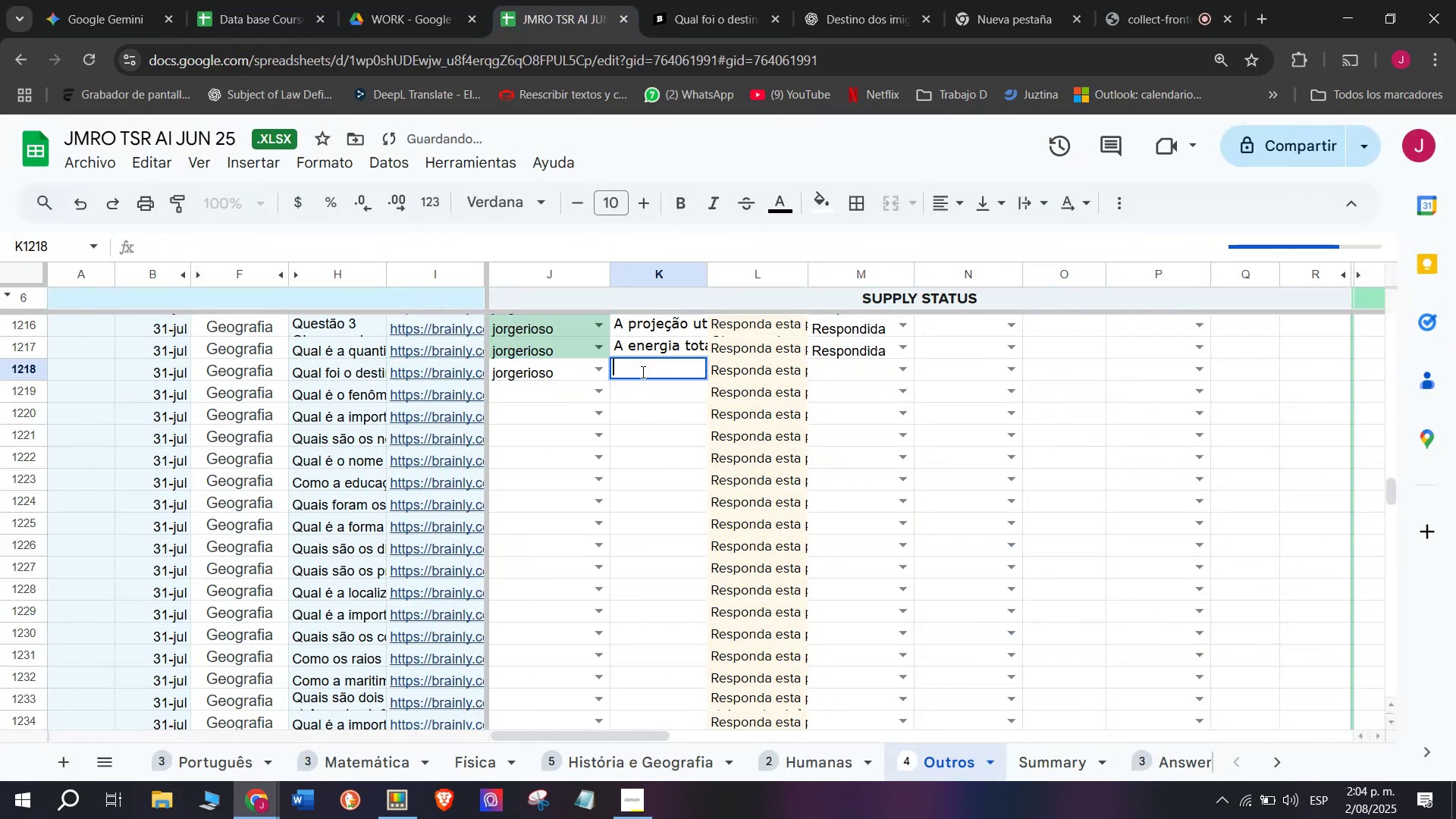 
key(Control+V)
 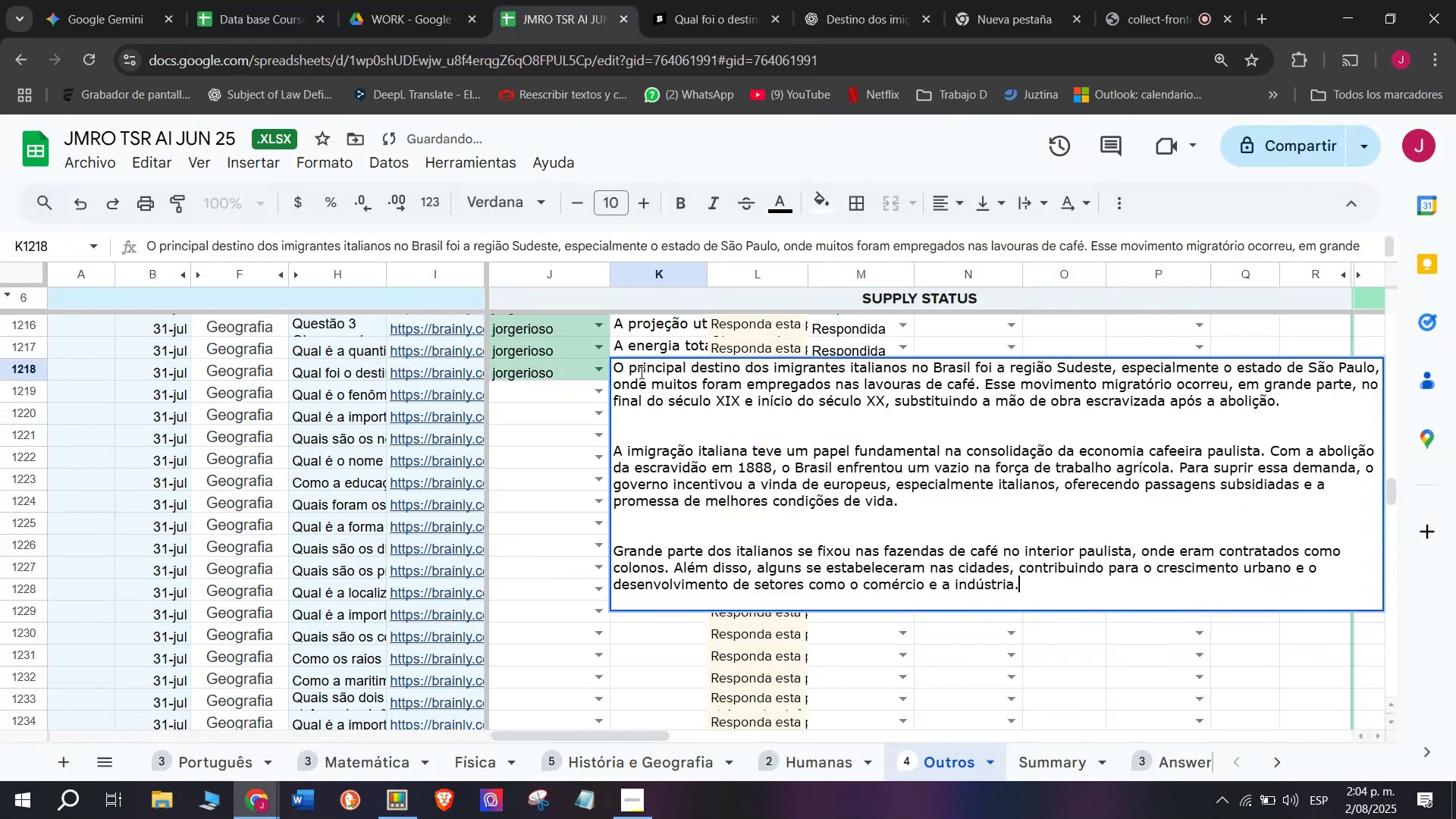 
key(Enter)
 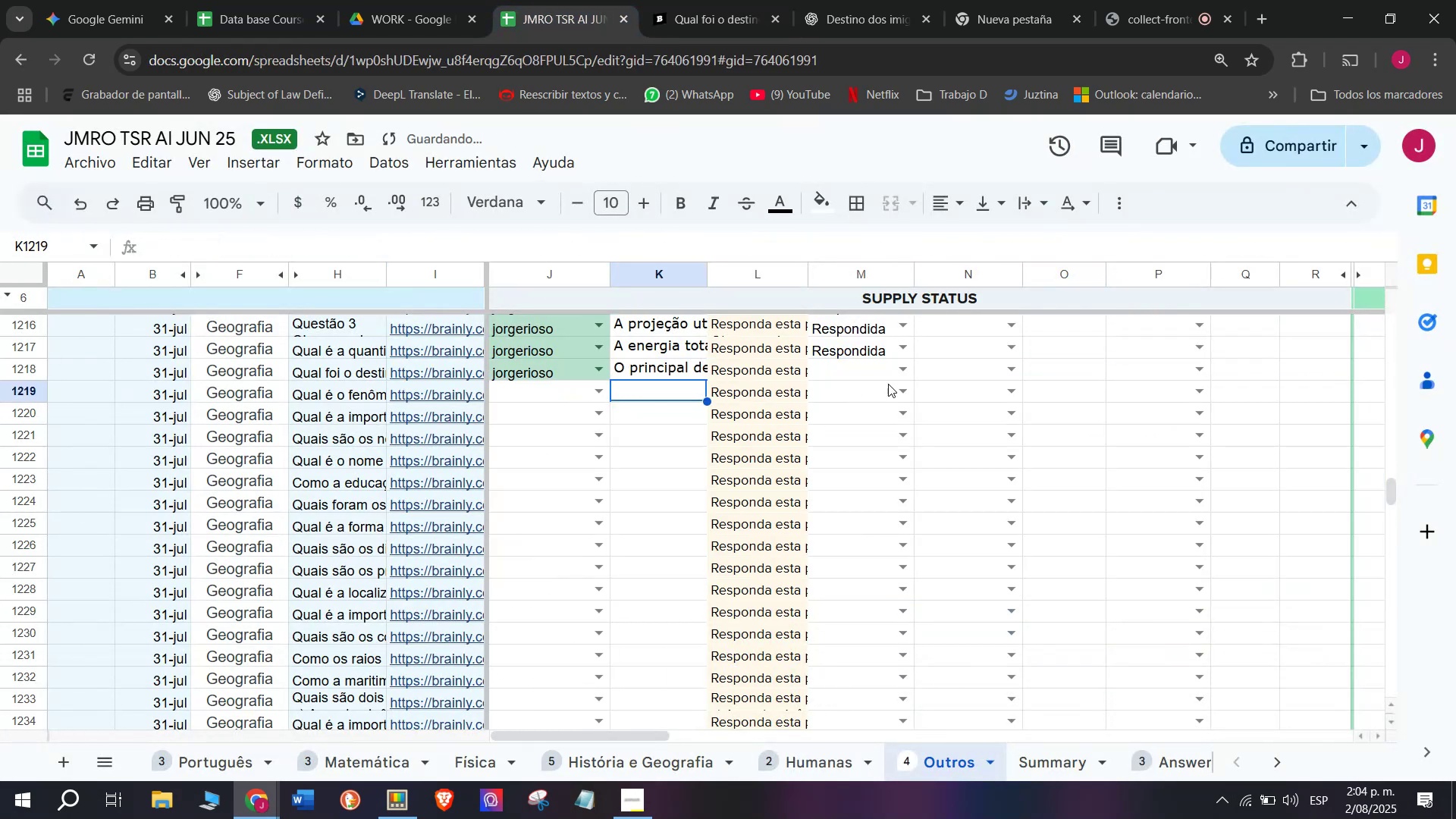 
left_click([896, 378])
 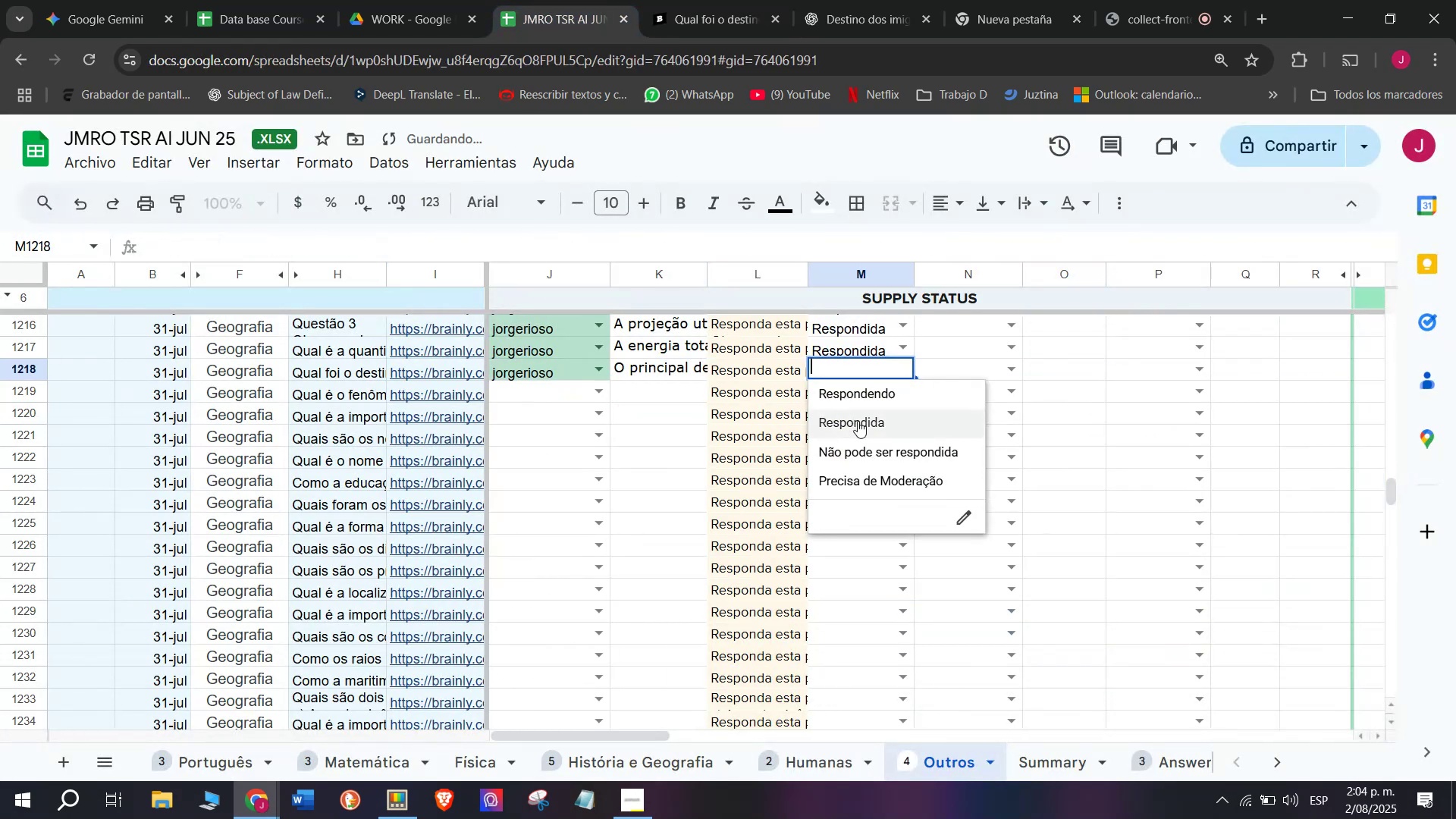 
left_click([858, 421])
 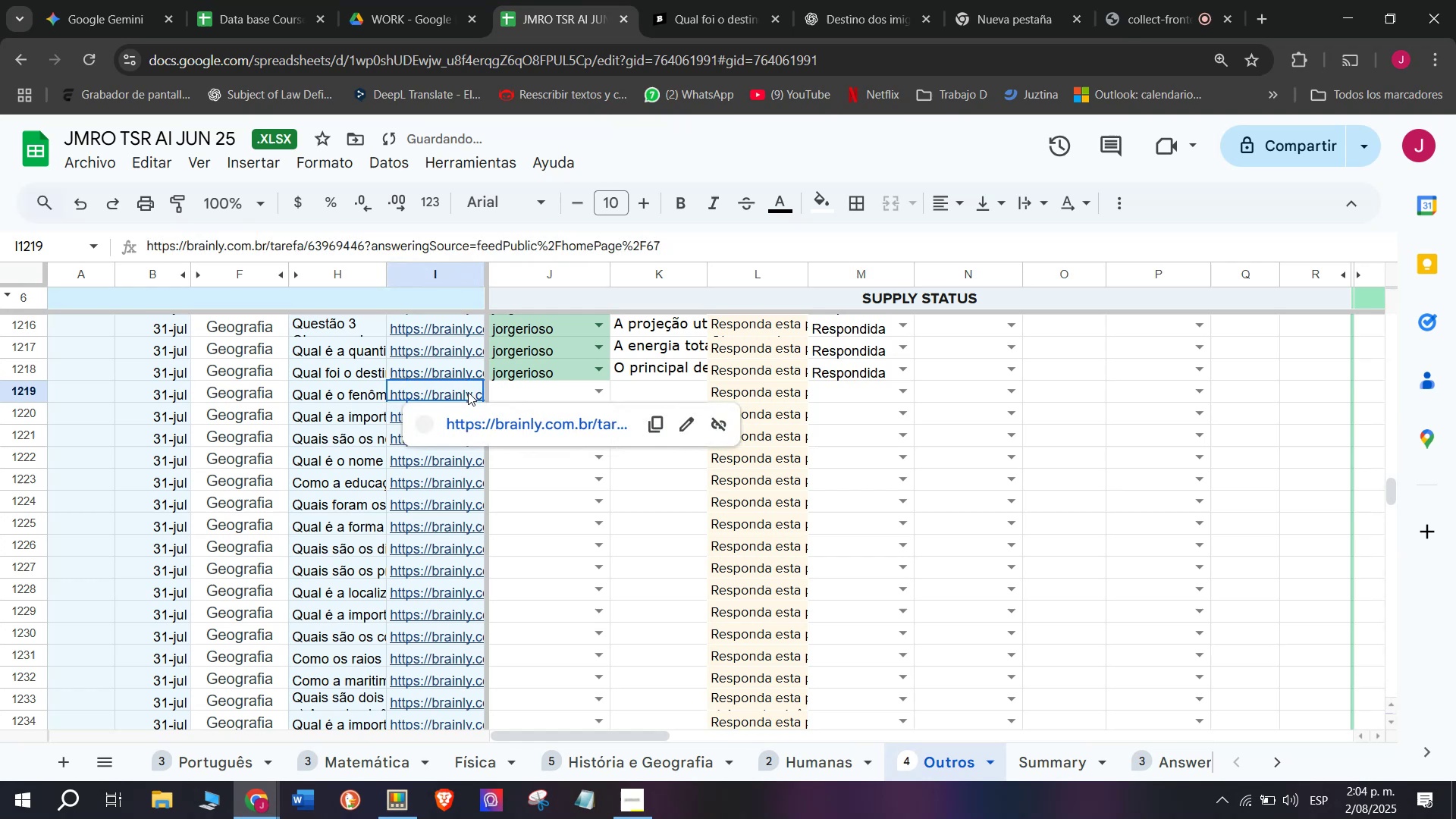 
double_click([470, 429])
 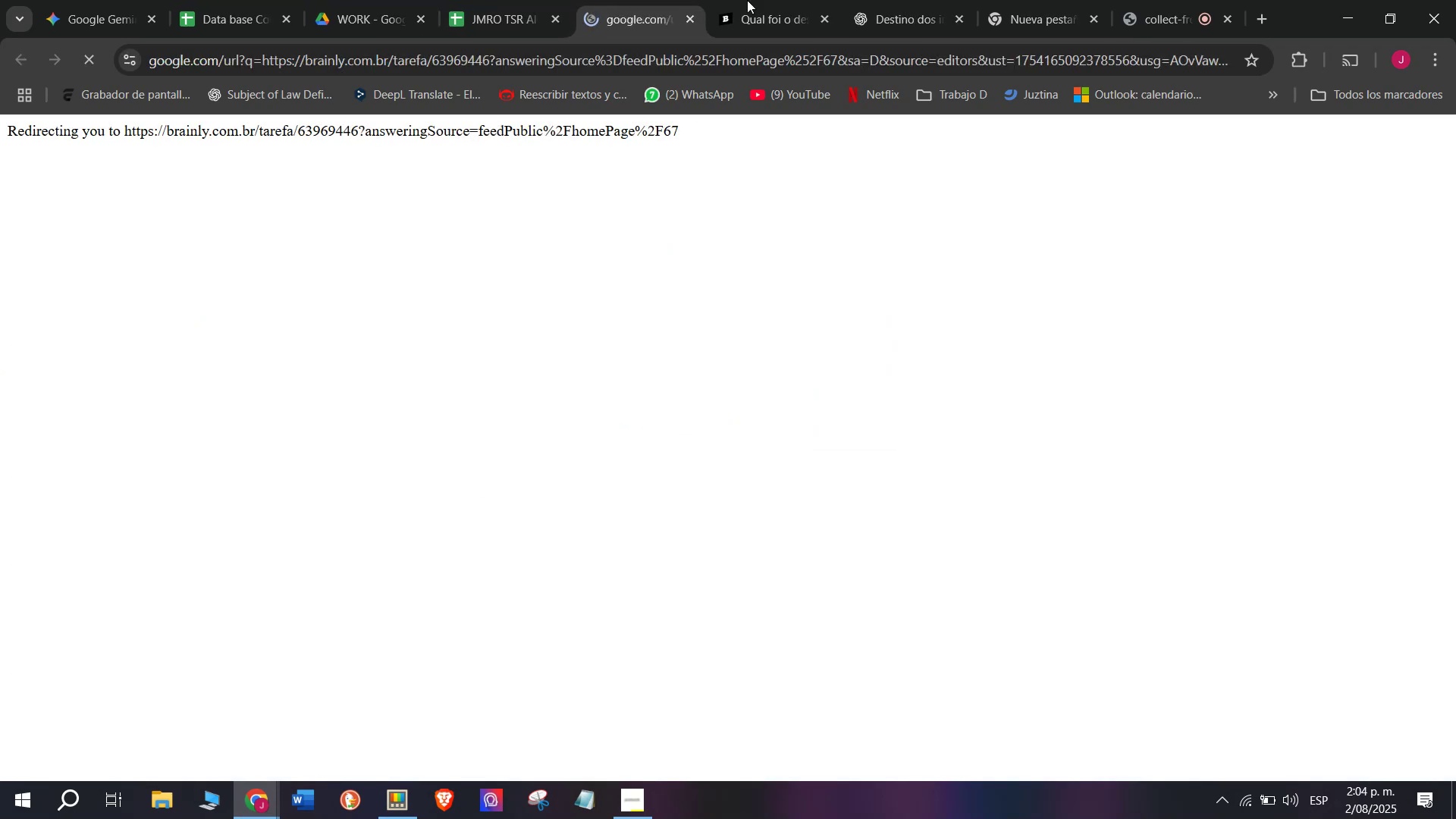 
left_click([798, 0])
 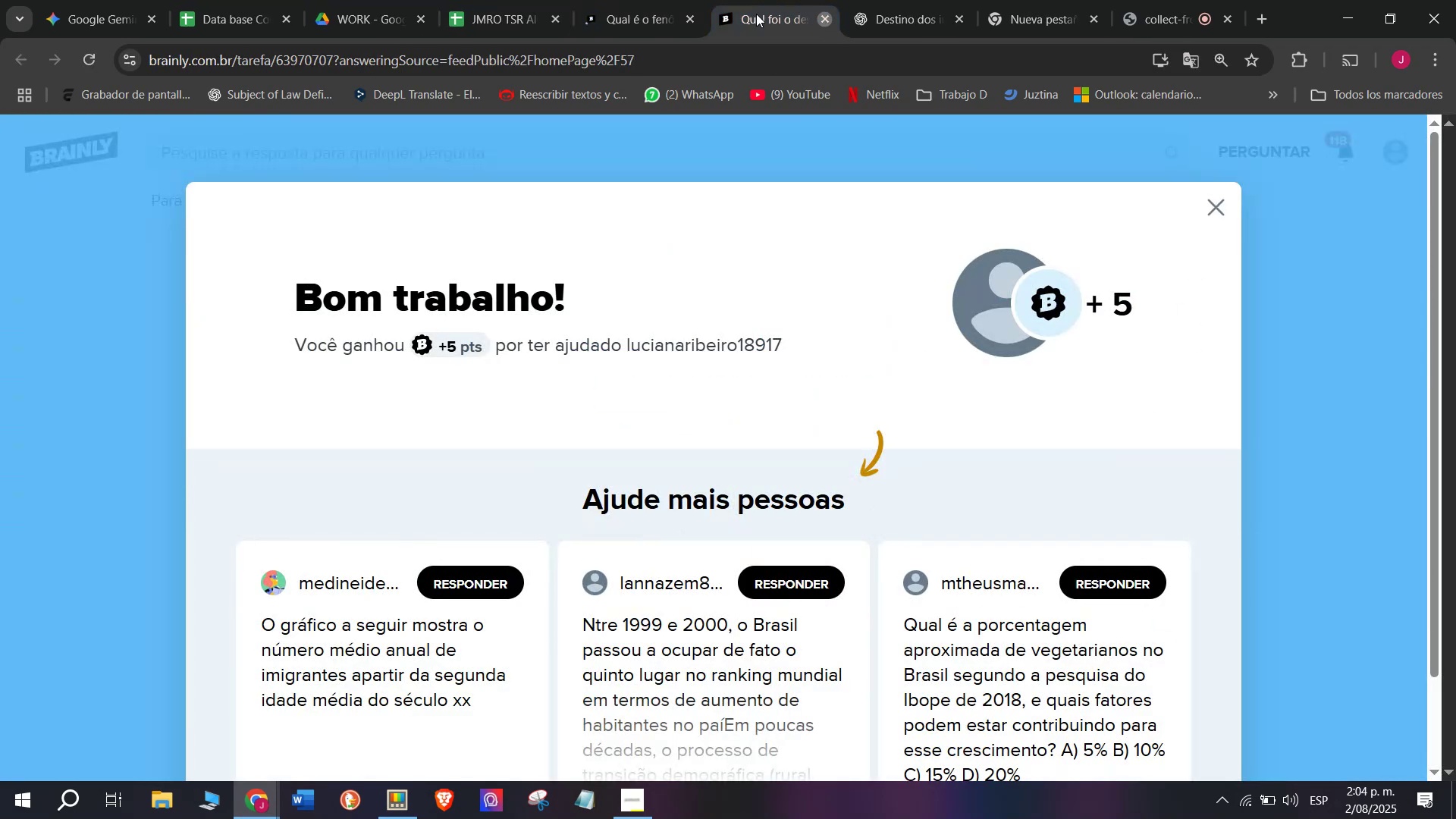 
double_click([630, 0])
 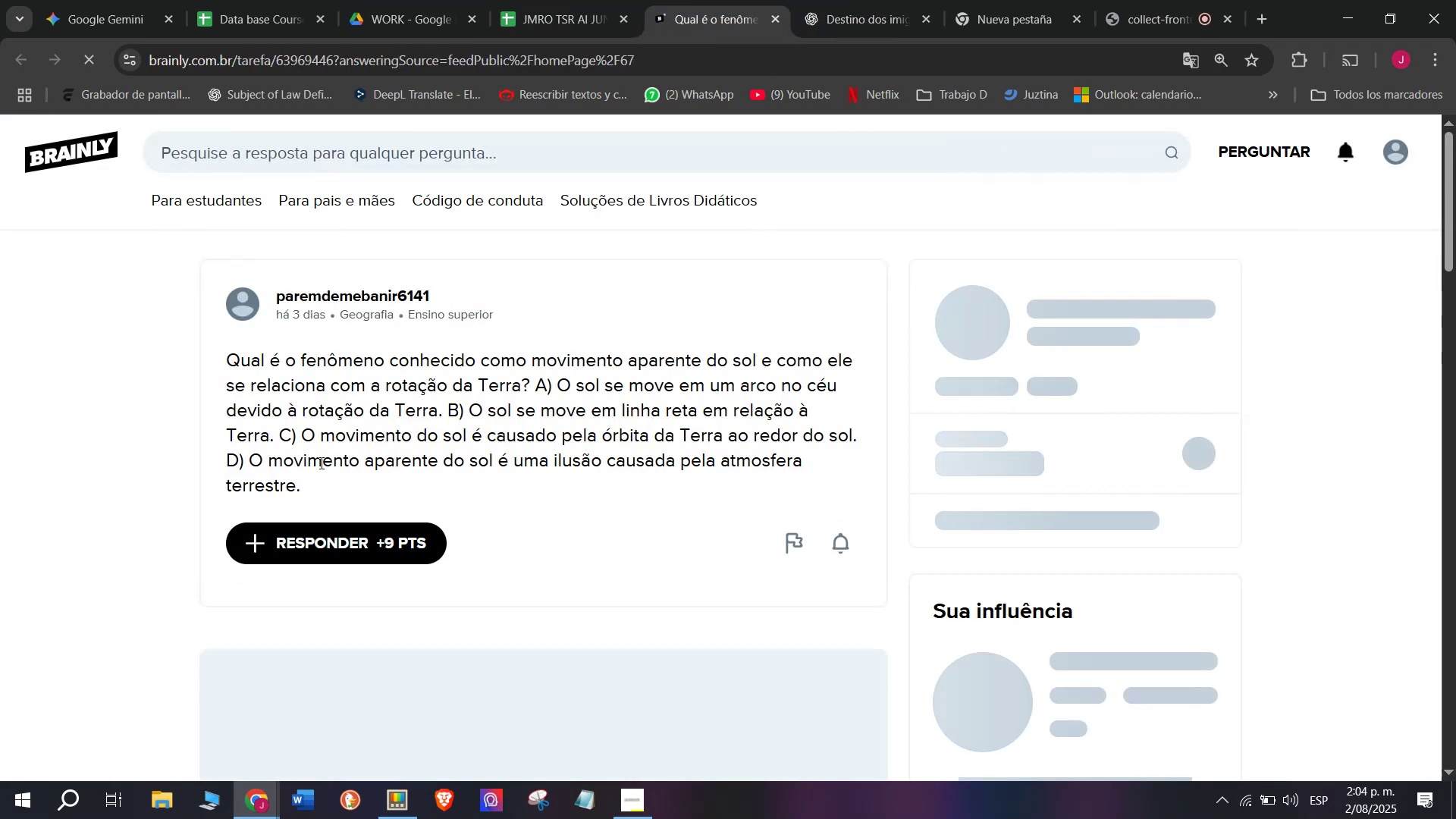 
left_click_drag(start_coordinate=[320, 480], to_coordinate=[223, 360])
 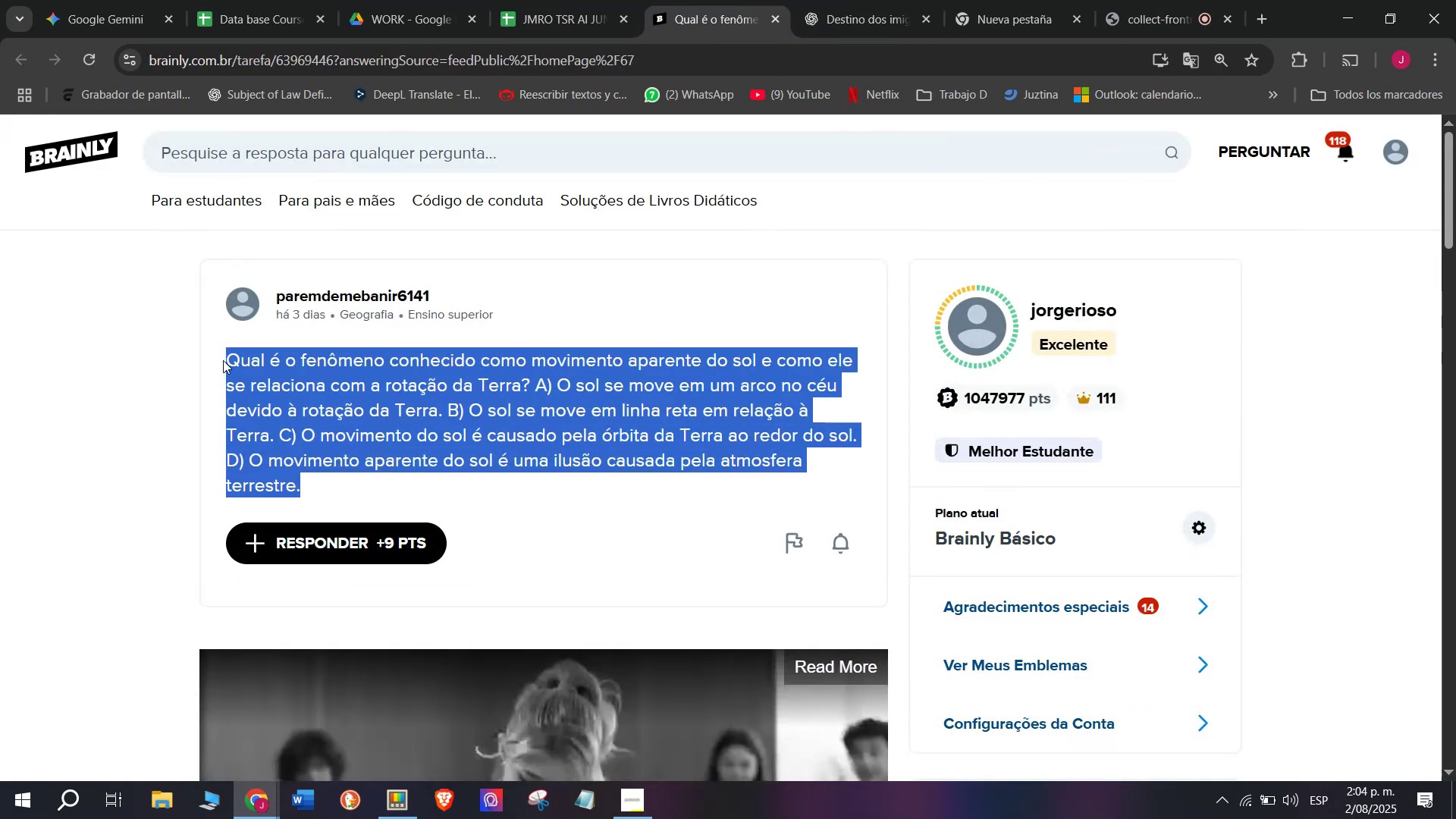 
key(Control+C)
 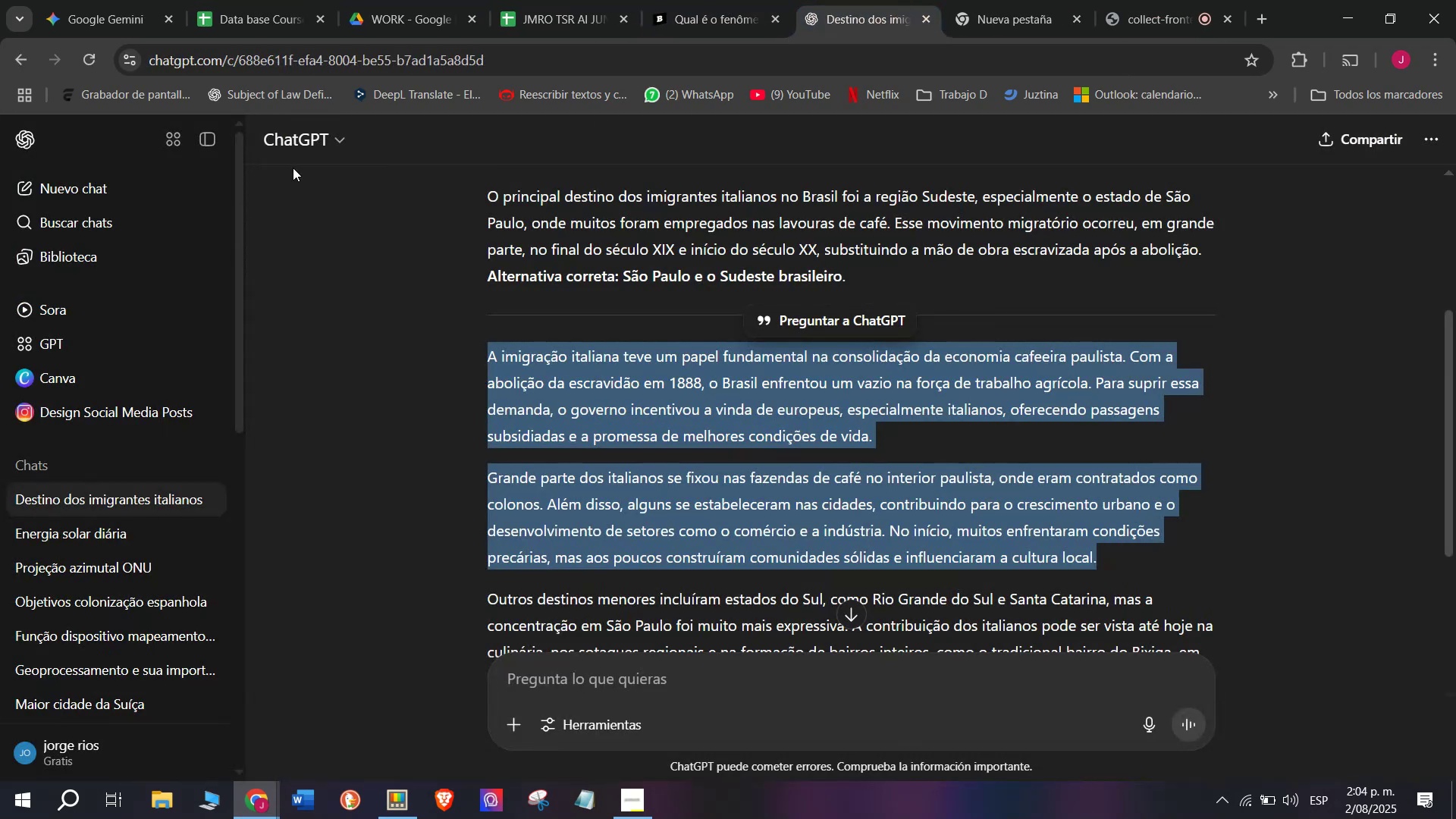 
left_click([71, 183])
 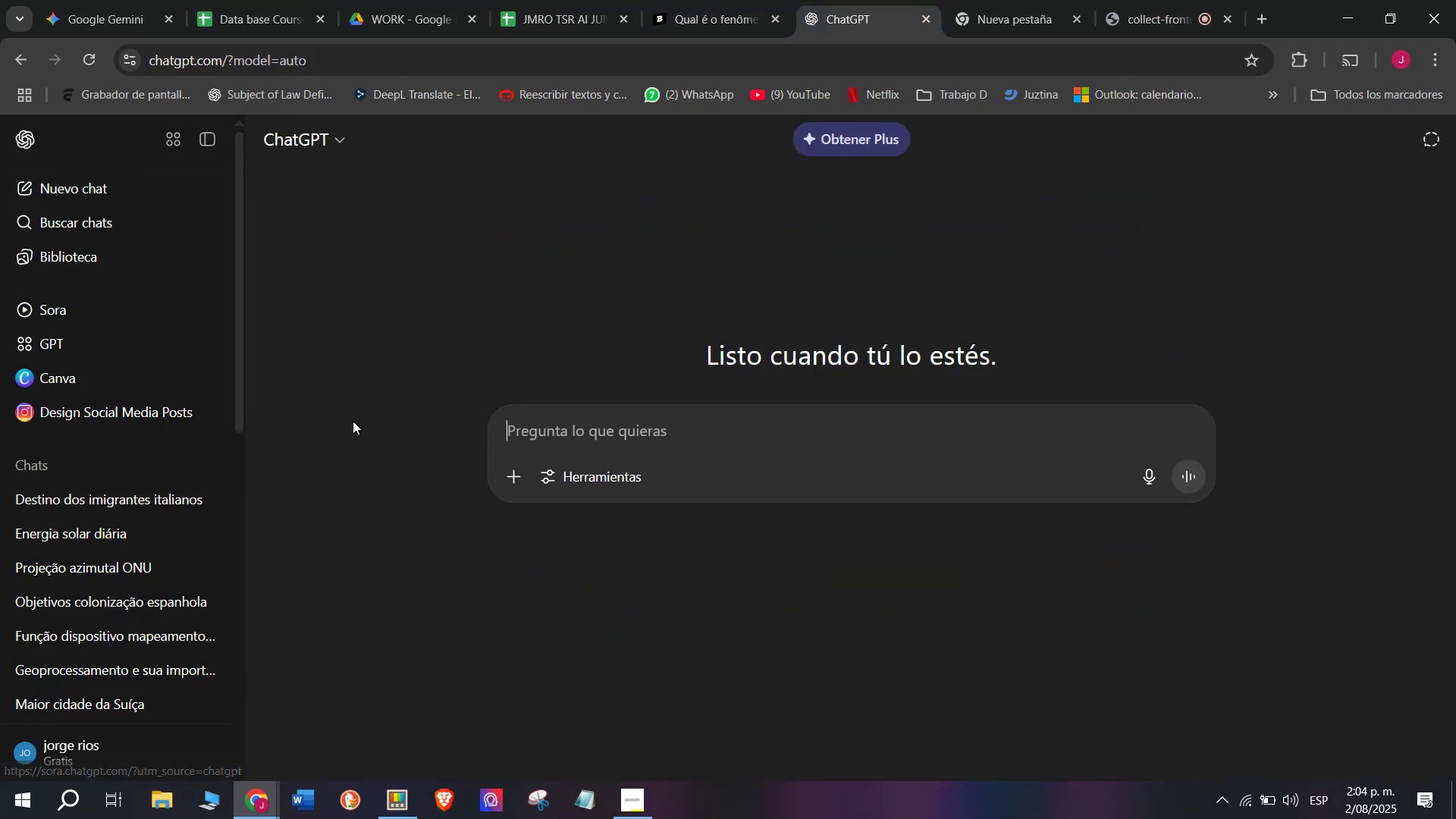 
key(Meta+MetaLeft)
 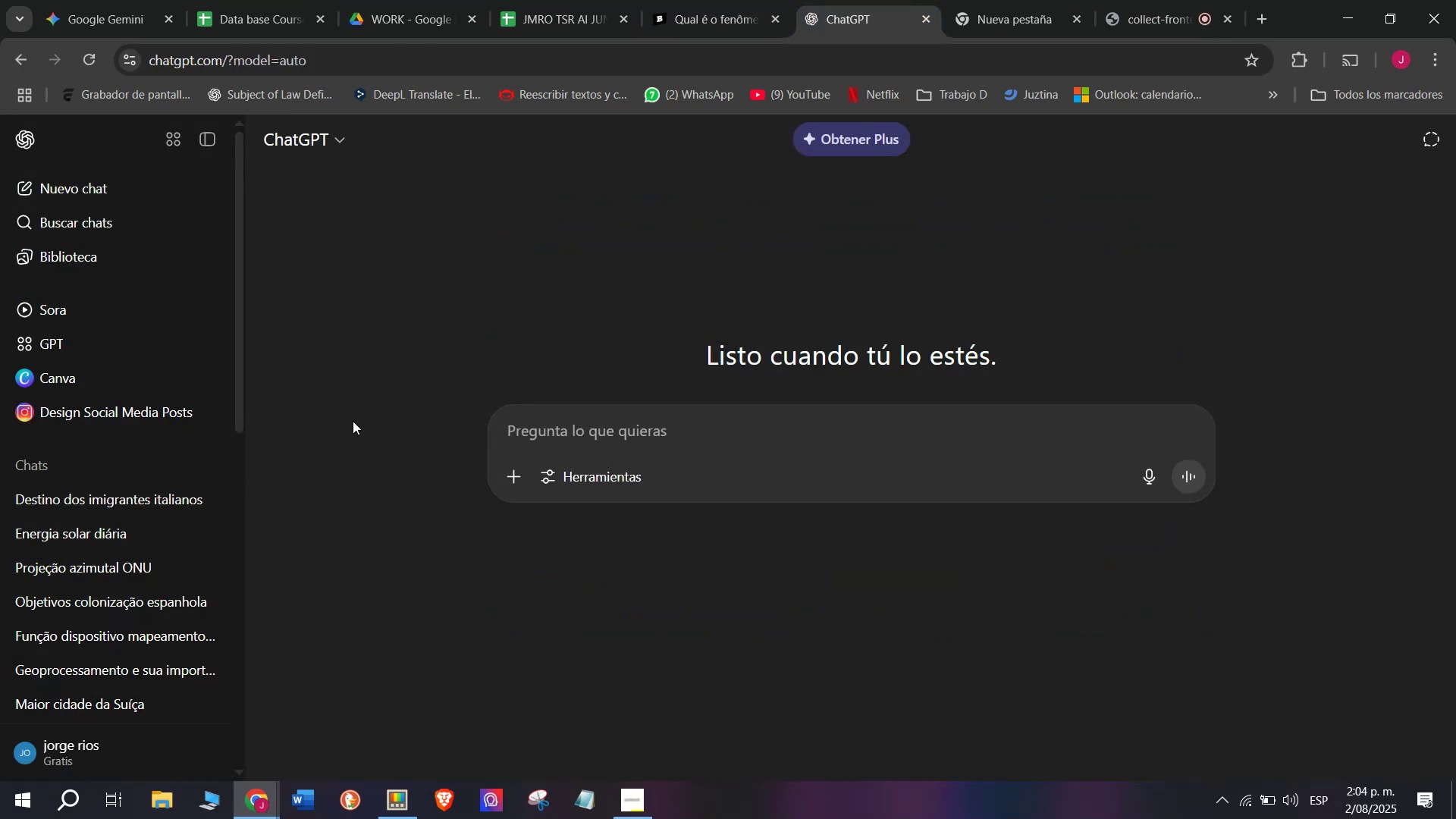 
key(Meta+V)
 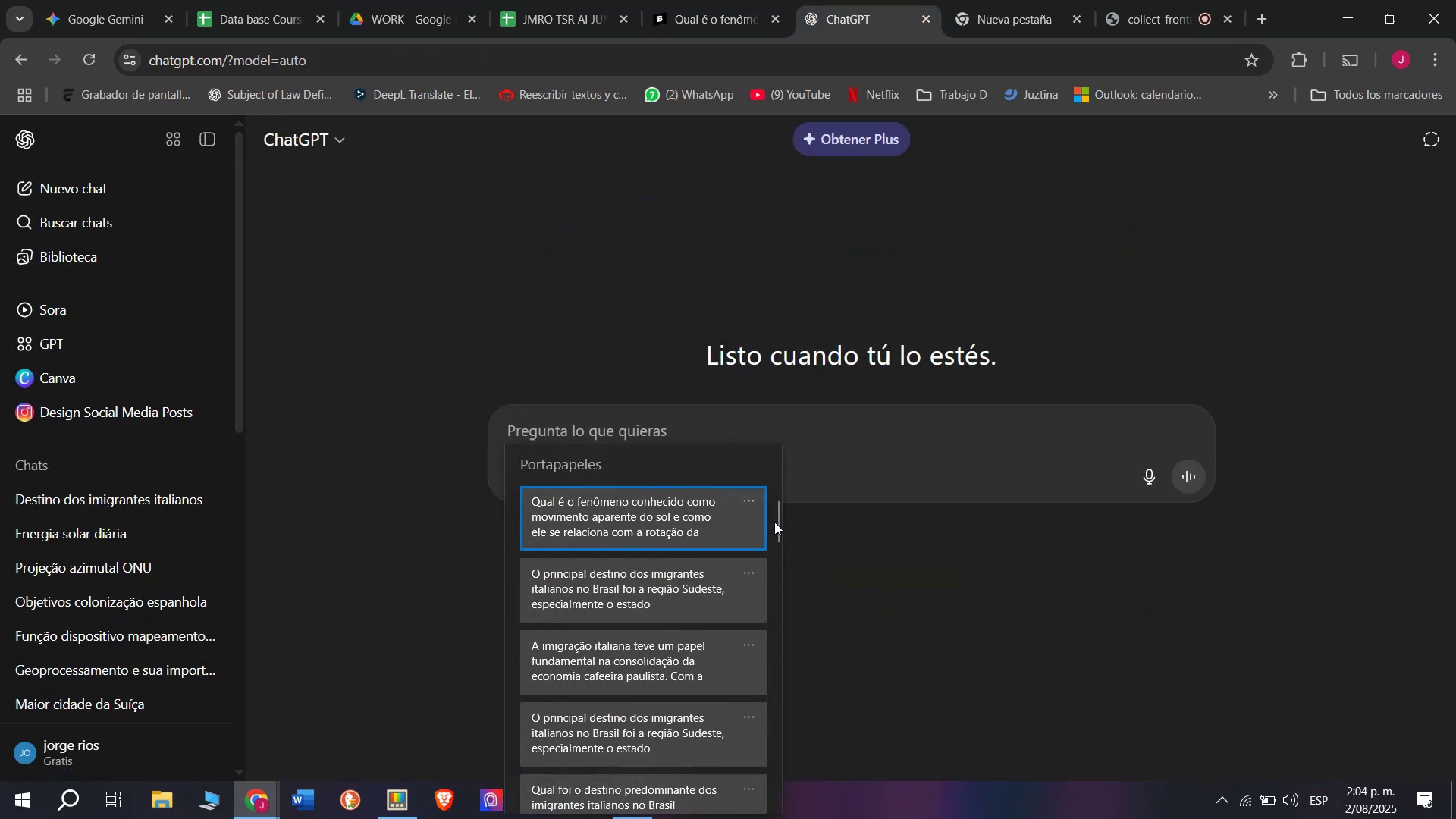 
left_click_drag(start_coordinate=[774, 522], to_coordinate=[836, 818])
 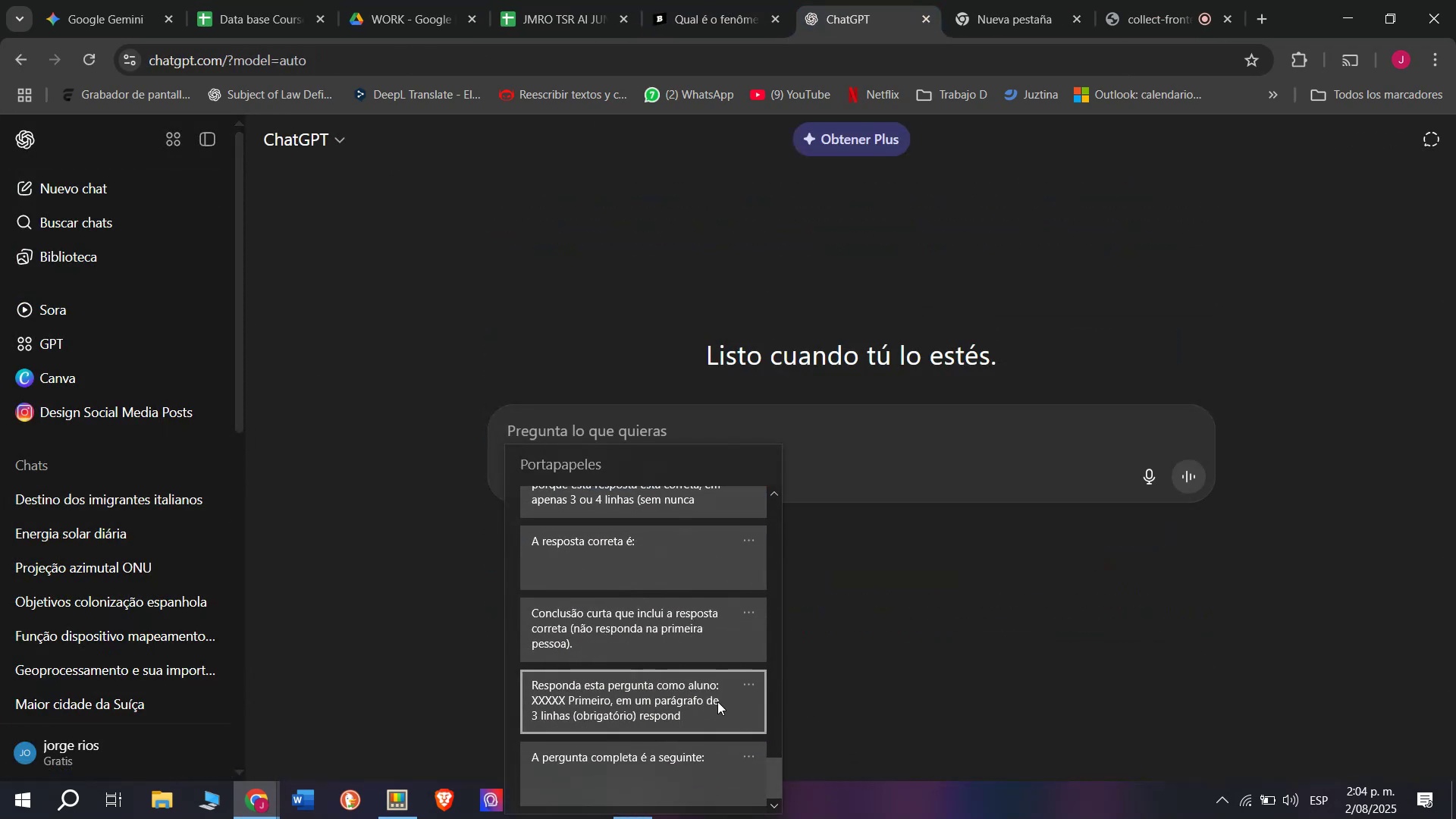 
left_click([717, 701])
 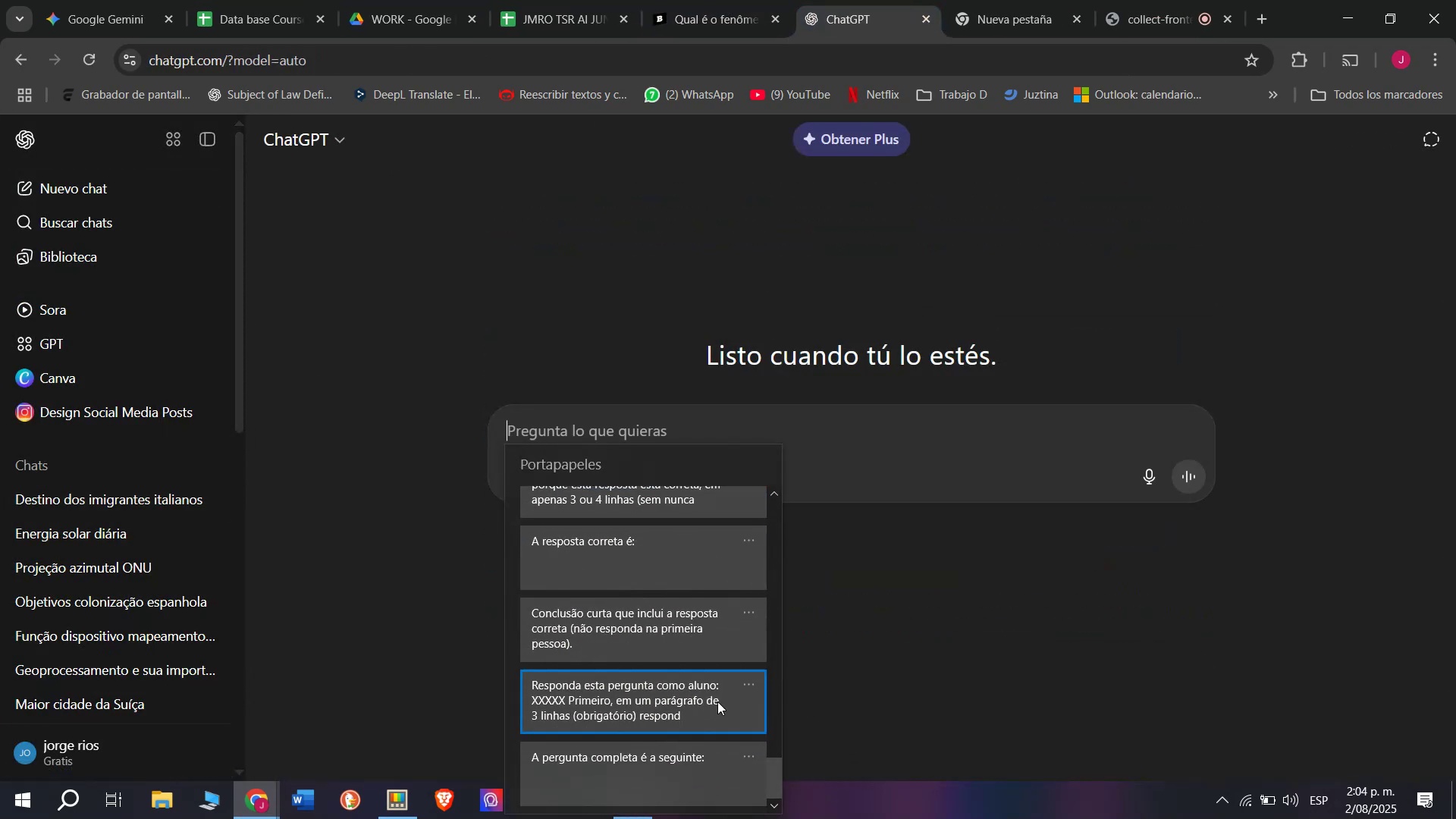 
key(Control+ControlLeft)
 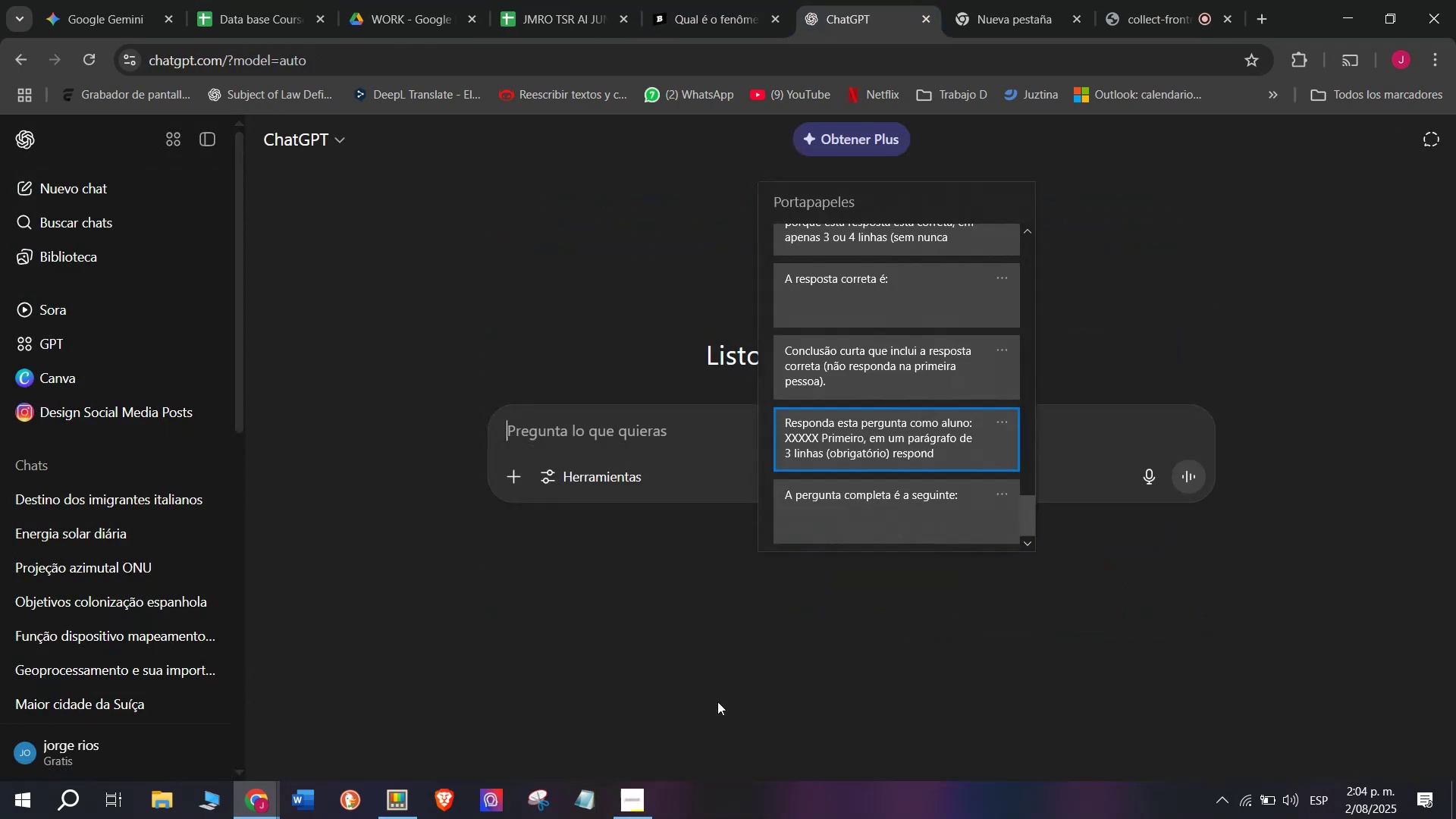 
key(Control+V)
 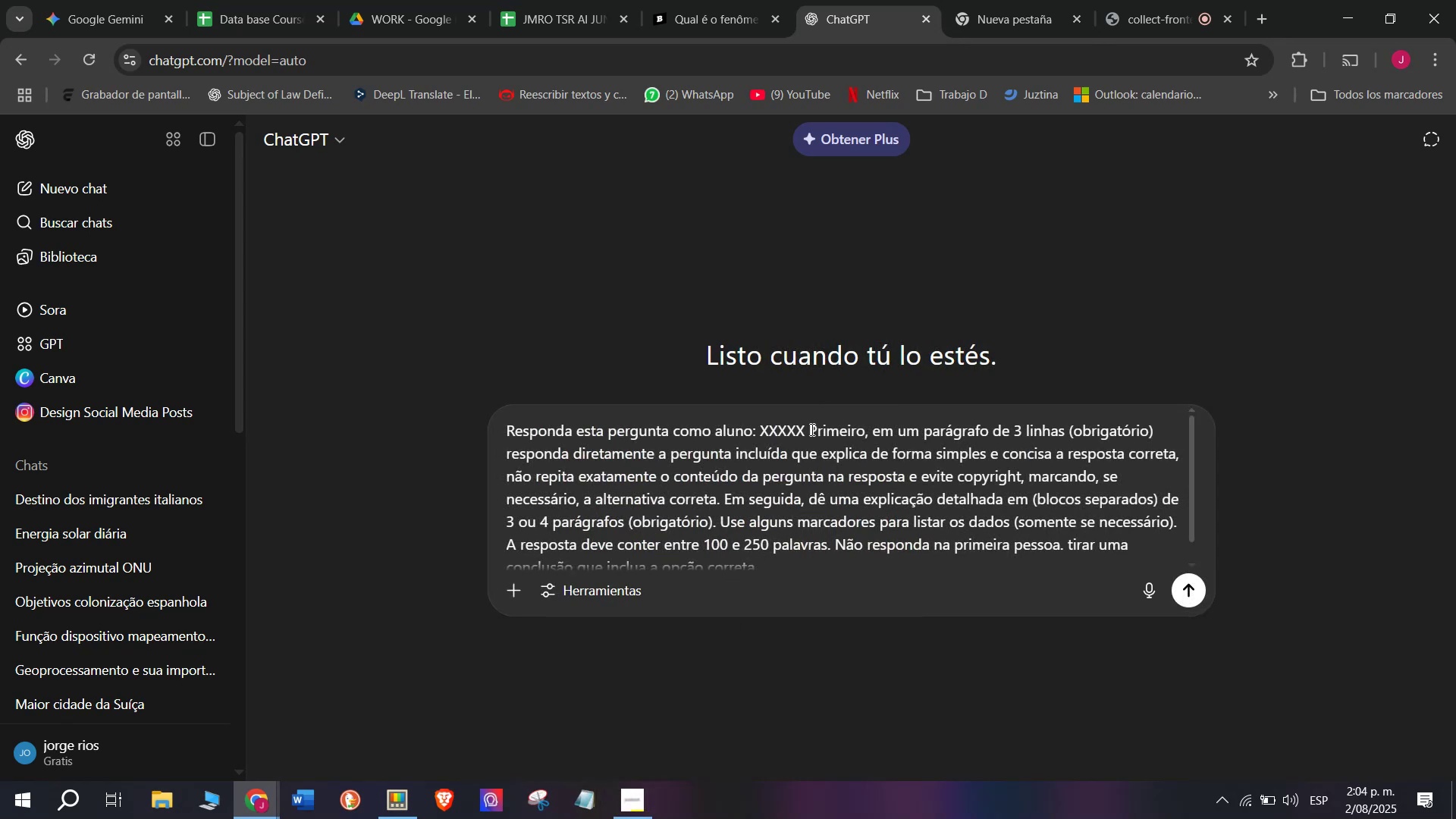 
left_click_drag(start_coordinate=[806, 428], to_coordinate=[761, 428])
 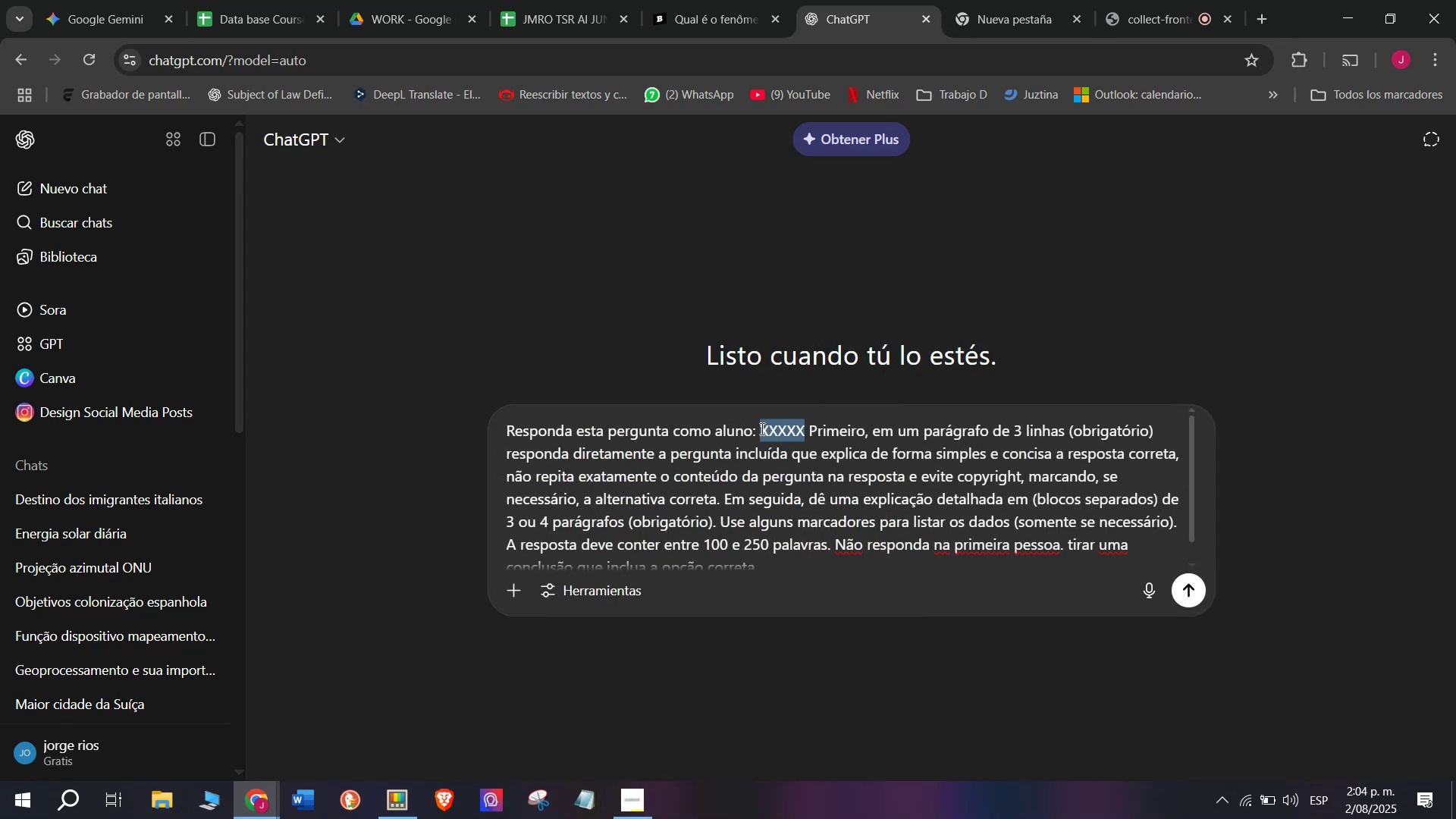 
key(Meta+V)
 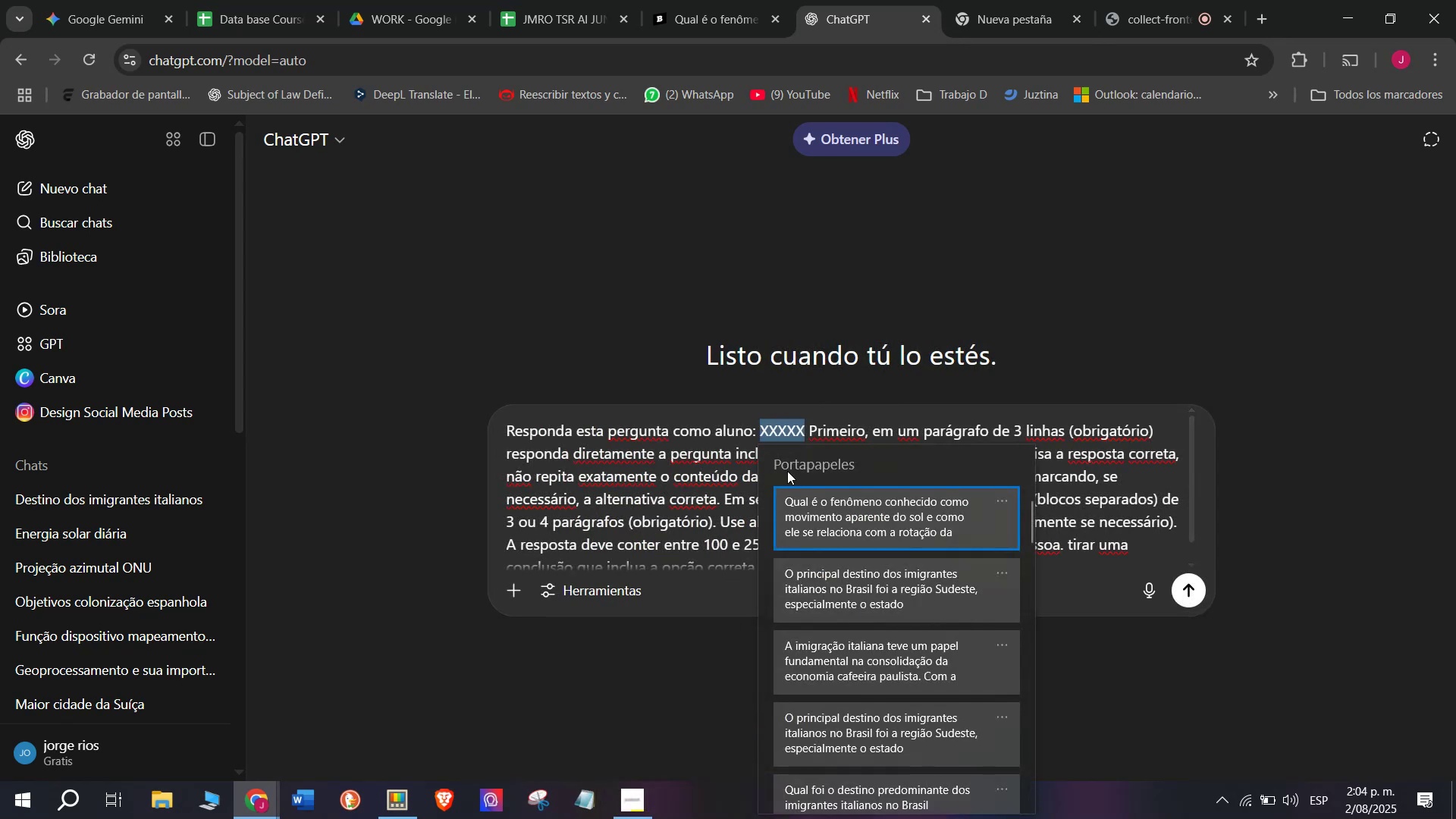 
left_click_drag(start_coordinate=[793, 479], to_coordinate=[795, 486])
 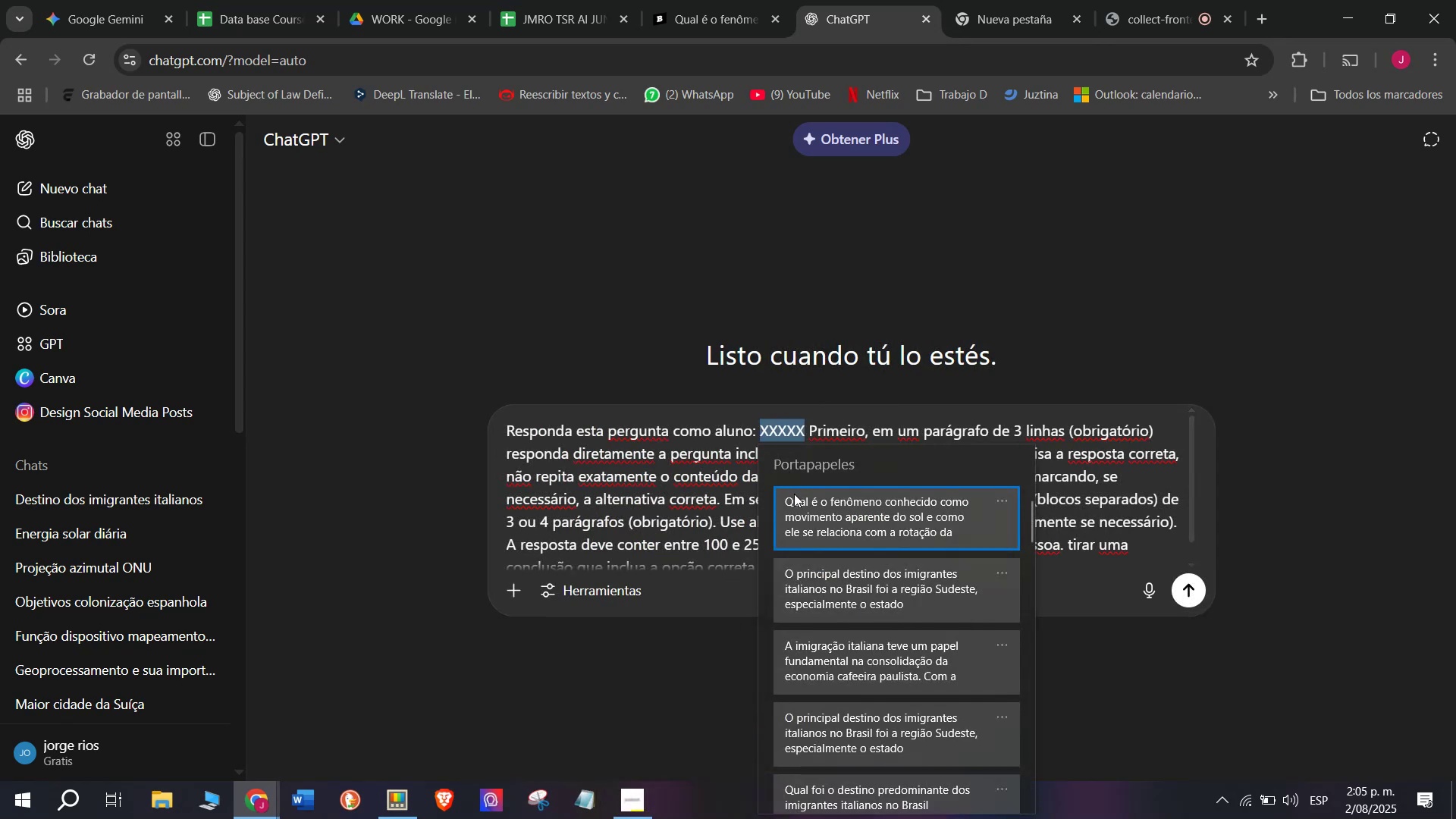 
key(Control+ControlLeft)
 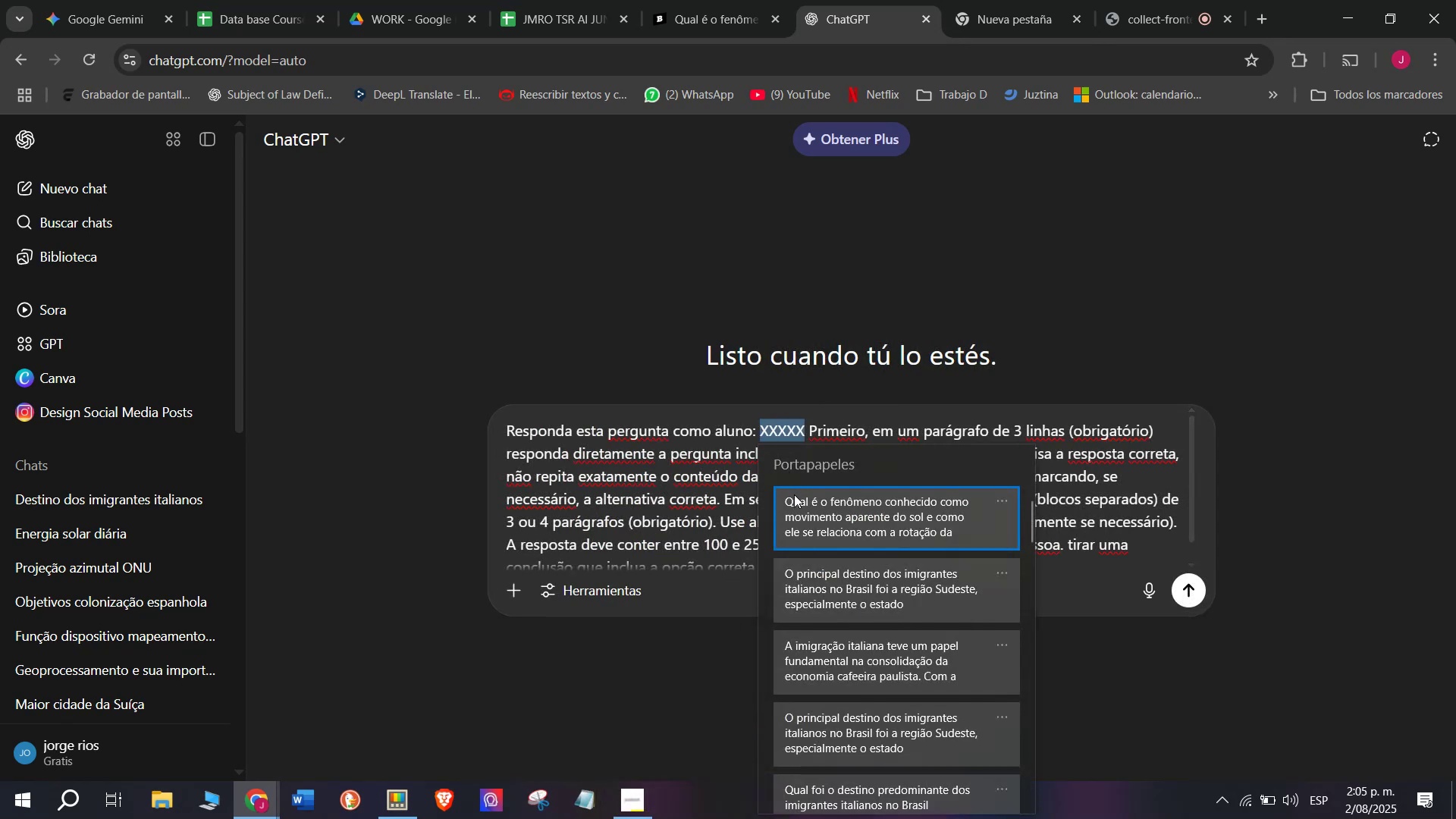 
key(Control+V)
 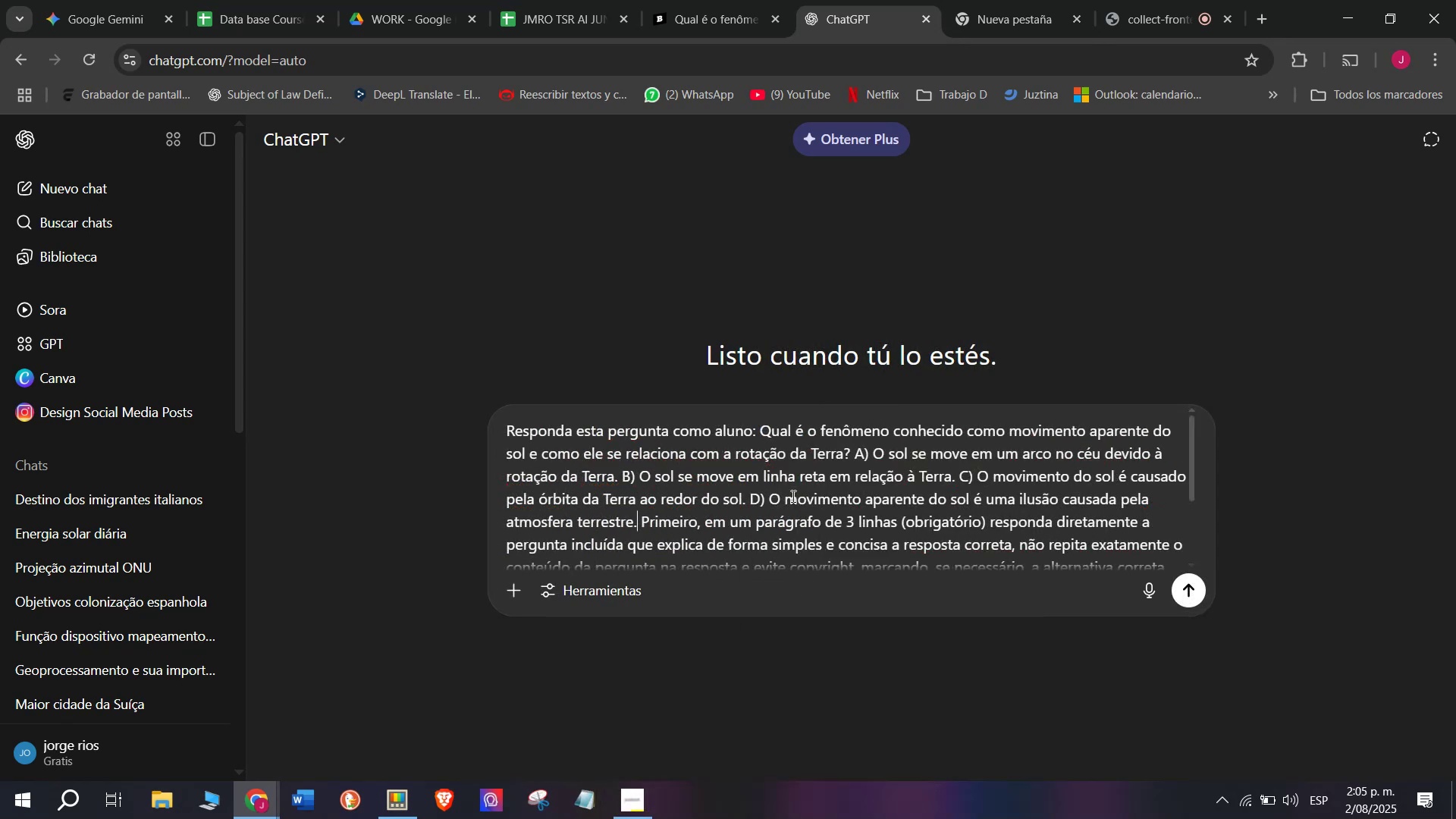 
key(Enter)
 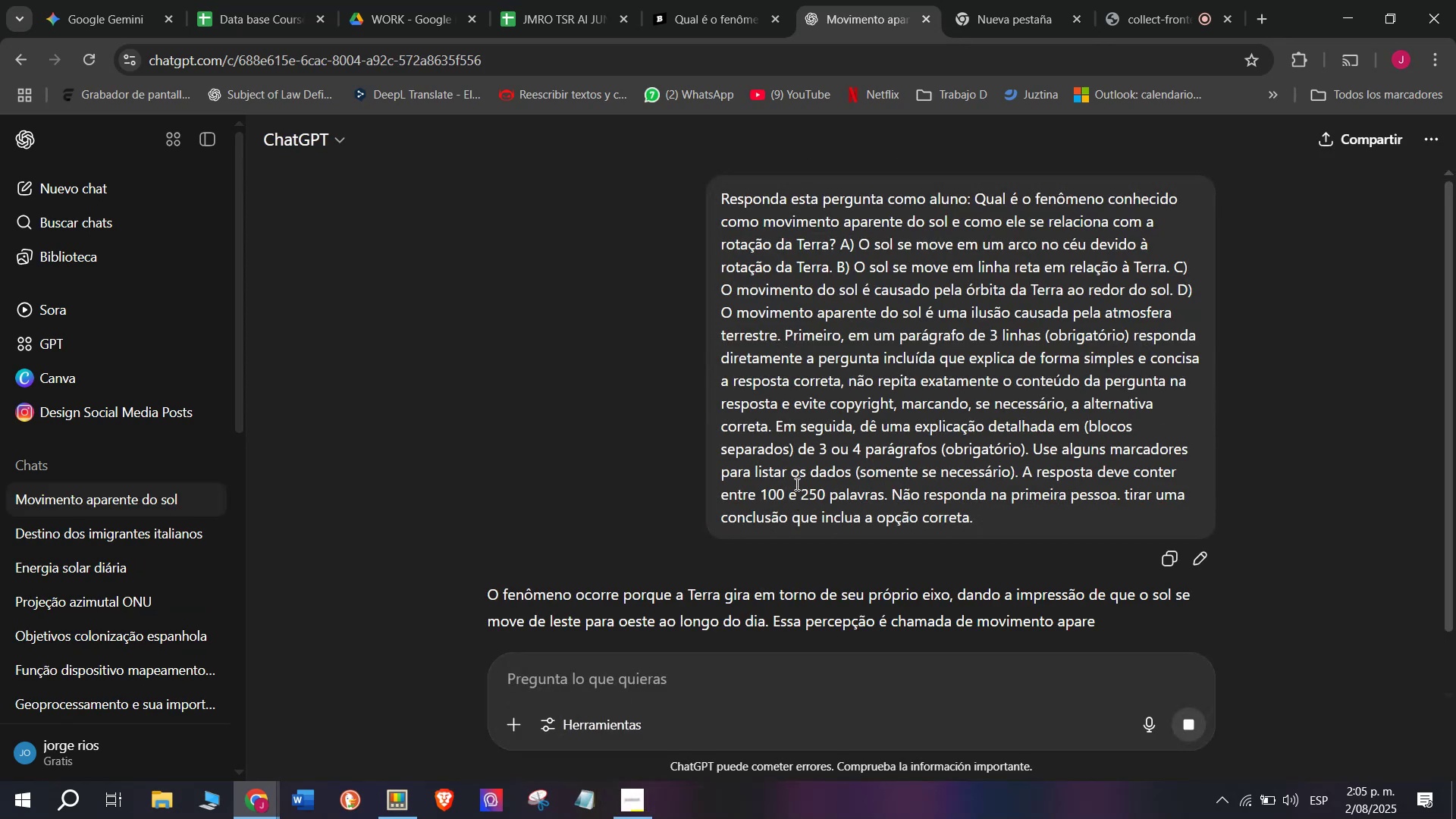 
scroll: coordinate [839, 408], scroll_direction: down, amount: 1.0
 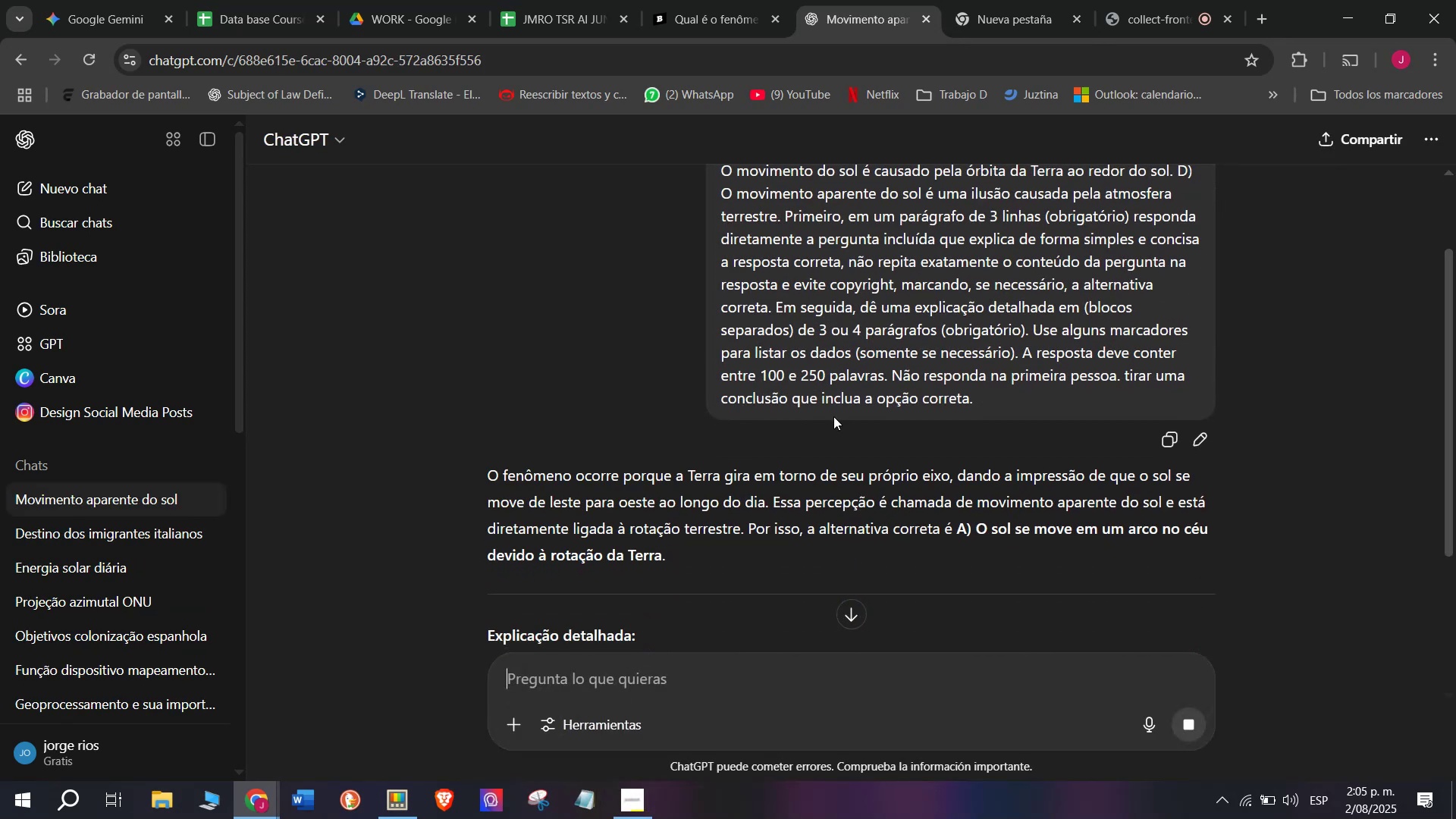 
left_click_drag(start_coordinate=[965, 526], to_coordinate=[488, 483])
 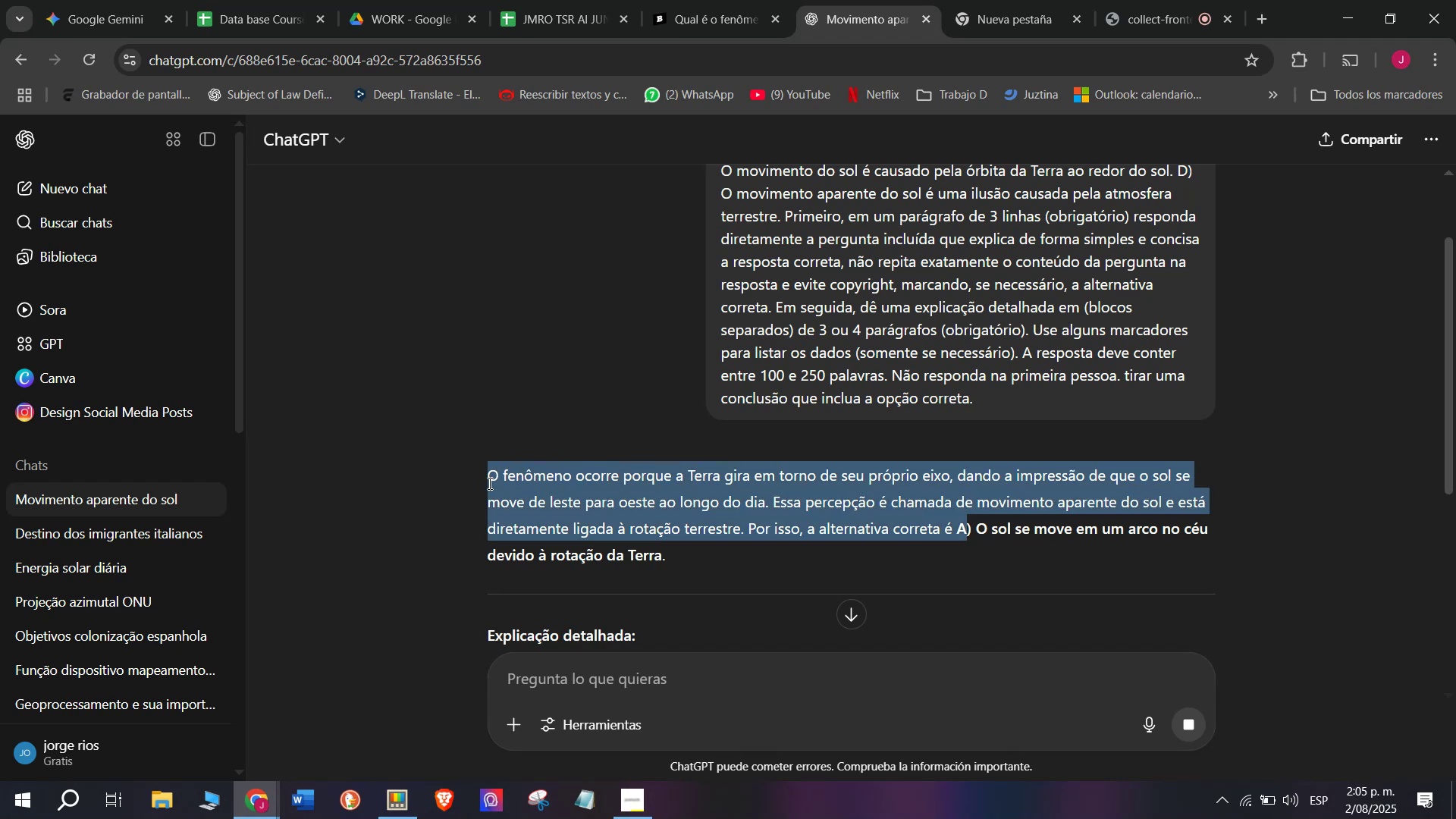 
key(Control+C)
 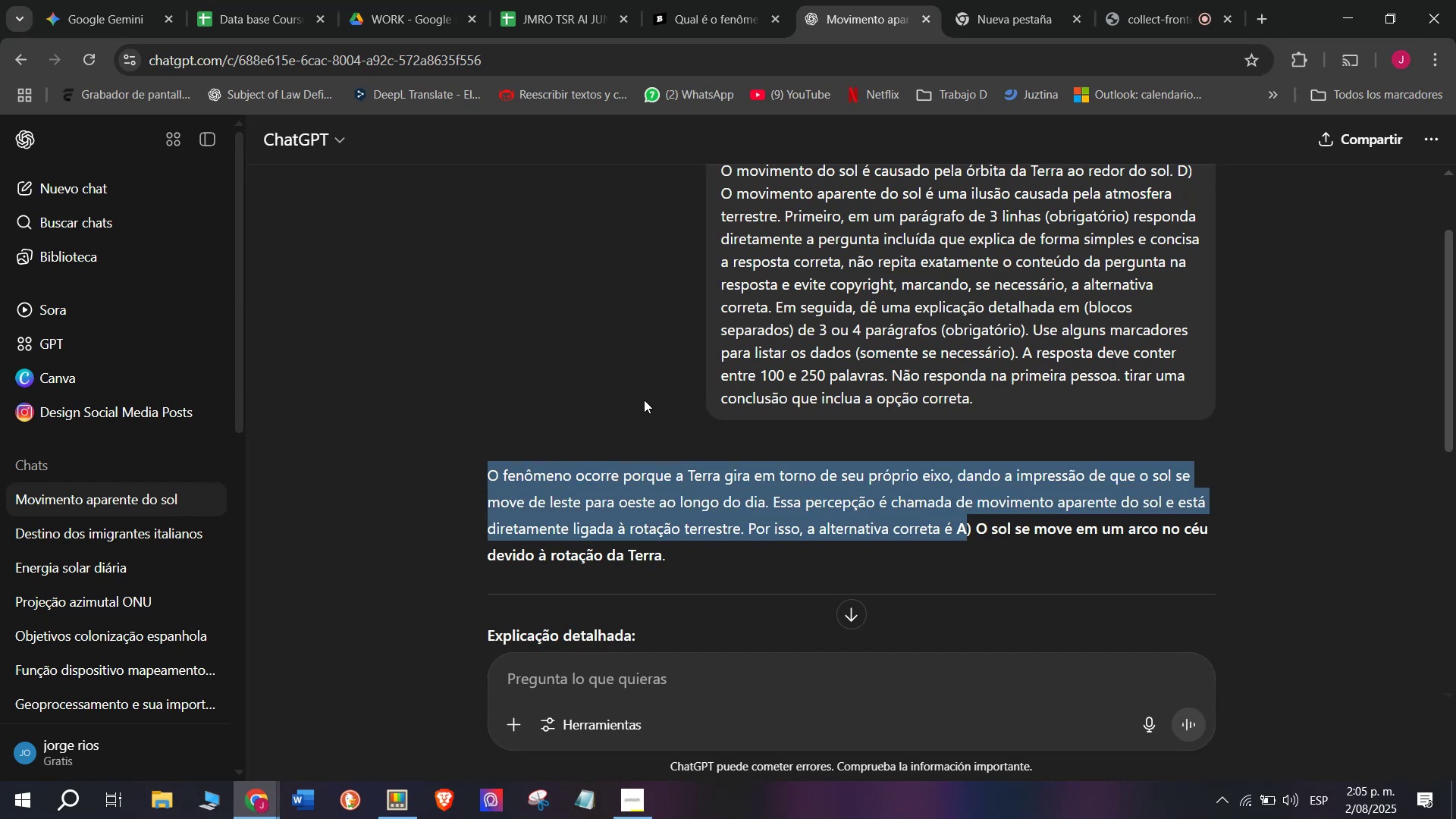 
scroll: coordinate [644, 400], scroll_direction: down, amount: 1.0
 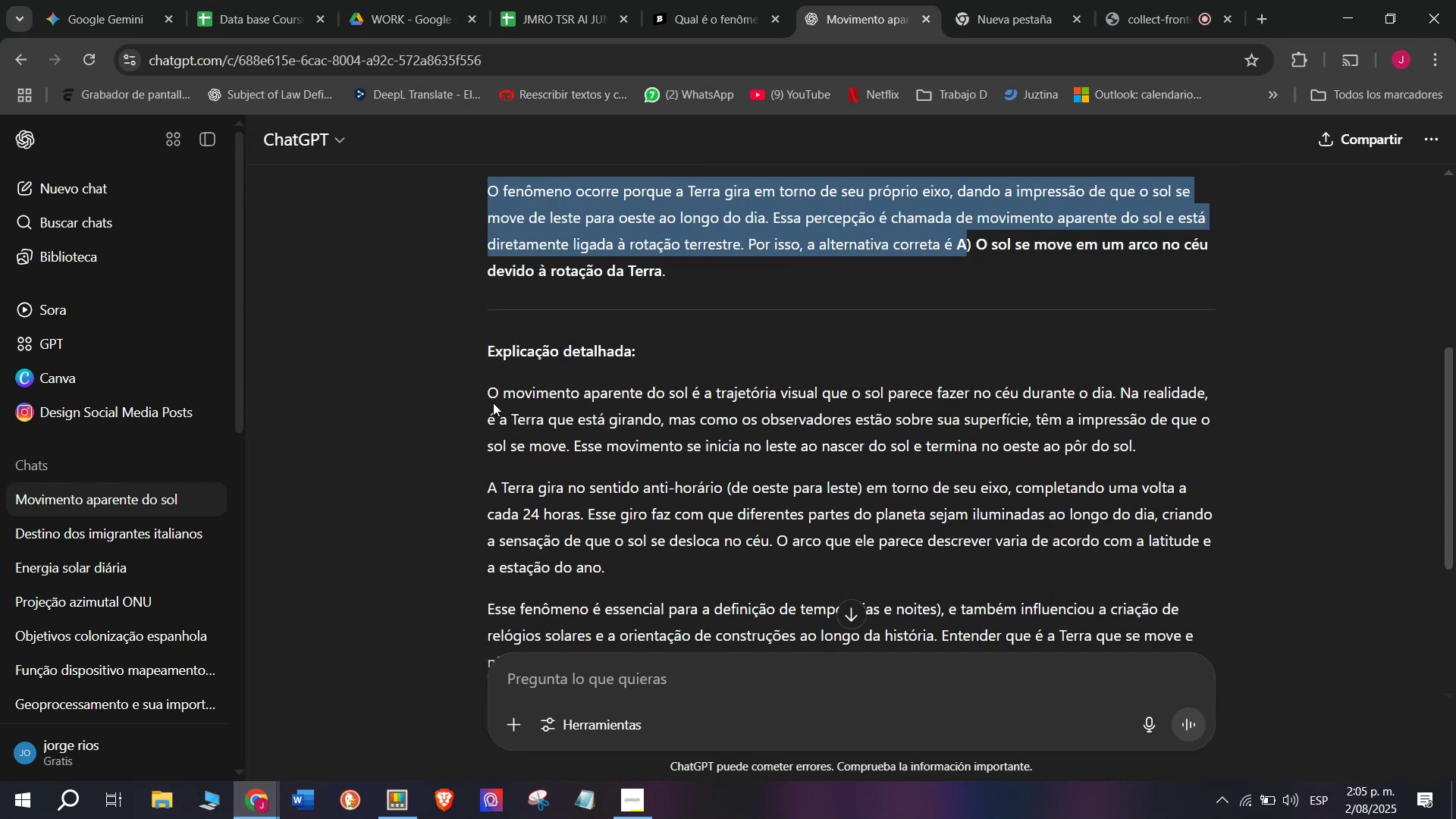 
left_click_drag(start_coordinate=[472, 394], to_coordinate=[877, 539])
 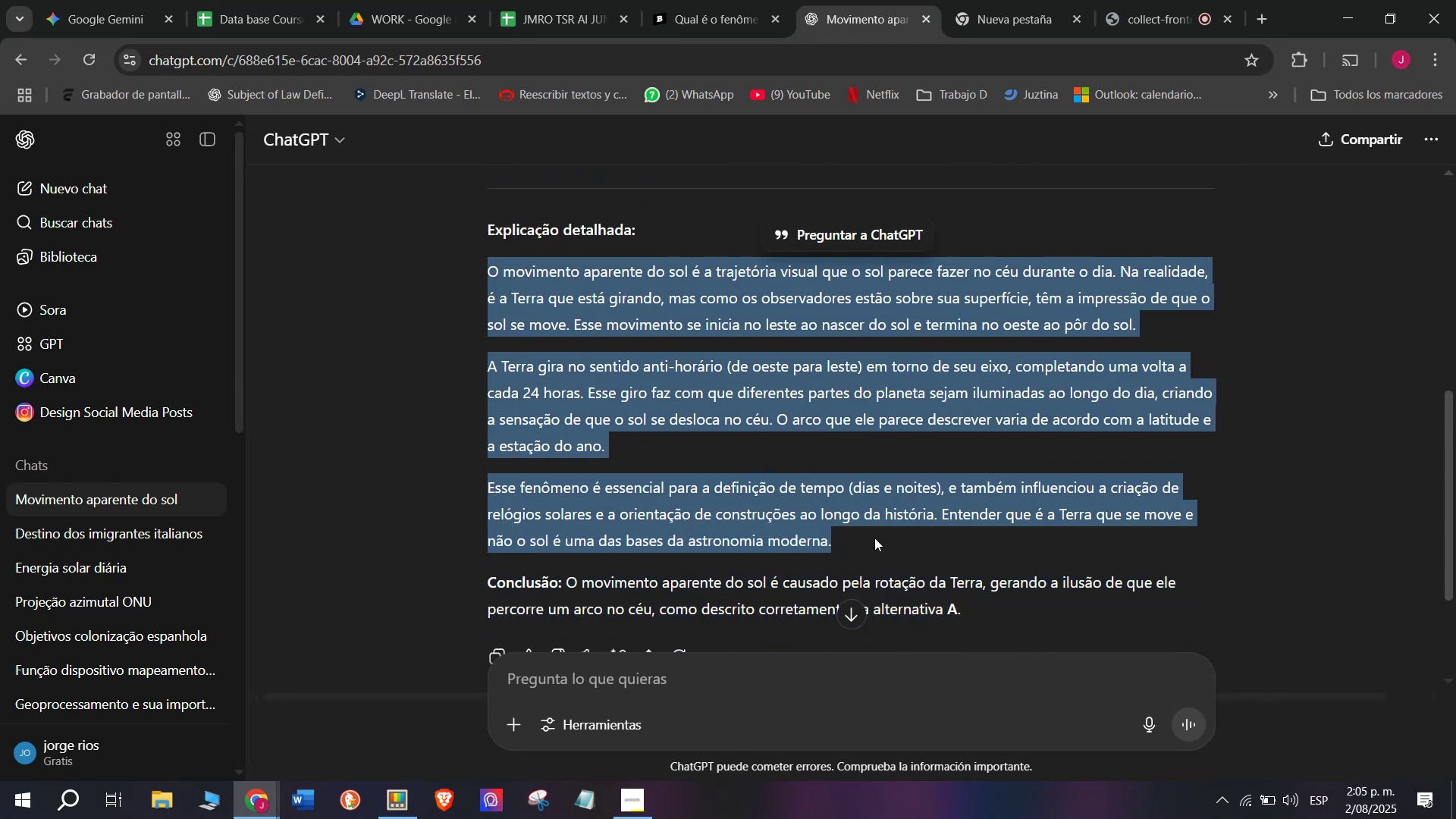 
key(Control+C)
 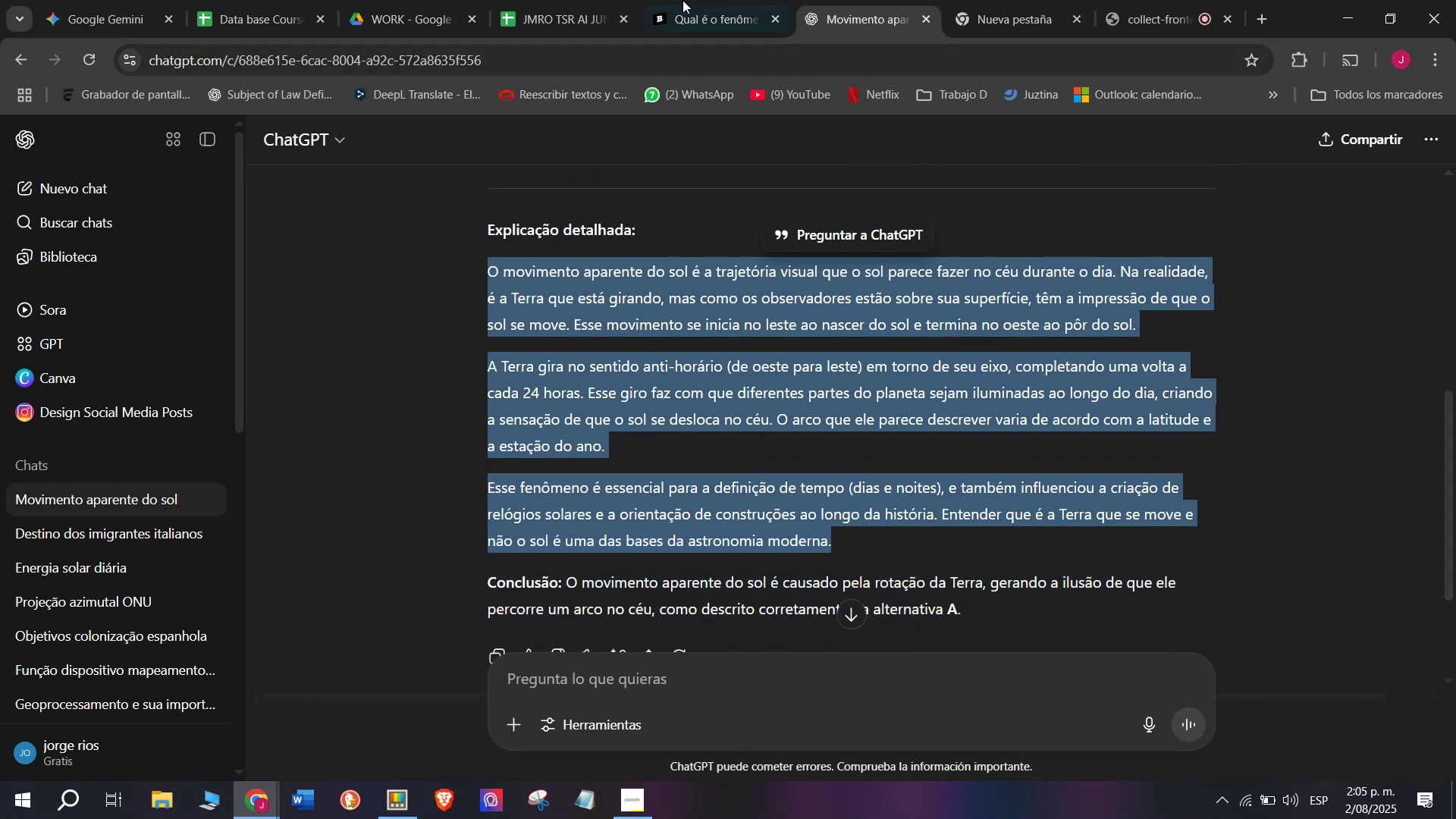 
left_click([680, 0])
 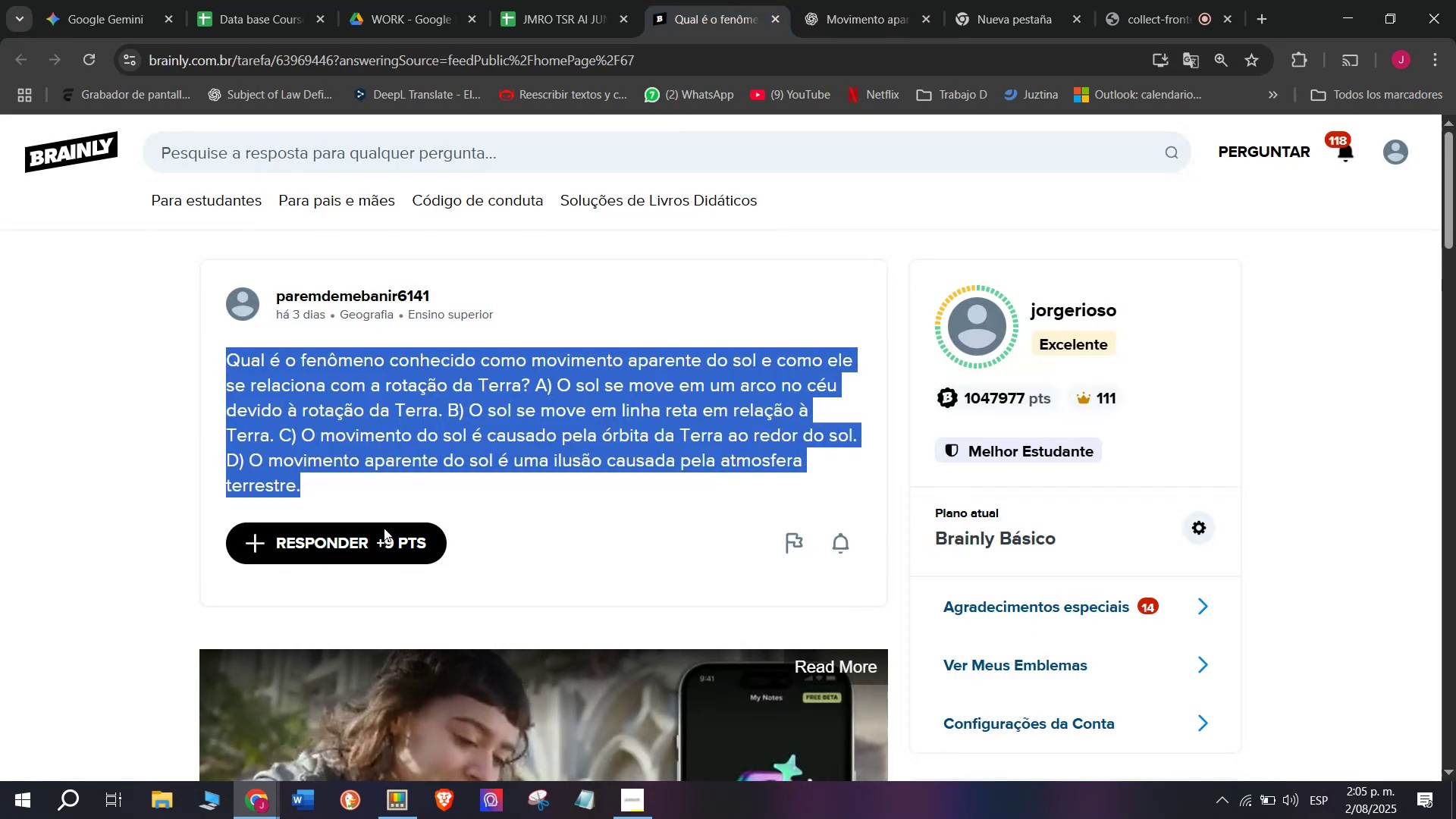 
left_click([377, 549])
 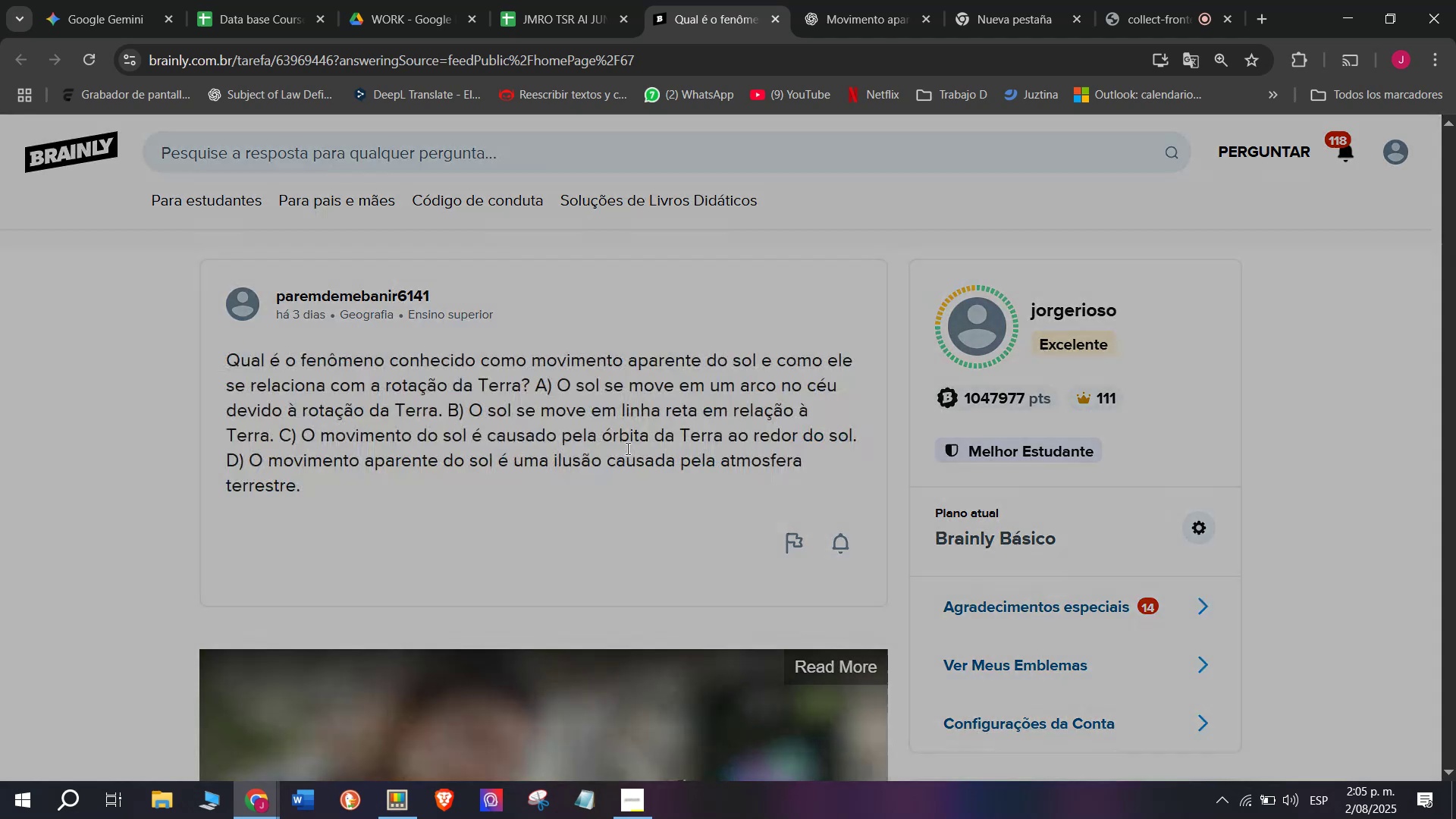 
left_click_drag(start_coordinate=[676, 442], to_coordinate=[469, 257])
 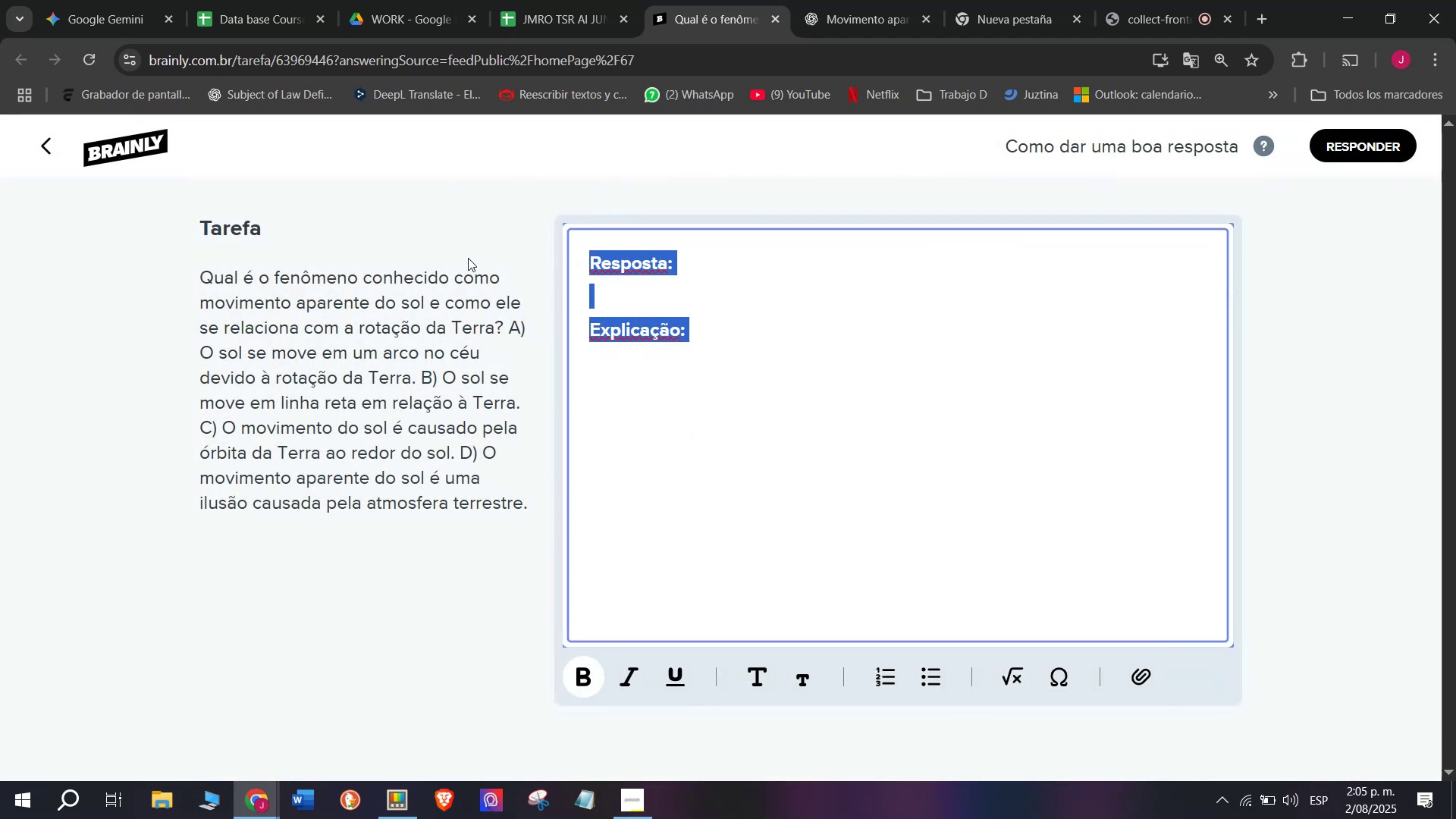 
key(Meta+MetaLeft)
 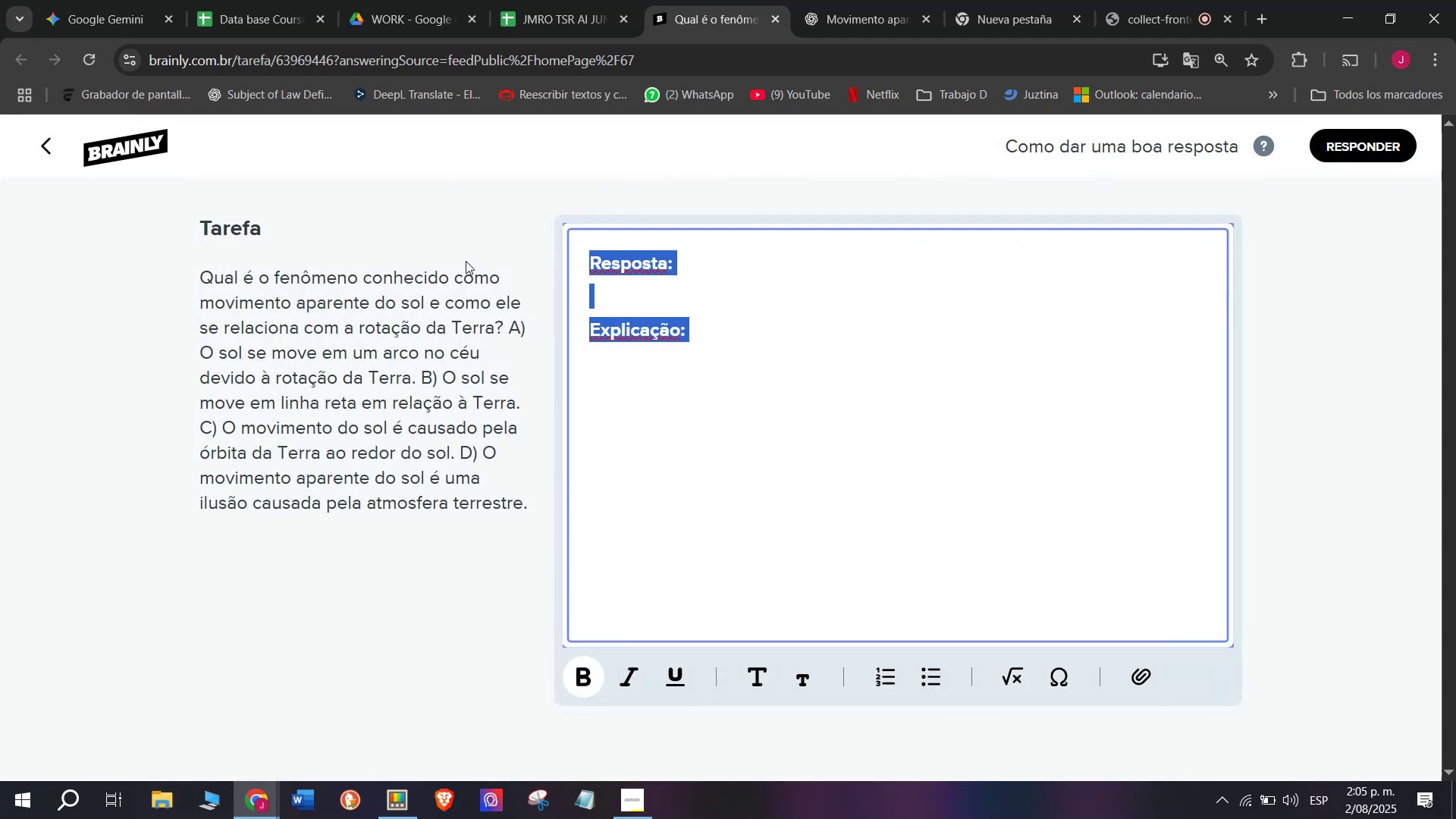 
key(Meta+V)
 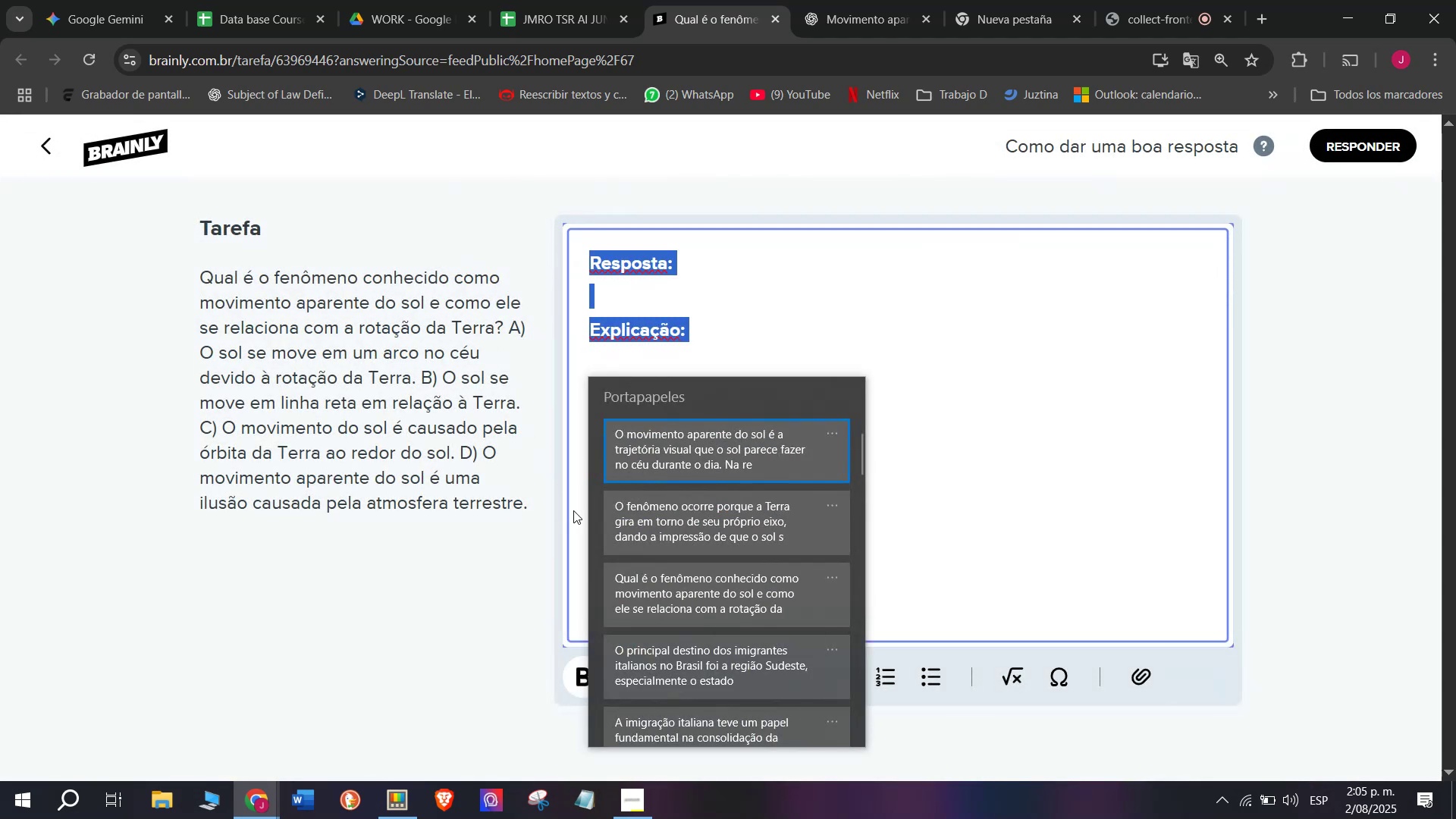 
left_click([641, 521])
 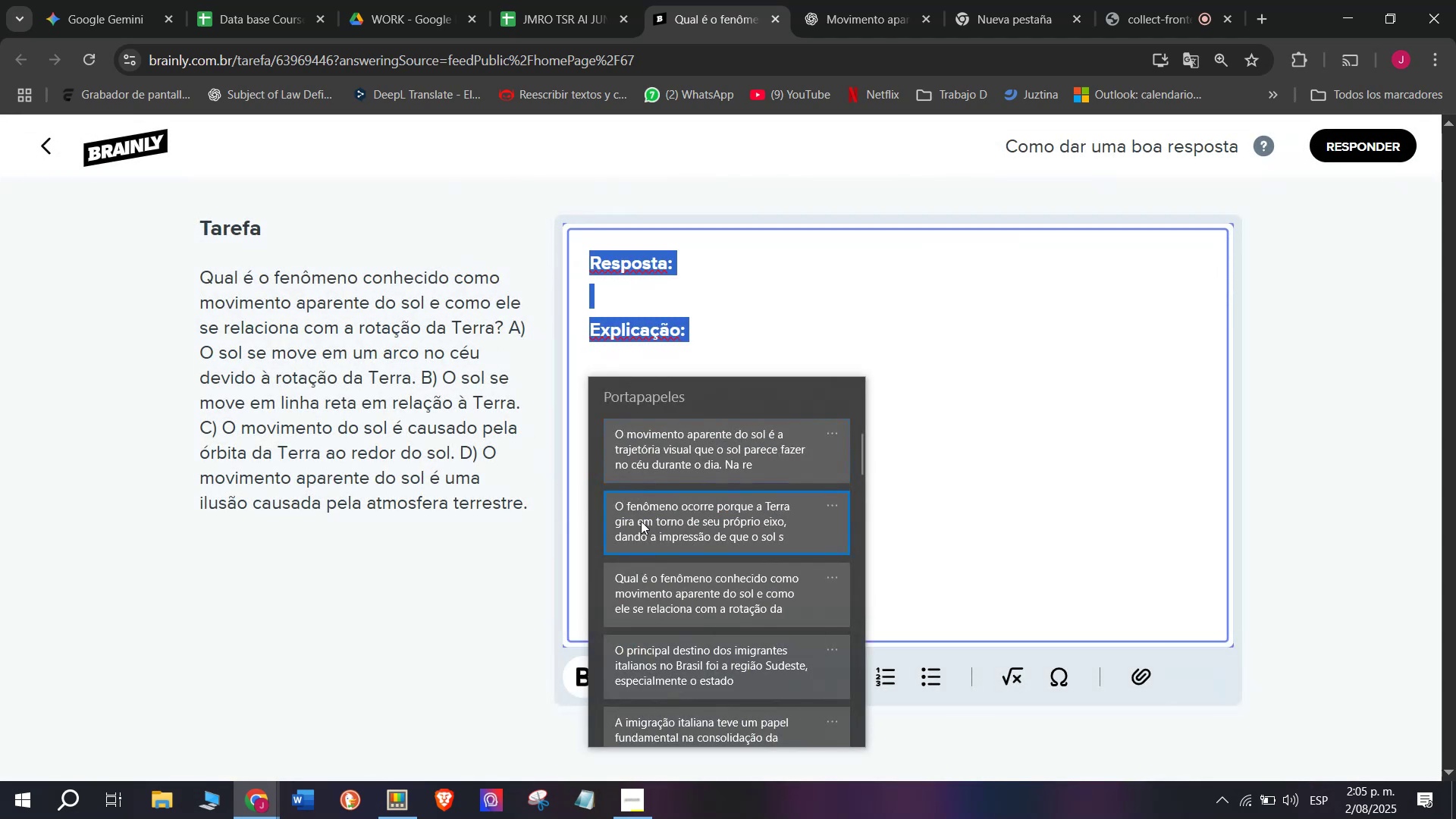 
key(Control+ControlLeft)
 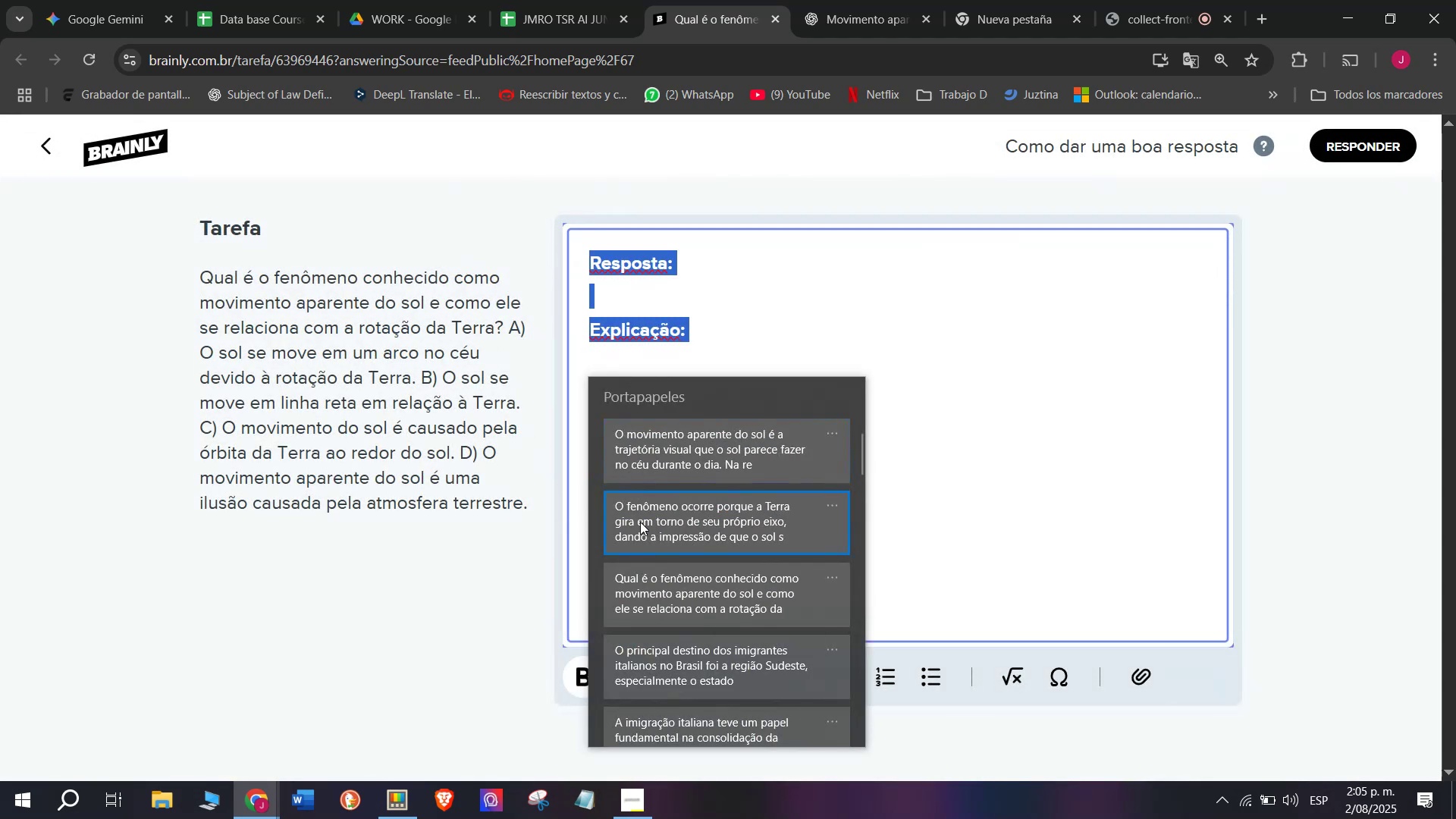 
key(Control+V)
 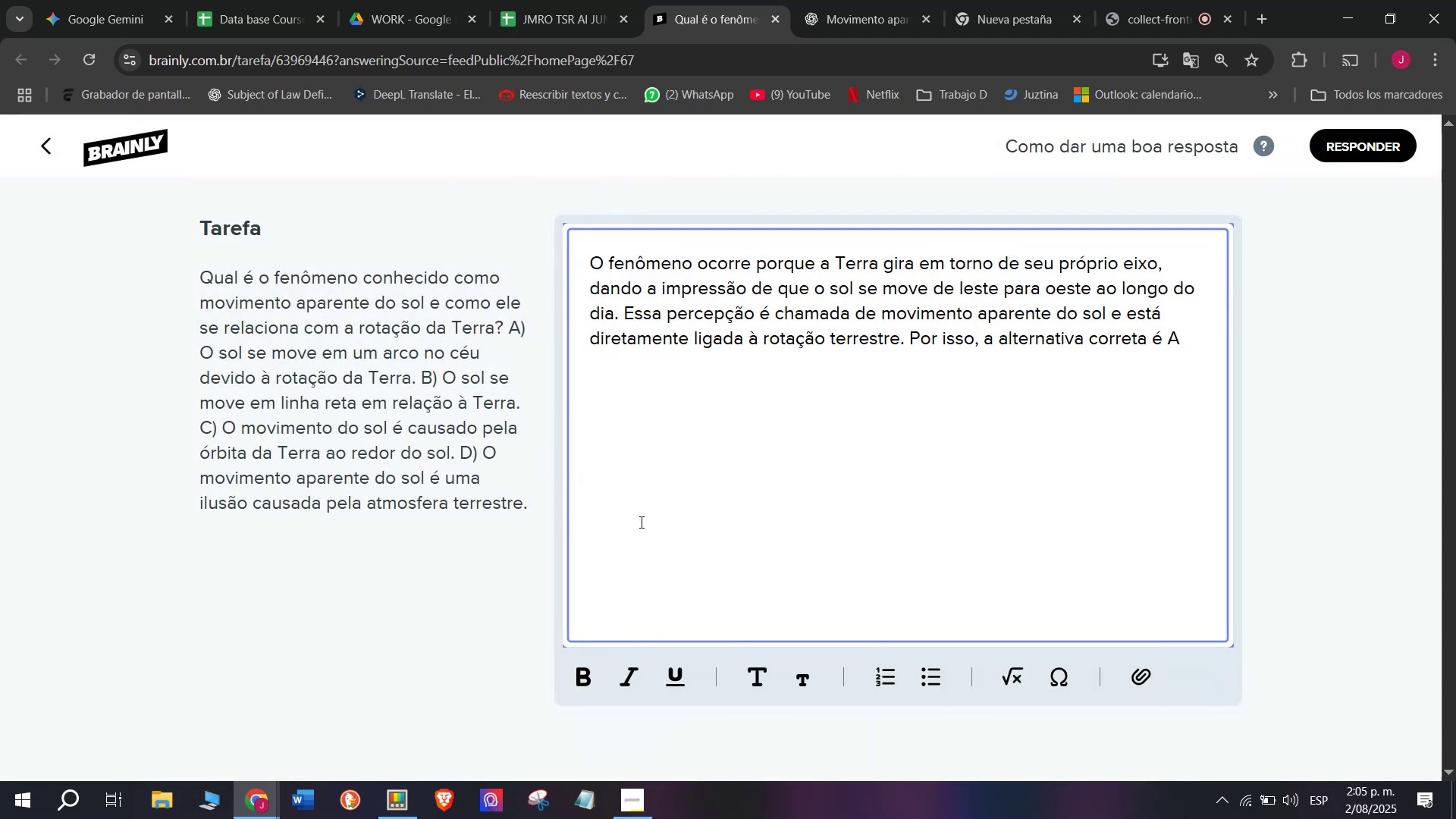 
key(Enter)
 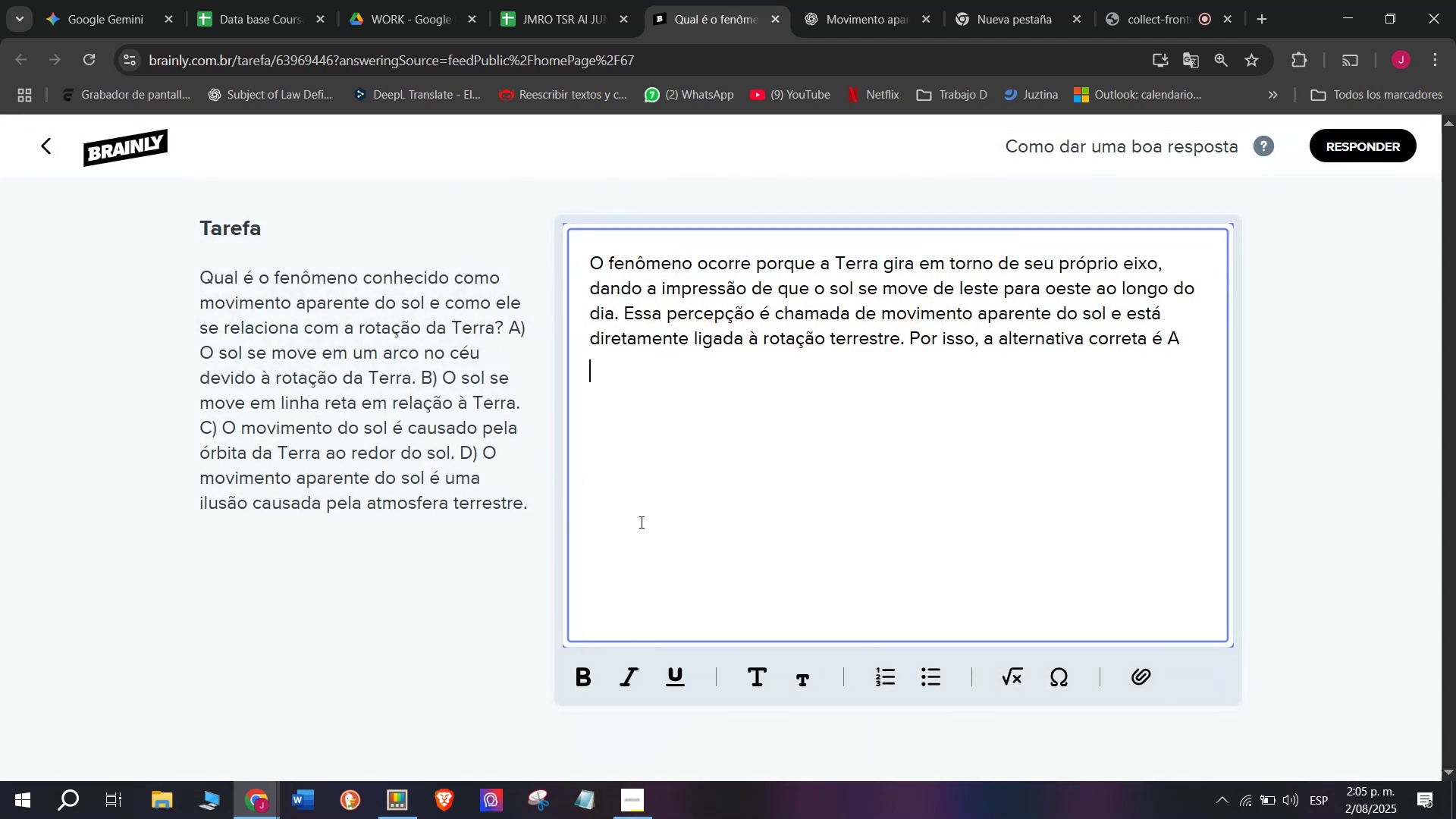 
key(Enter)
 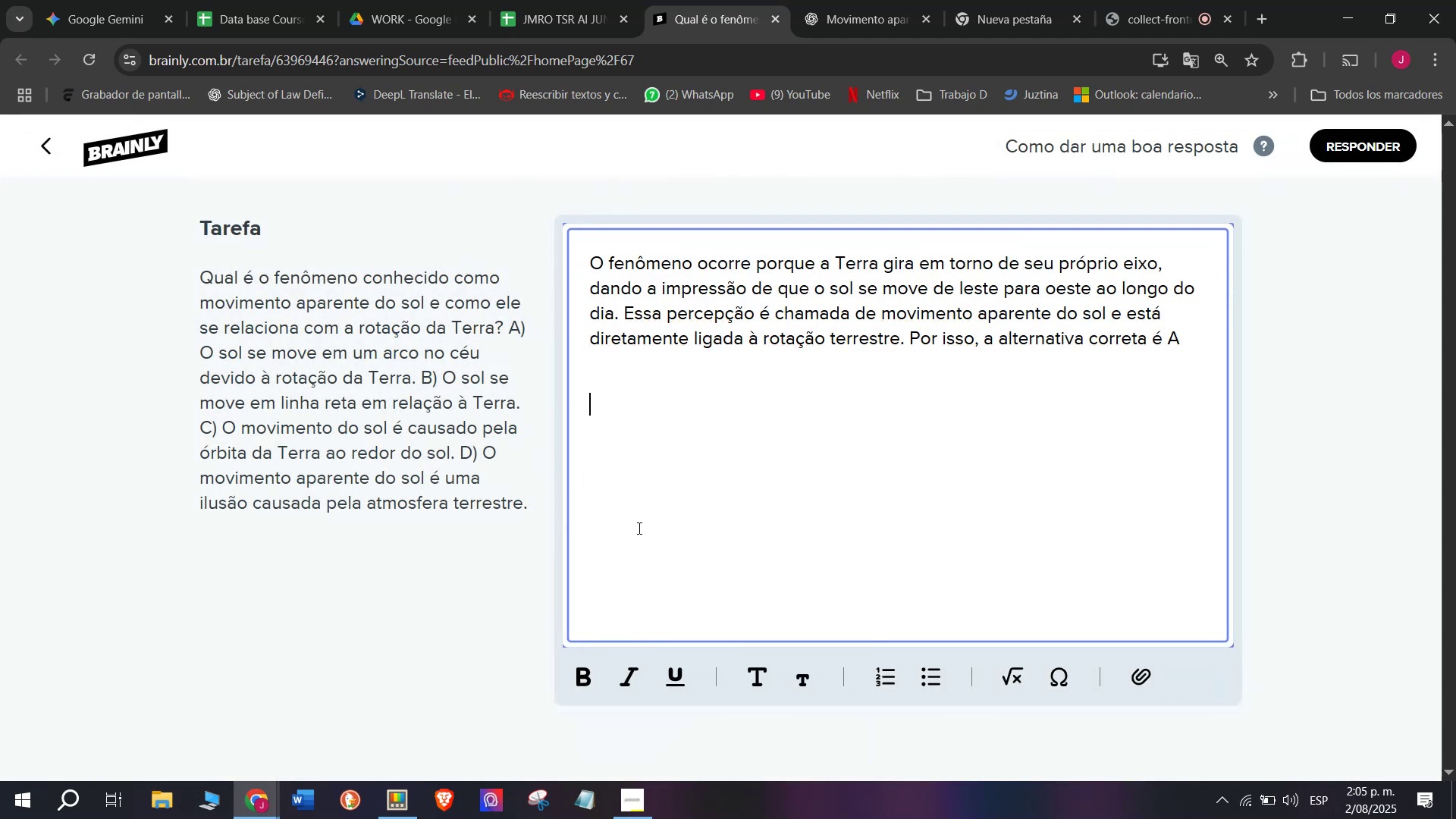 
key(Meta+V)
 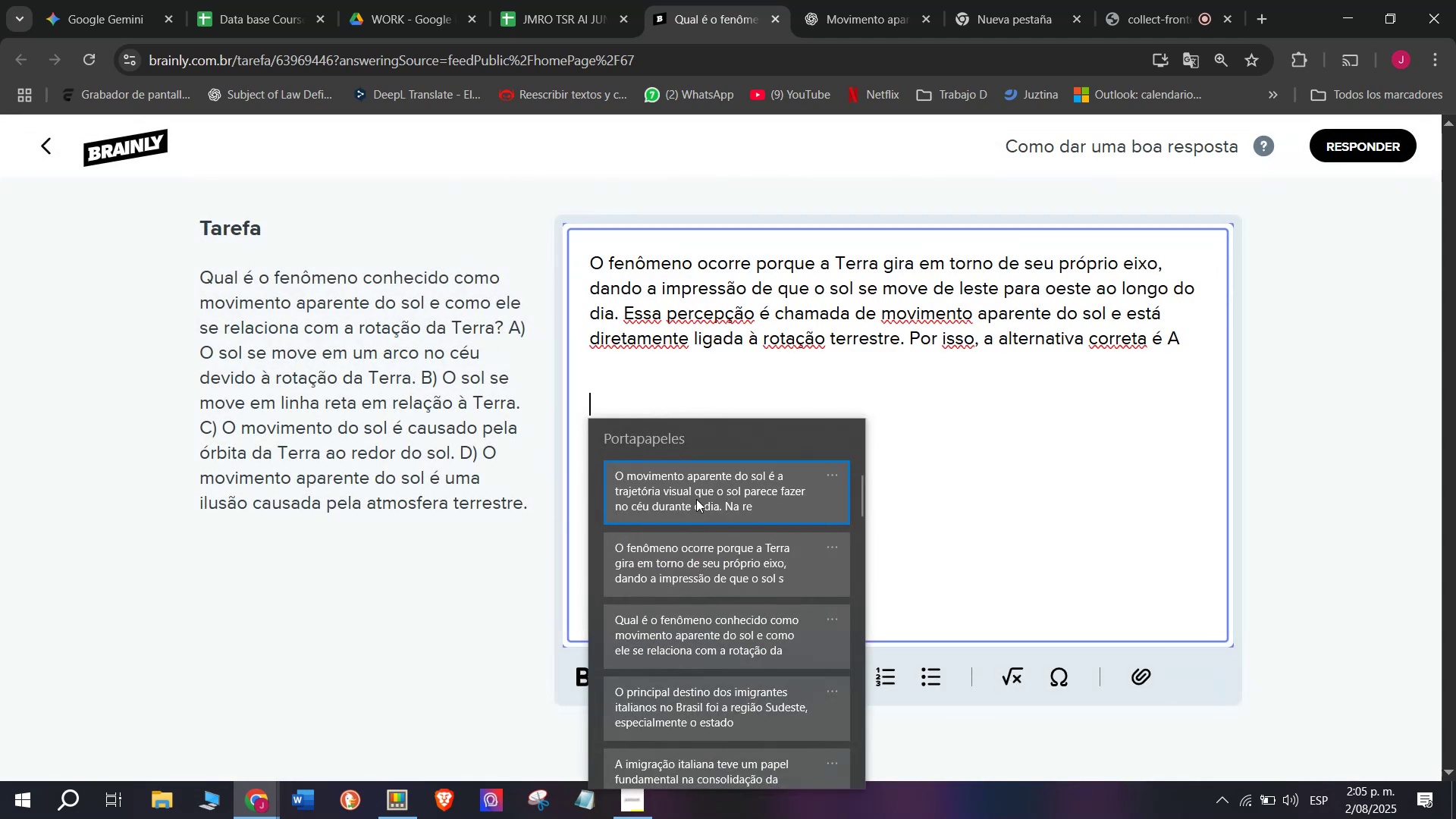 
left_click([695, 489])
 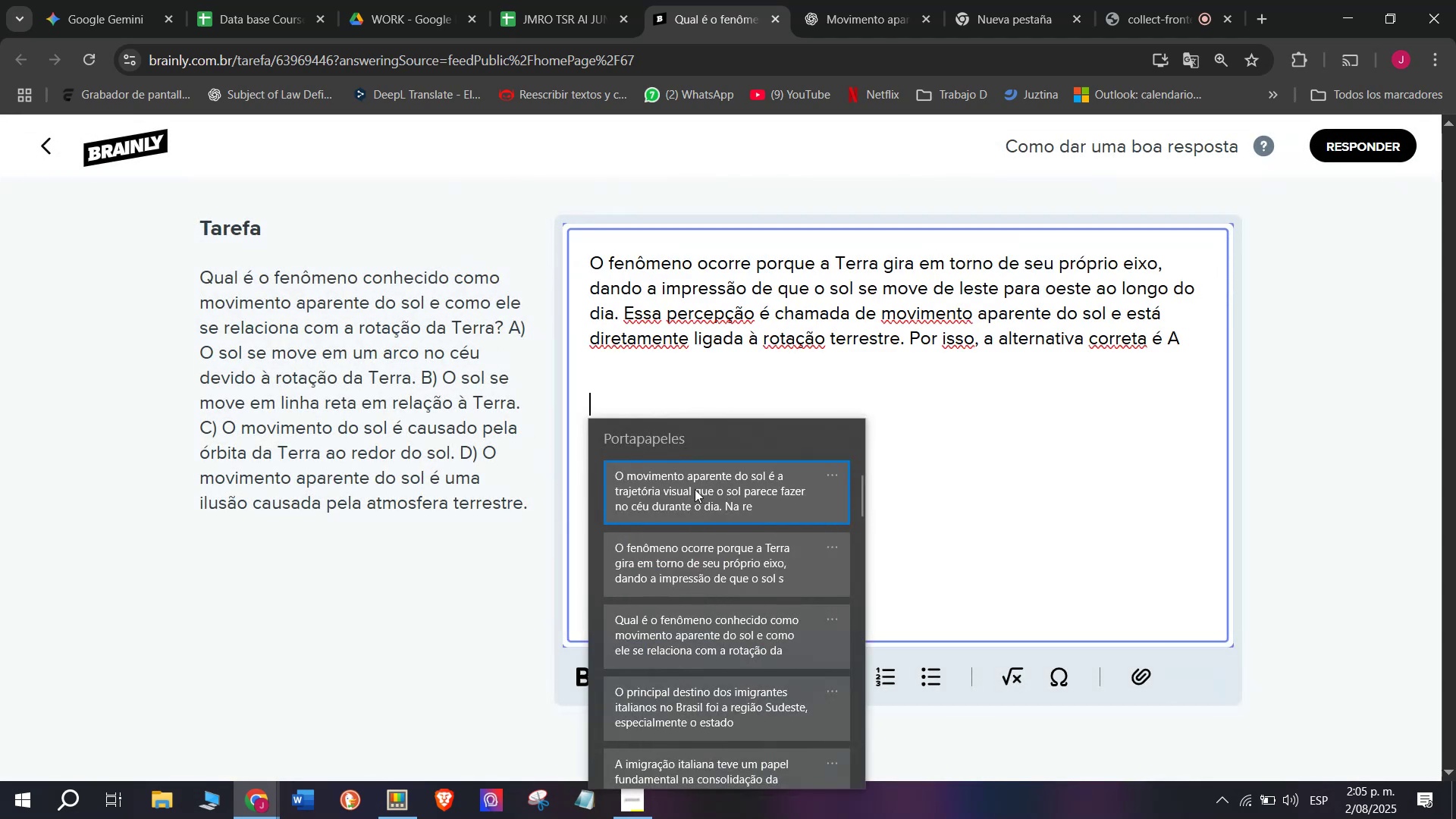 
key(Control+ControlLeft)
 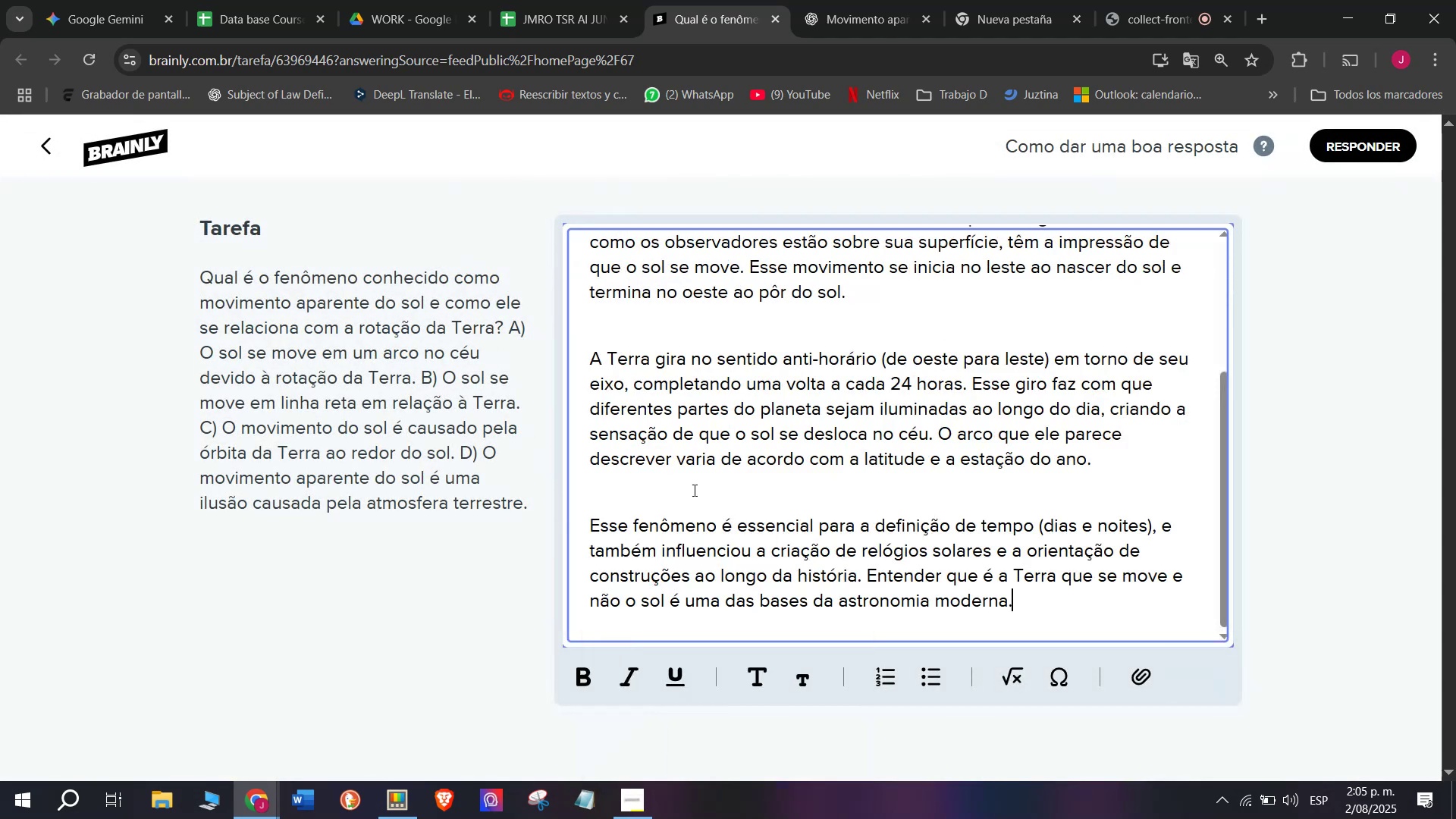 
key(Control+V)
 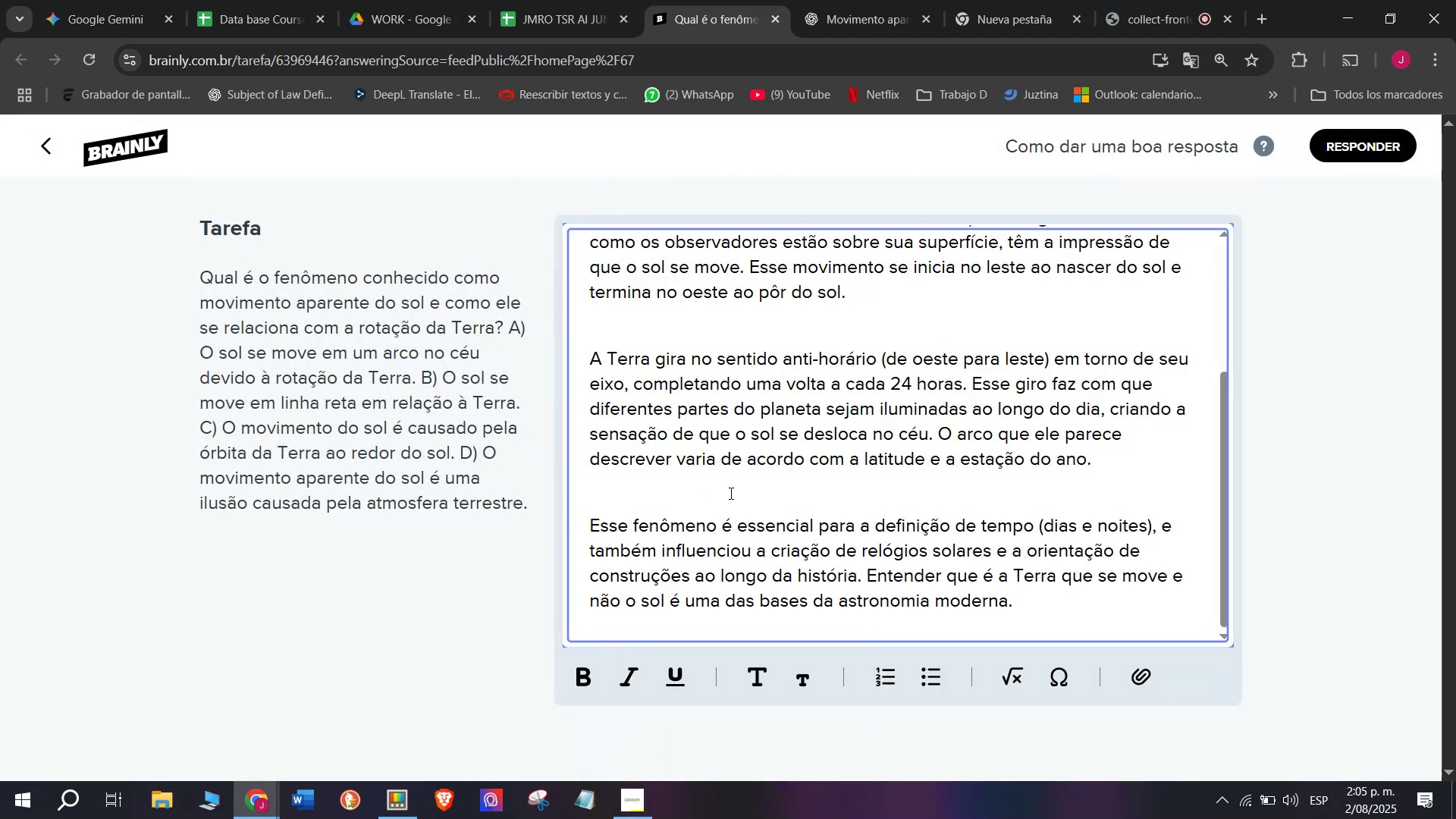 
scroll: coordinate [900, 510], scroll_direction: up, amount: 3.0
 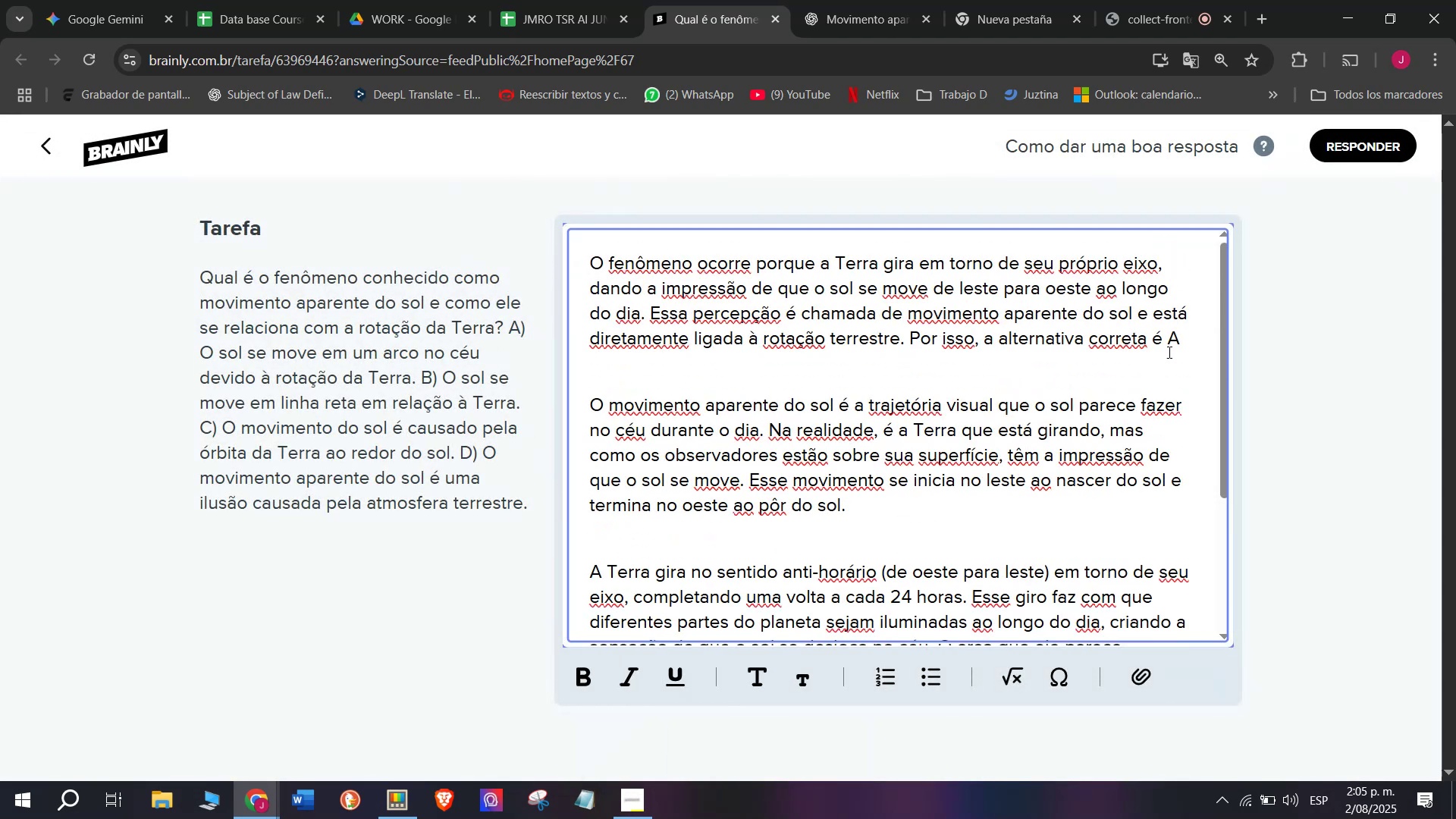 
left_click_drag(start_coordinate=[1181, 339], to_coordinate=[915, 336])
 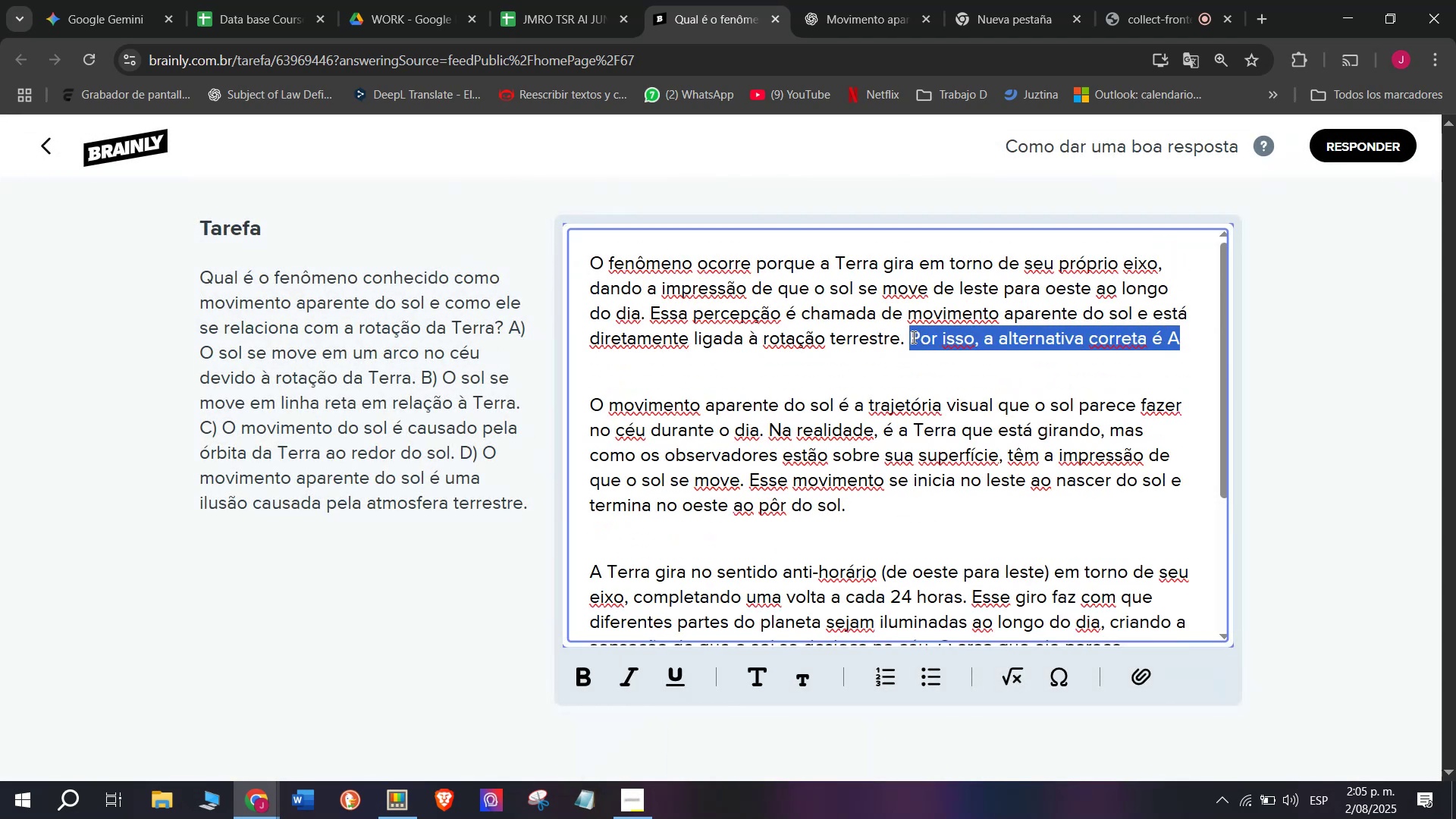 
key(Control+B)
 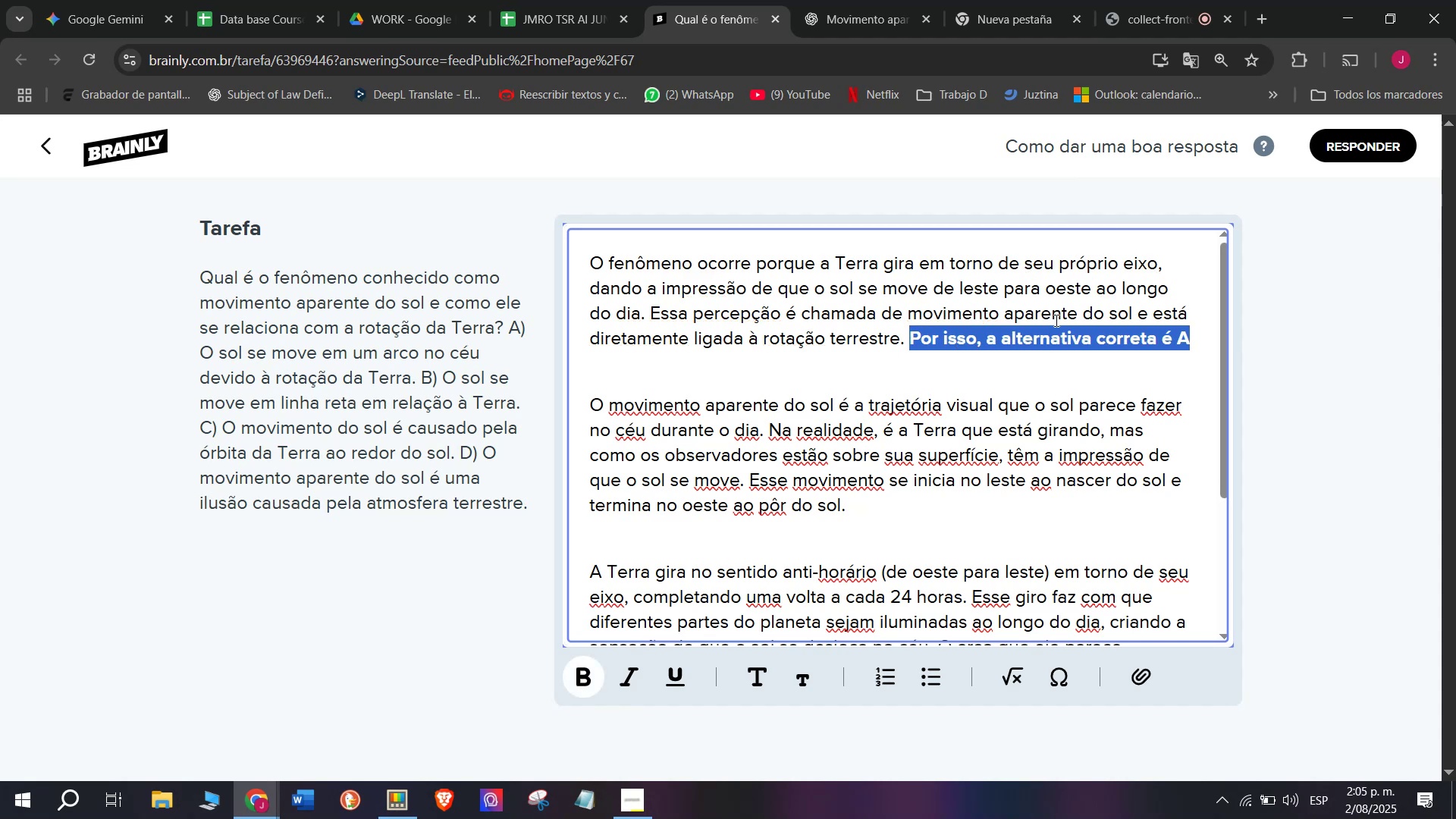 
left_click([1056, 301])
 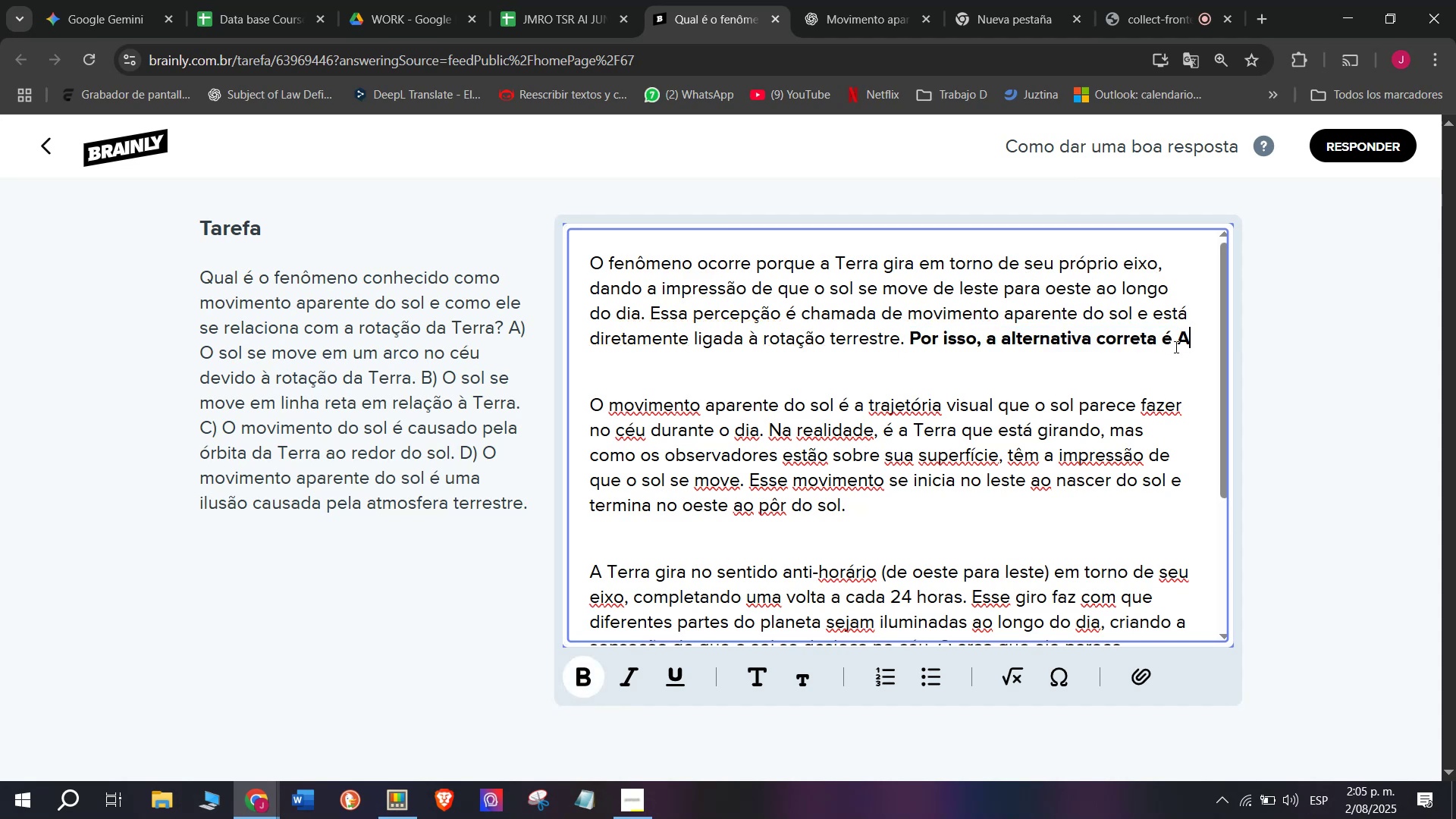 
key(Period)
 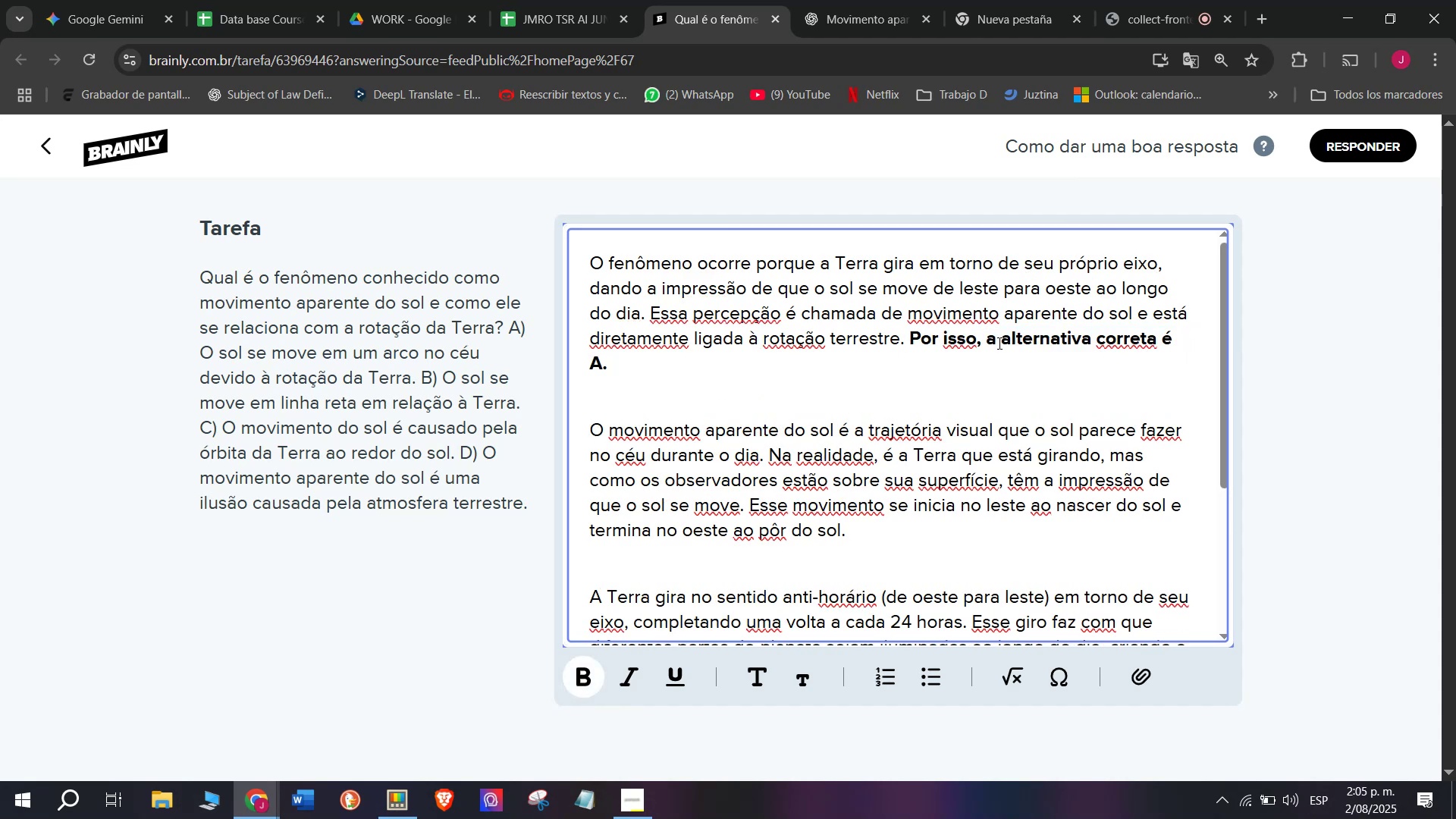 
left_click_drag(start_coordinate=[993, 340], to_coordinate=[914, 344])
 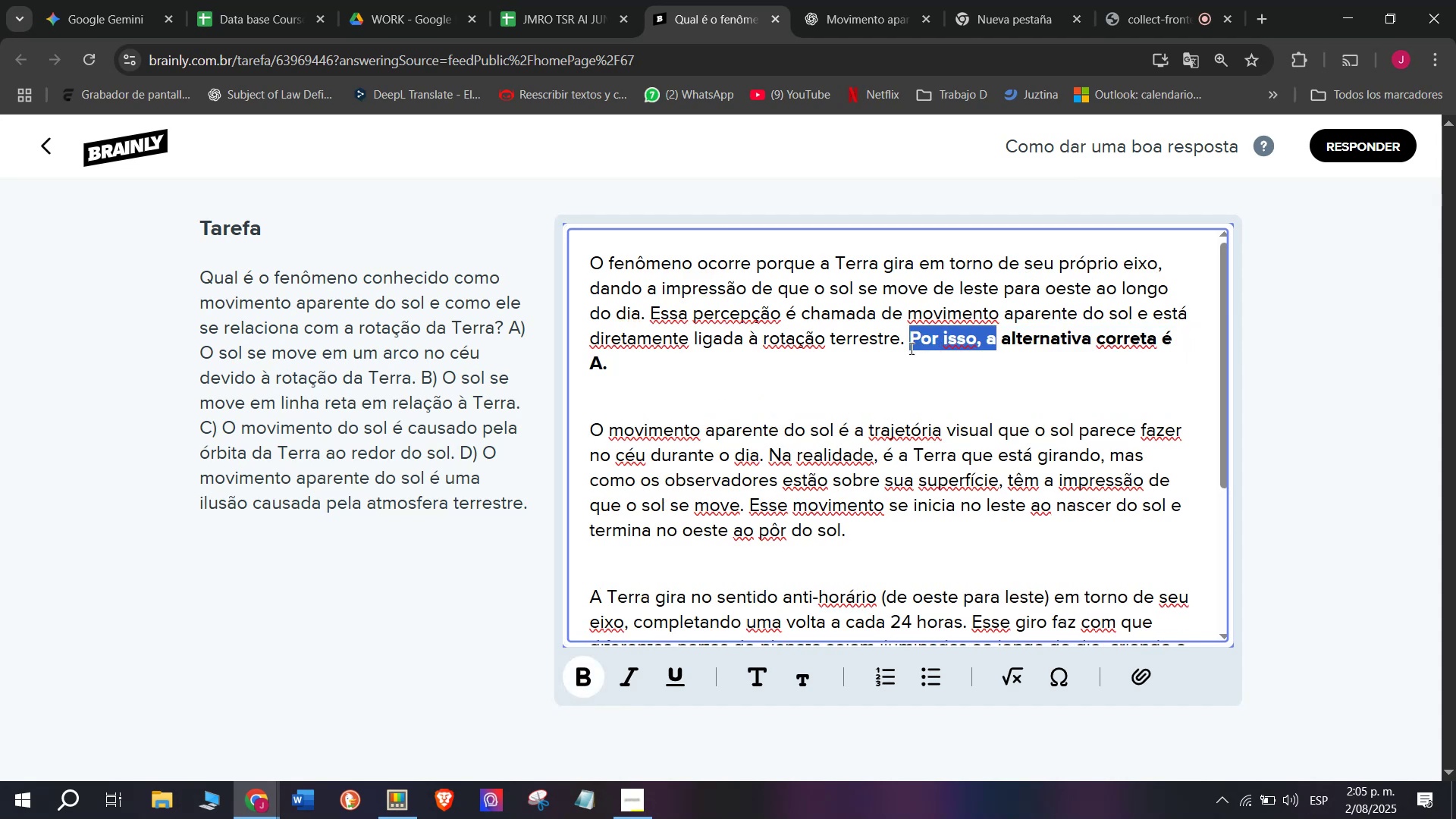 
key(Shift+A)
 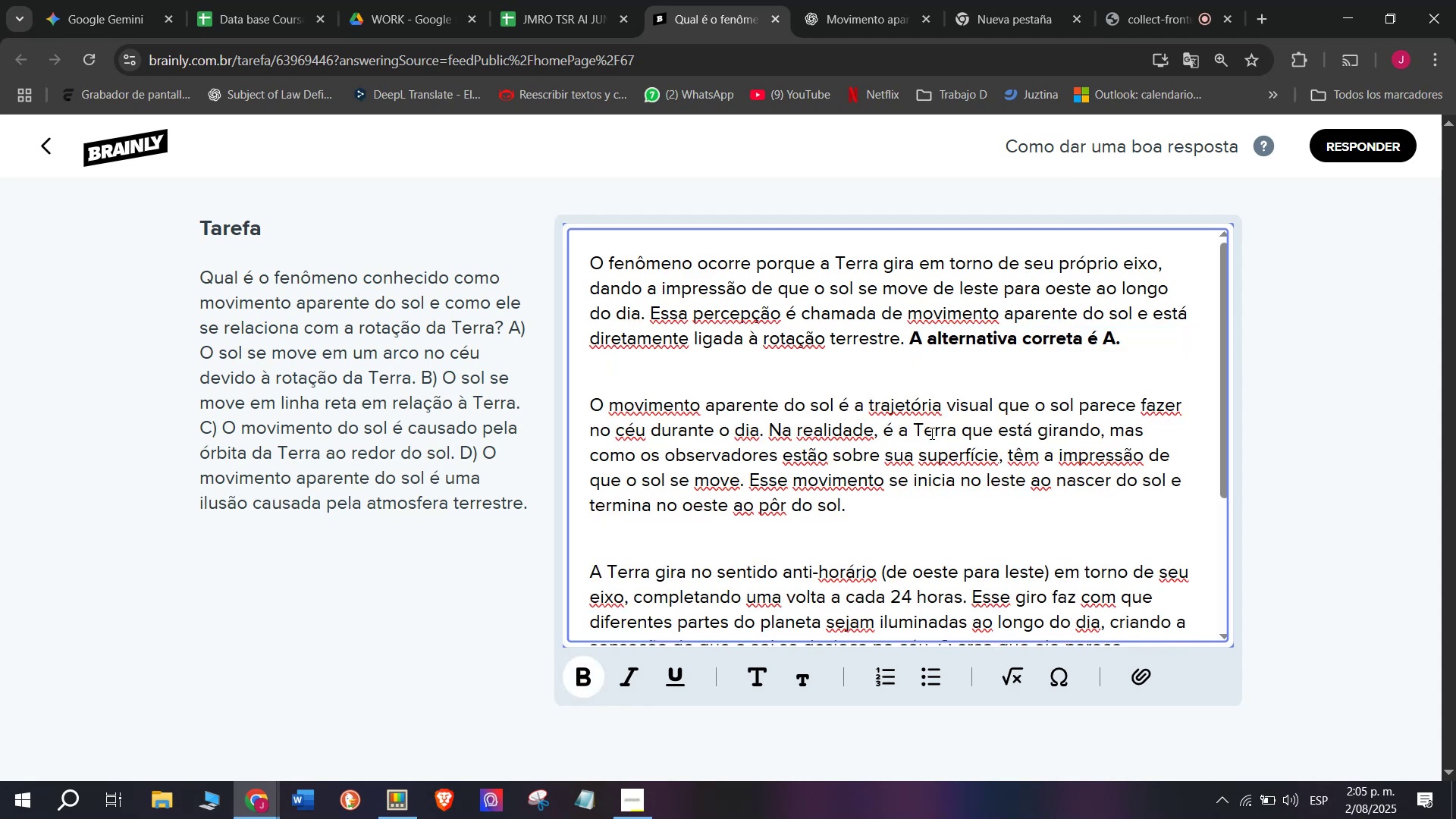 
scroll: coordinate [930, 433], scroll_direction: down, amount: 4.0
 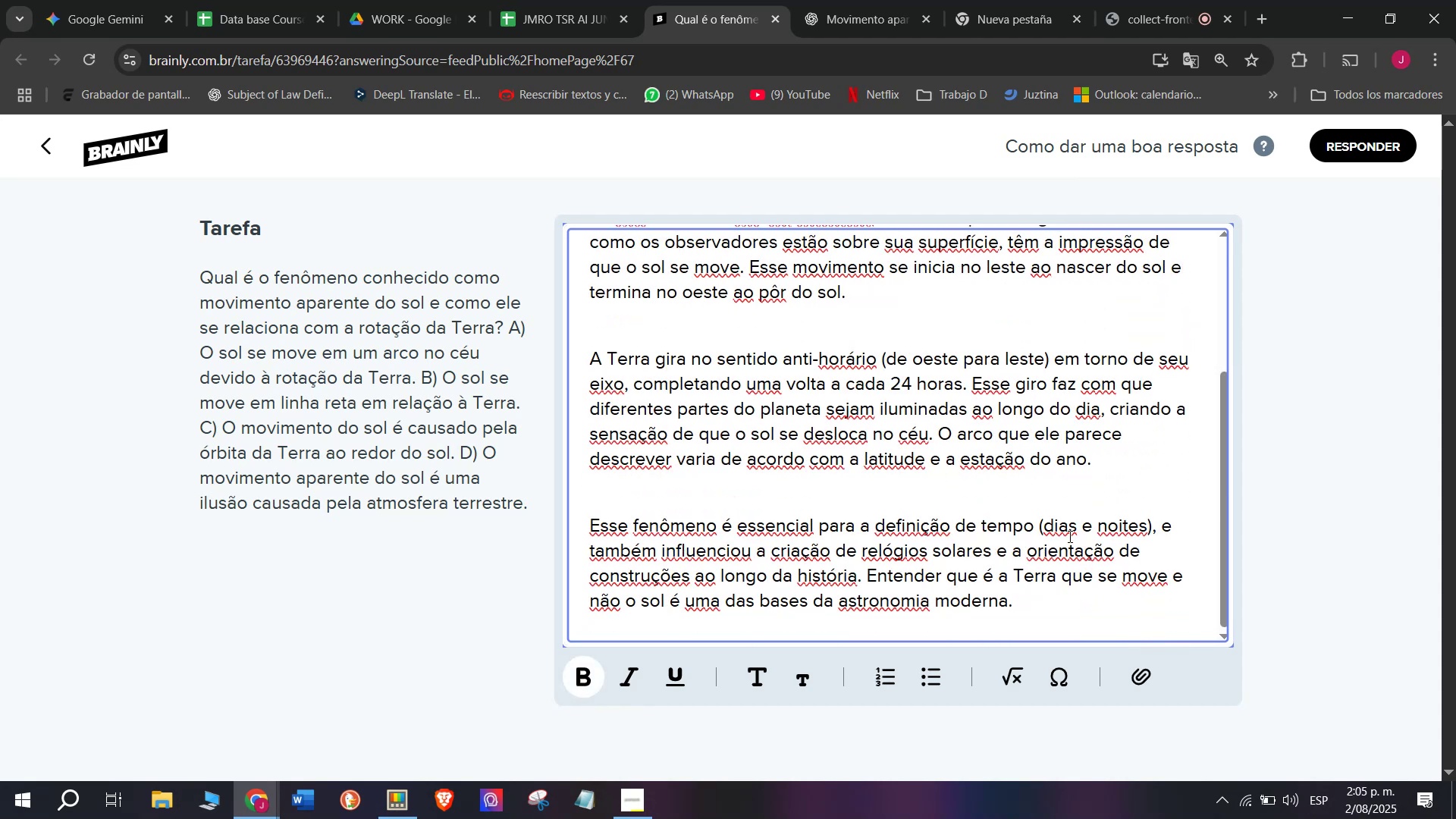 
left_click_drag(start_coordinate=[1038, 598], to_coordinate=[493, 137])
 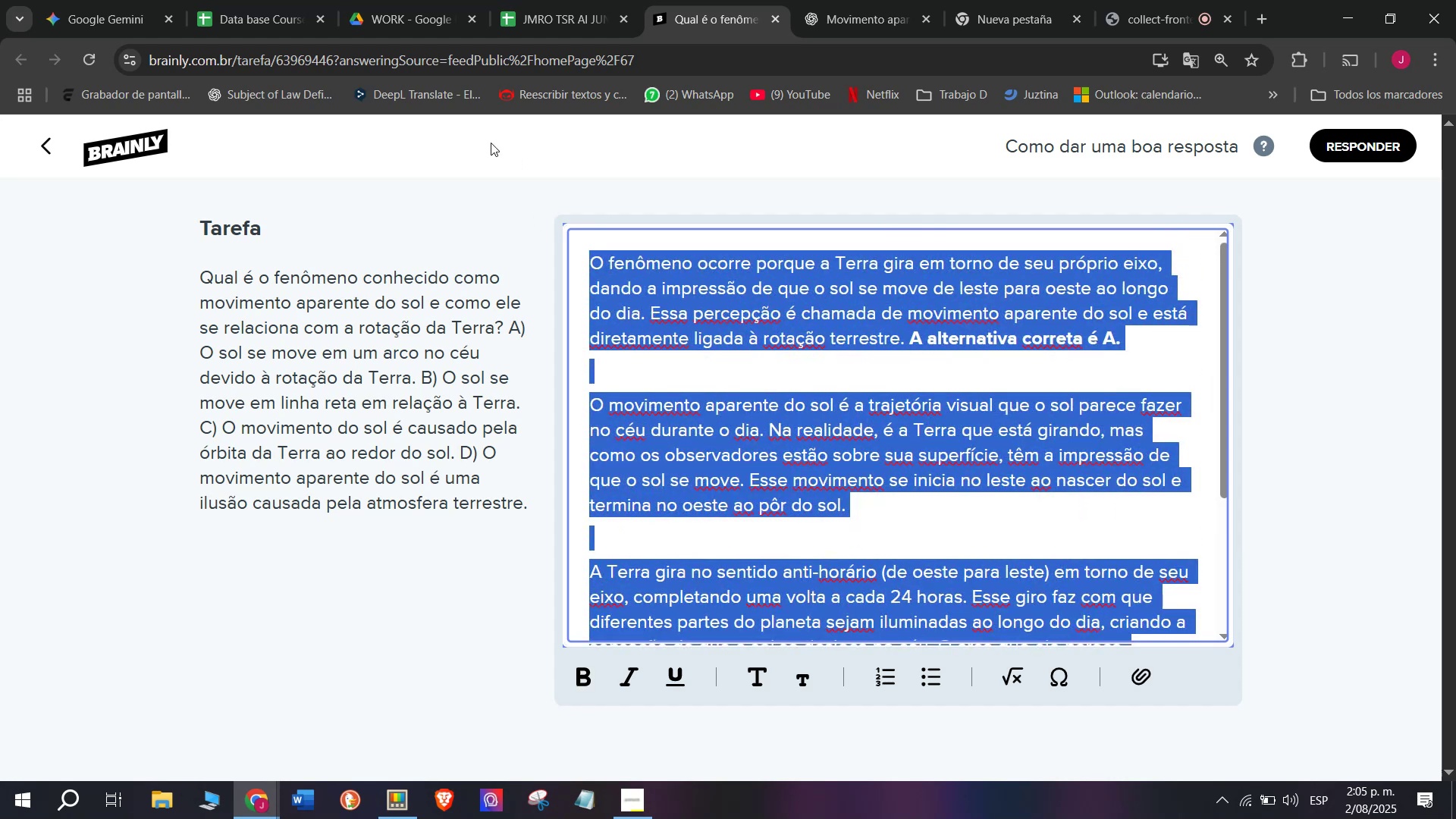 
key(Control+C)
 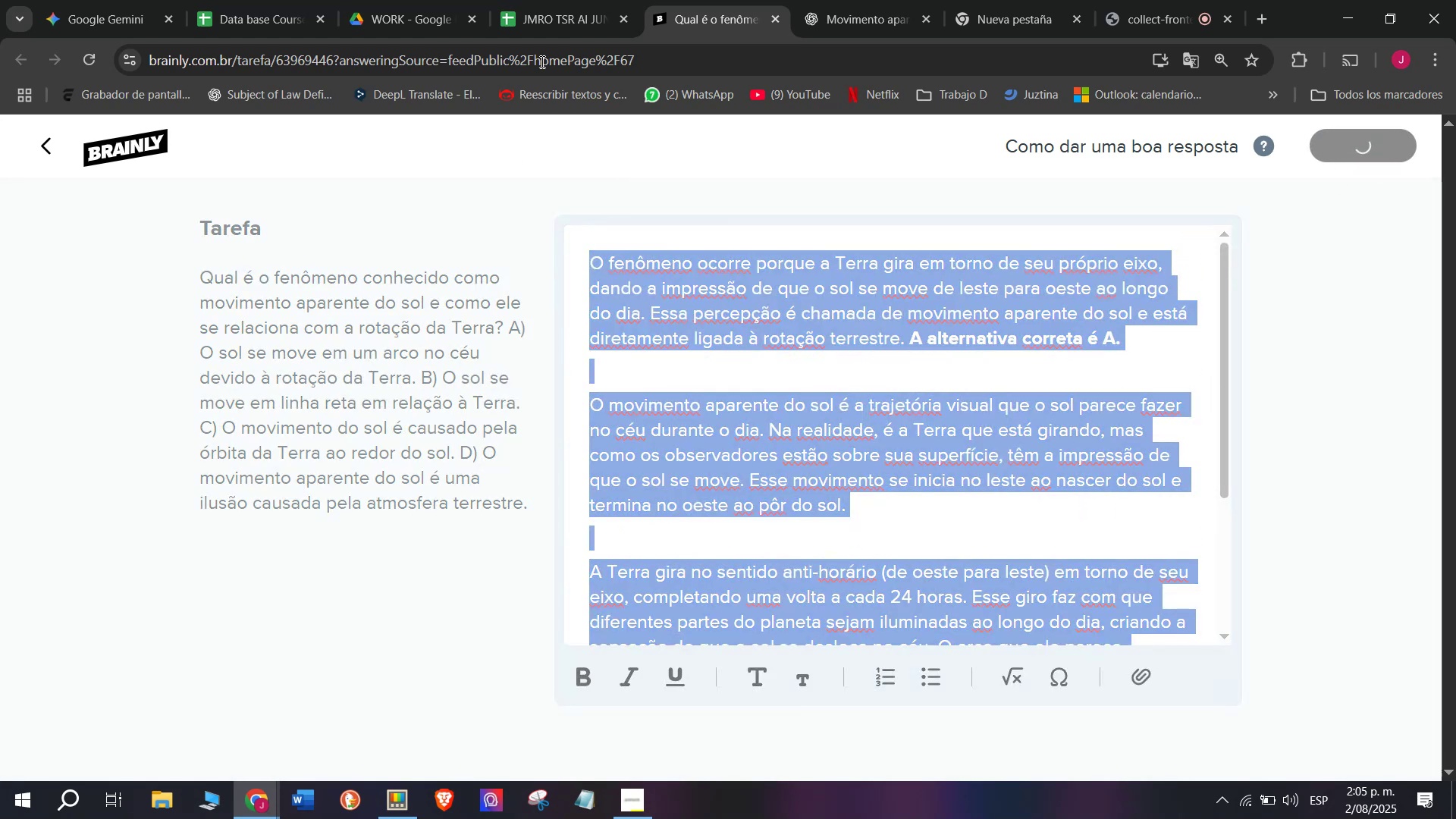 
left_click([559, 8])
 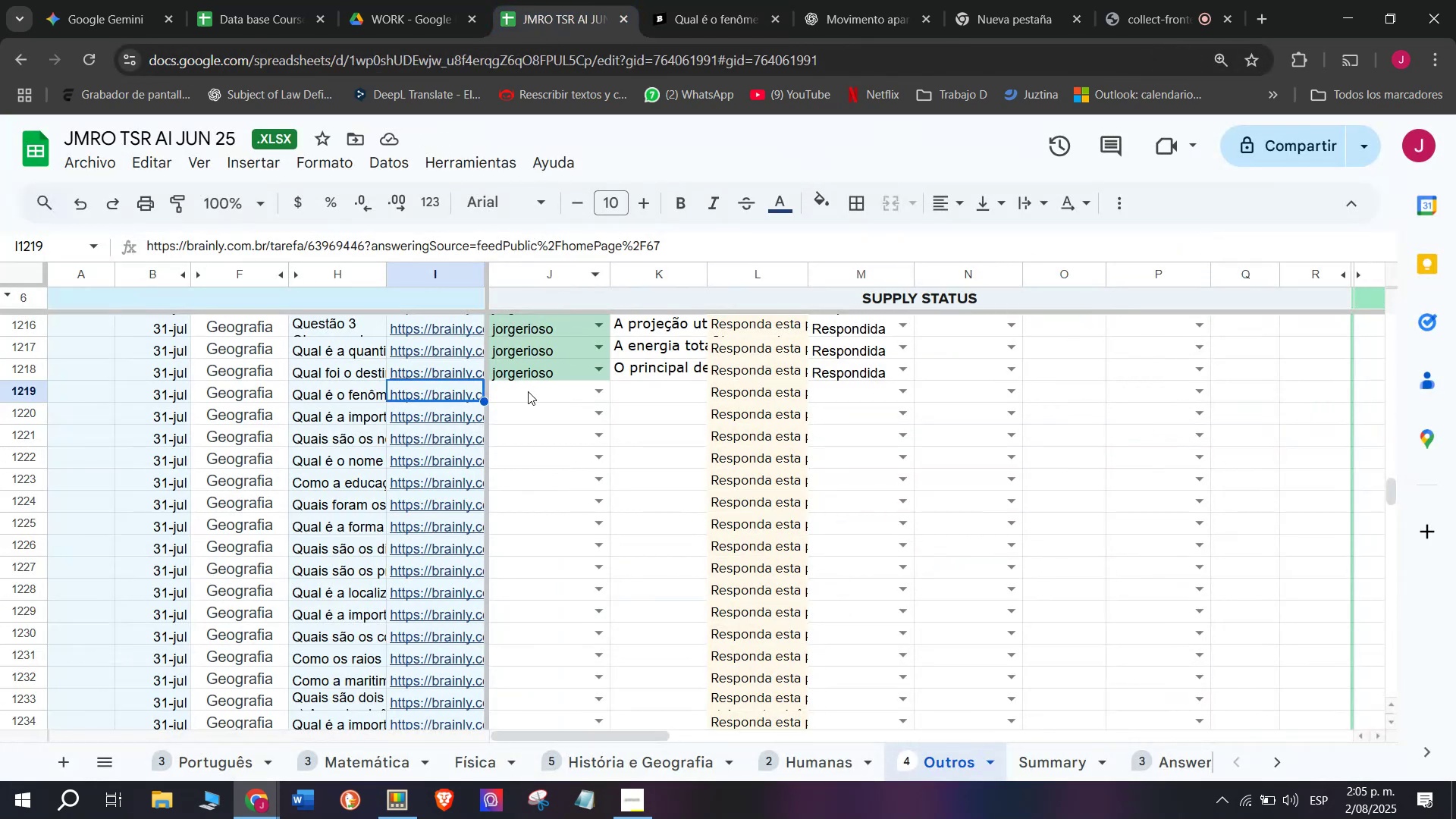 
left_click([528, 395])
 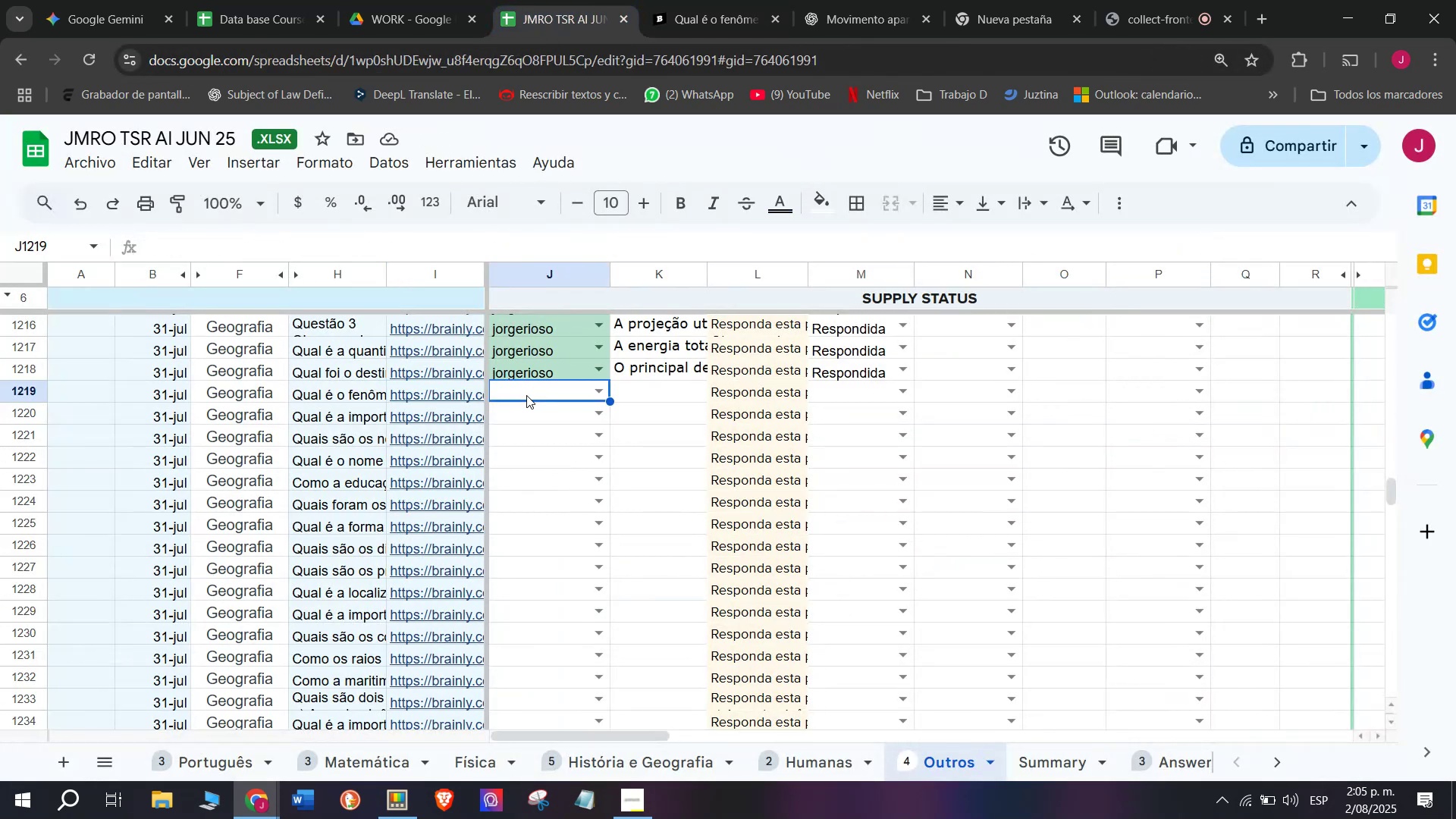 
key(J)
 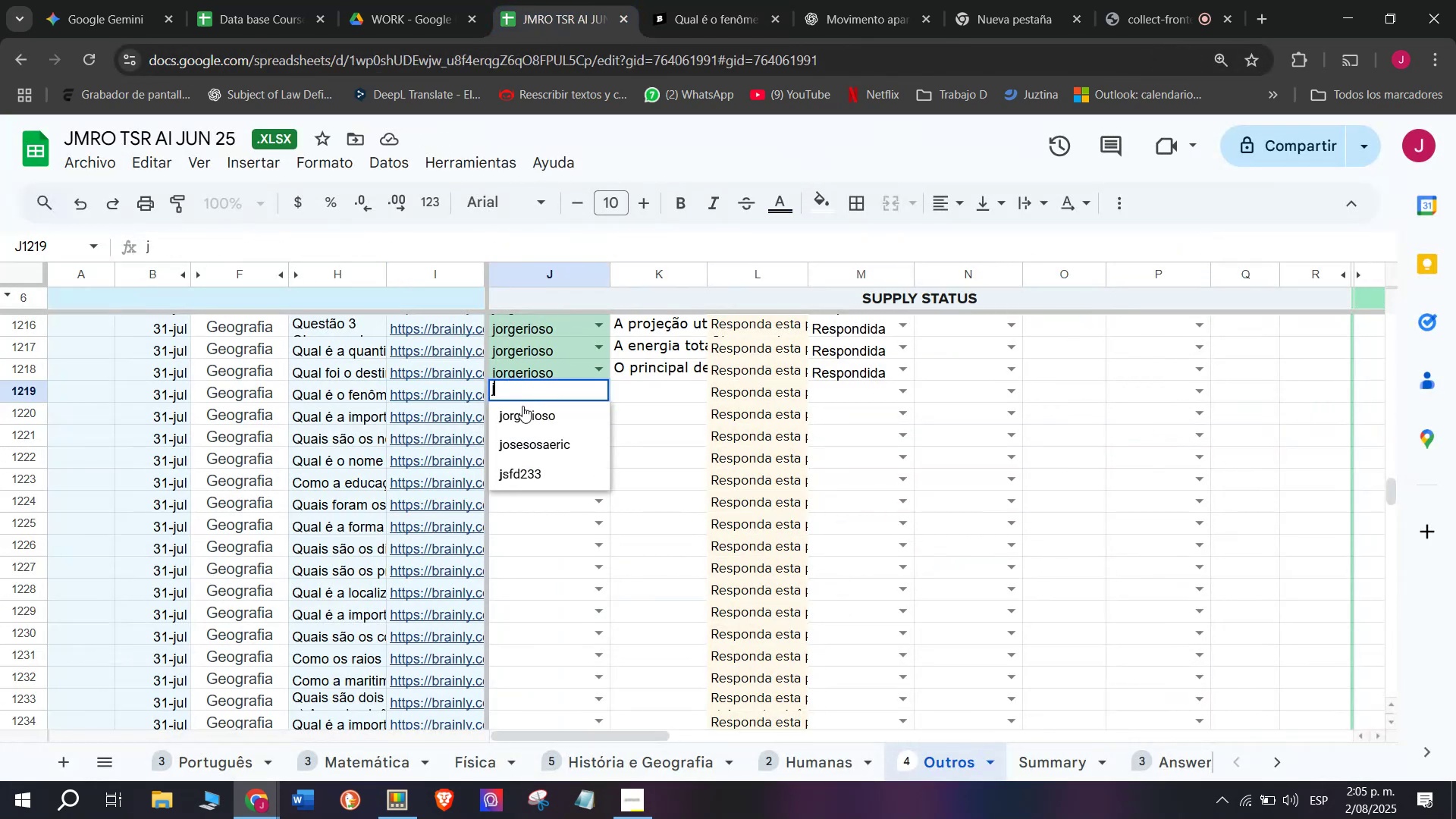 
left_click([520, 408])
 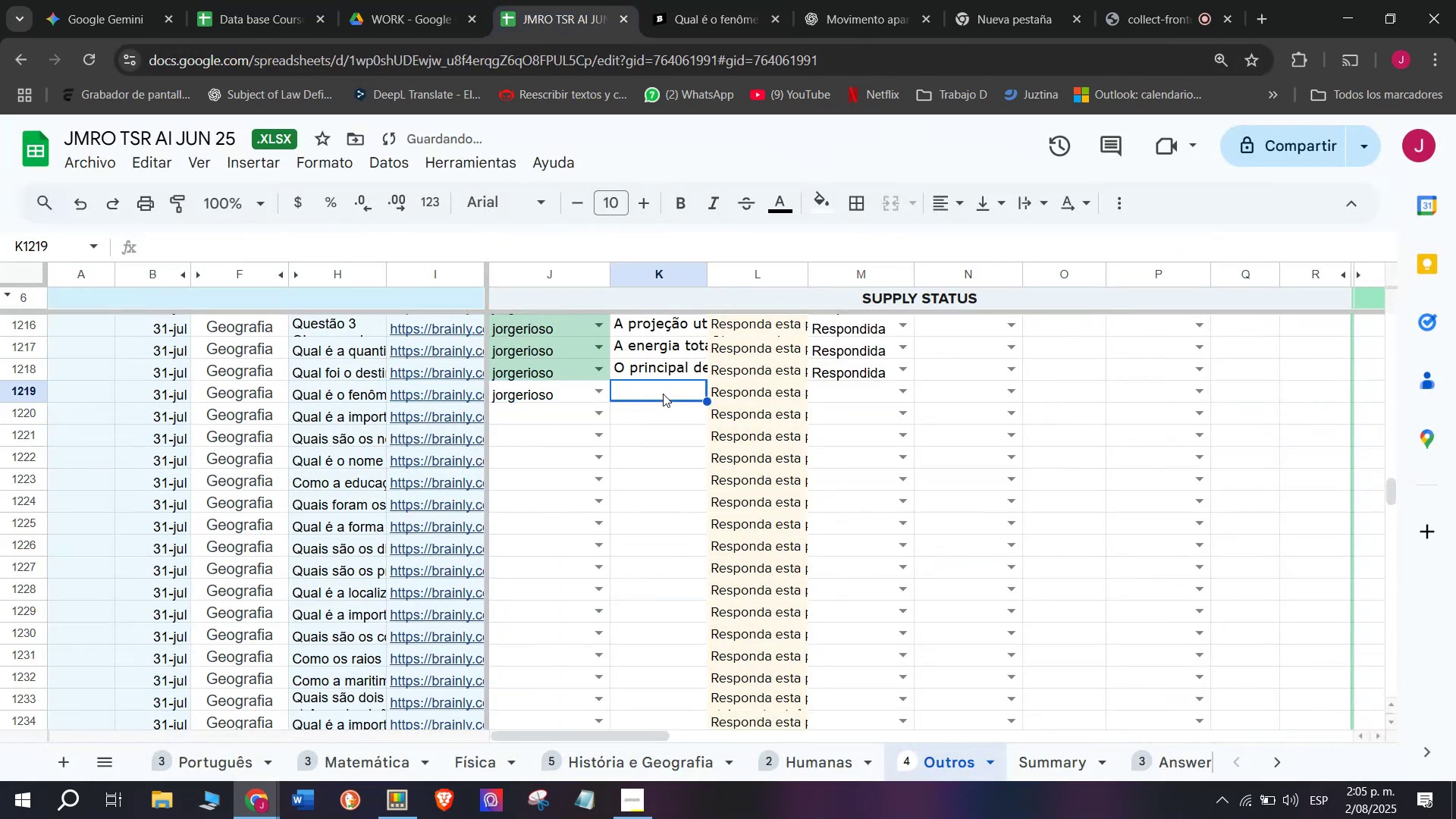 
double_click([663, 394])
 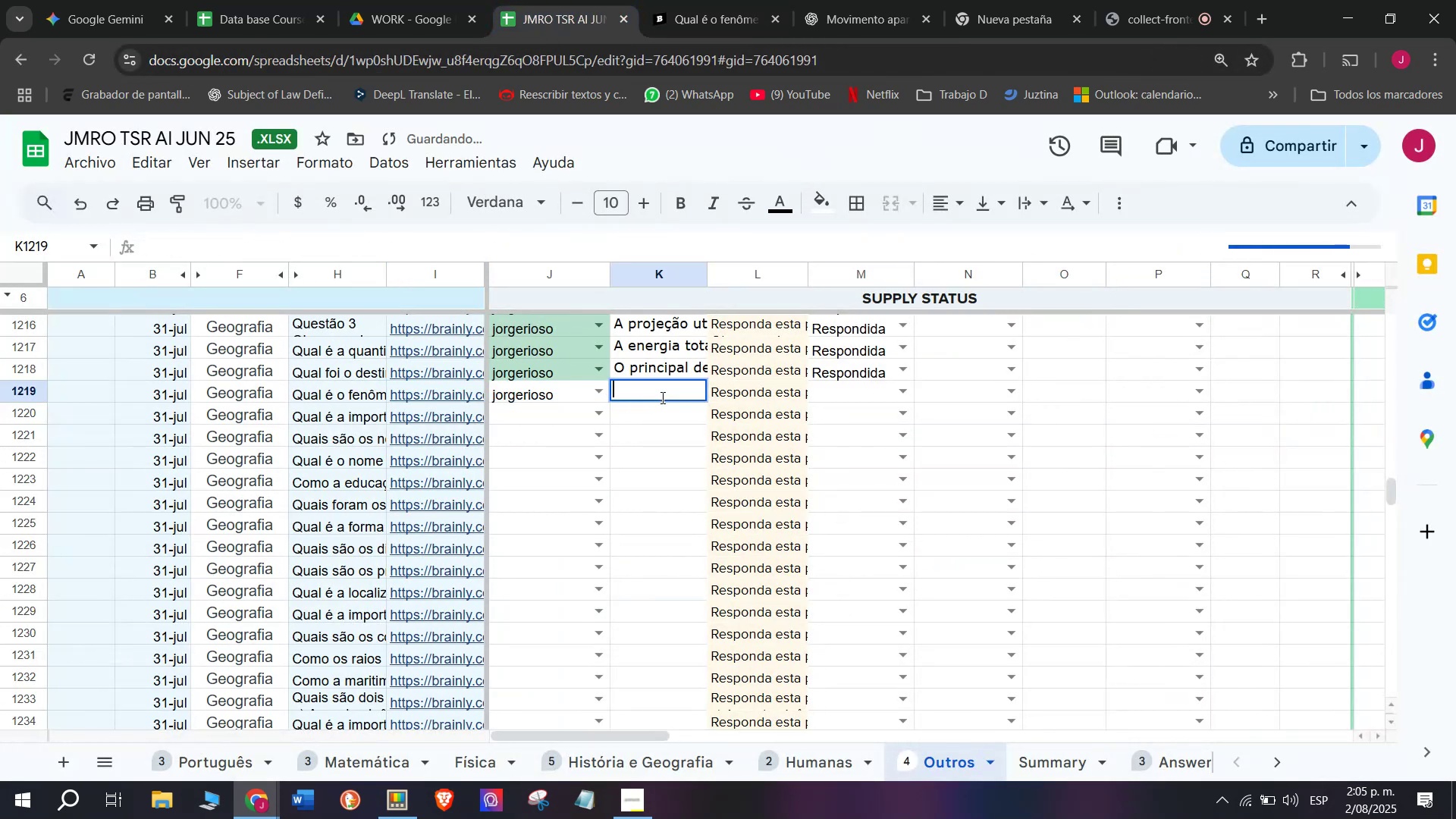 
key(Control+V)
 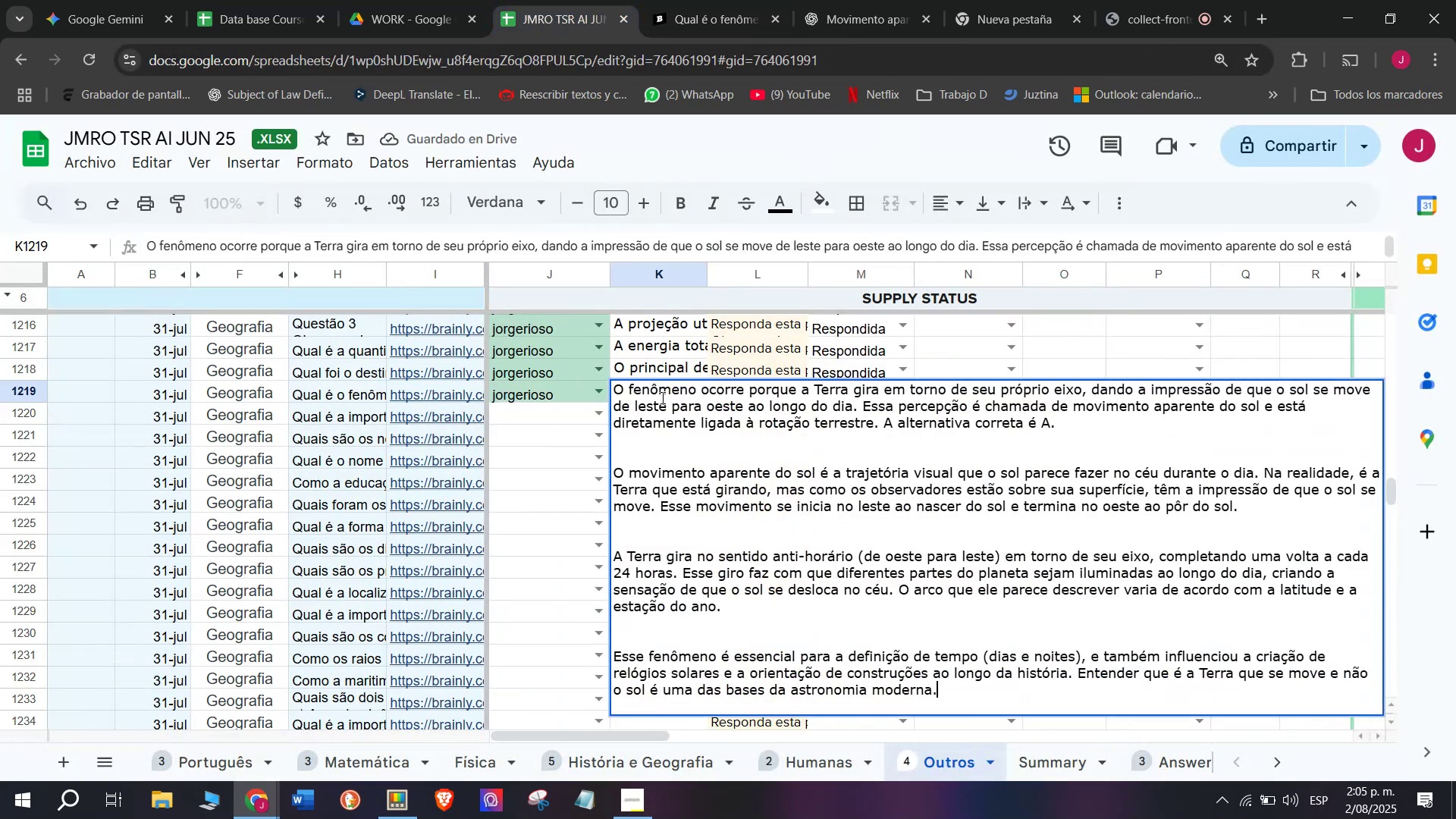 
key(Enter)
 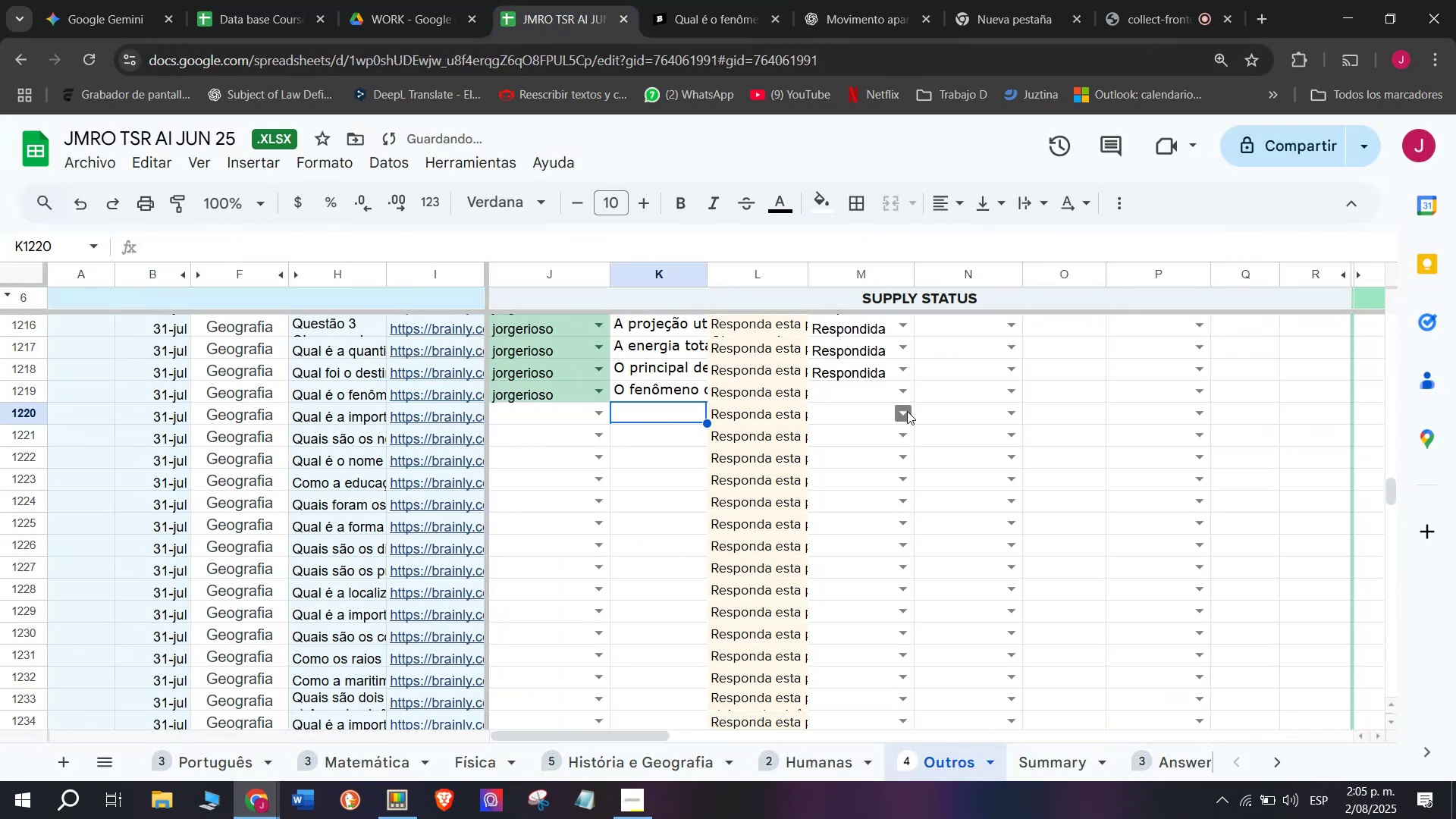 
left_click([899, 392])
 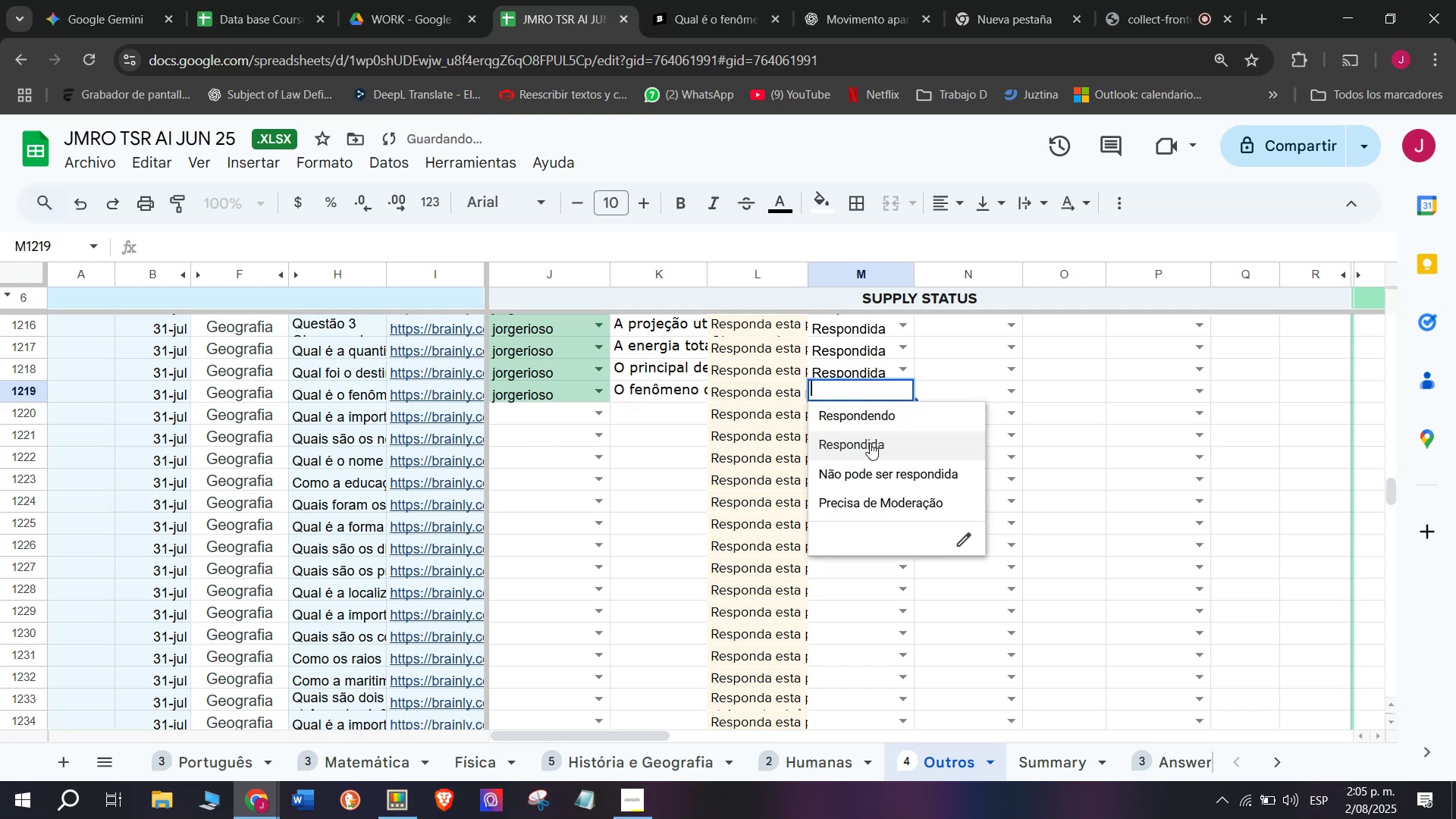 
left_click([870, 443])
 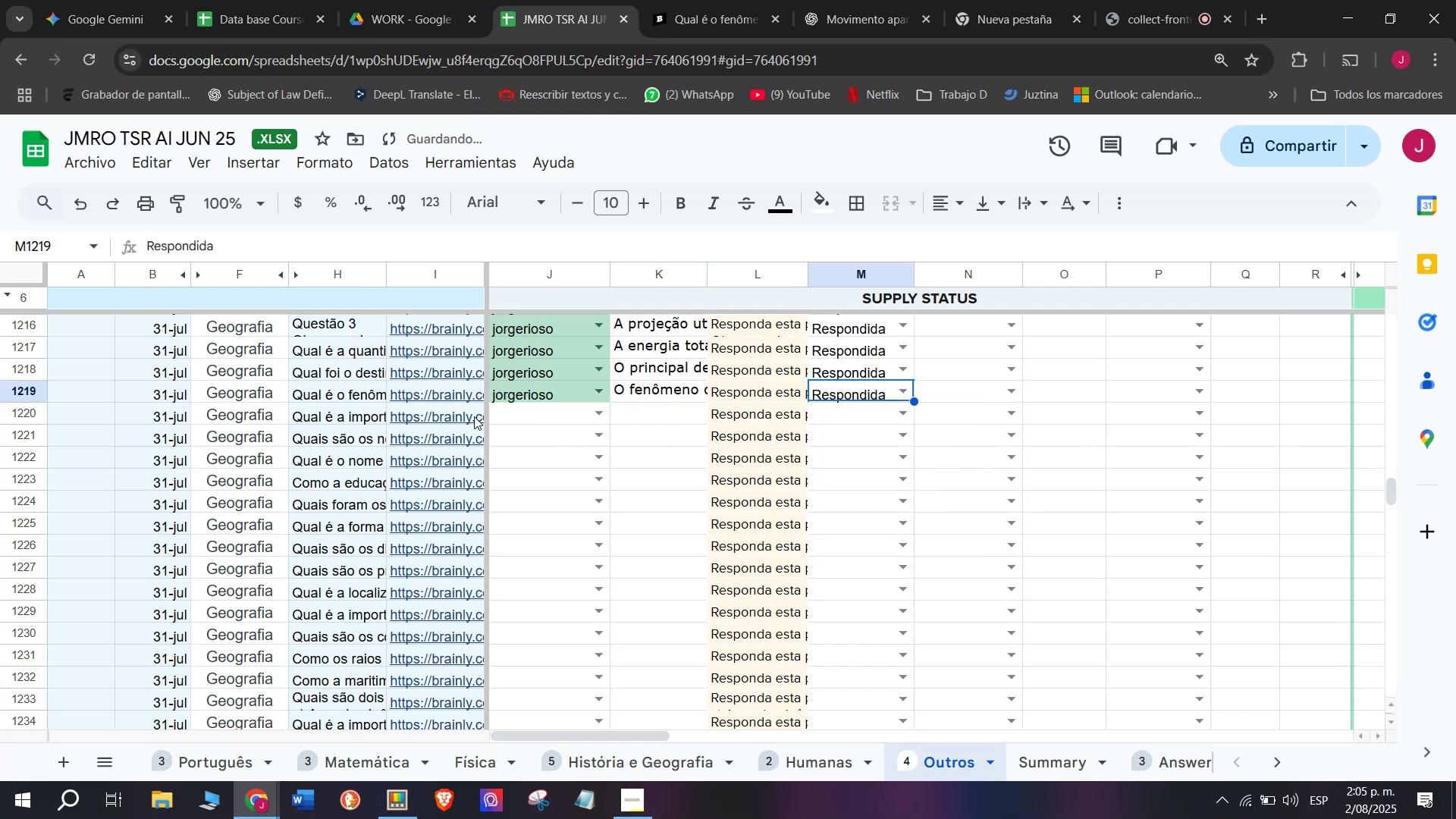 
left_click([472, 415])
 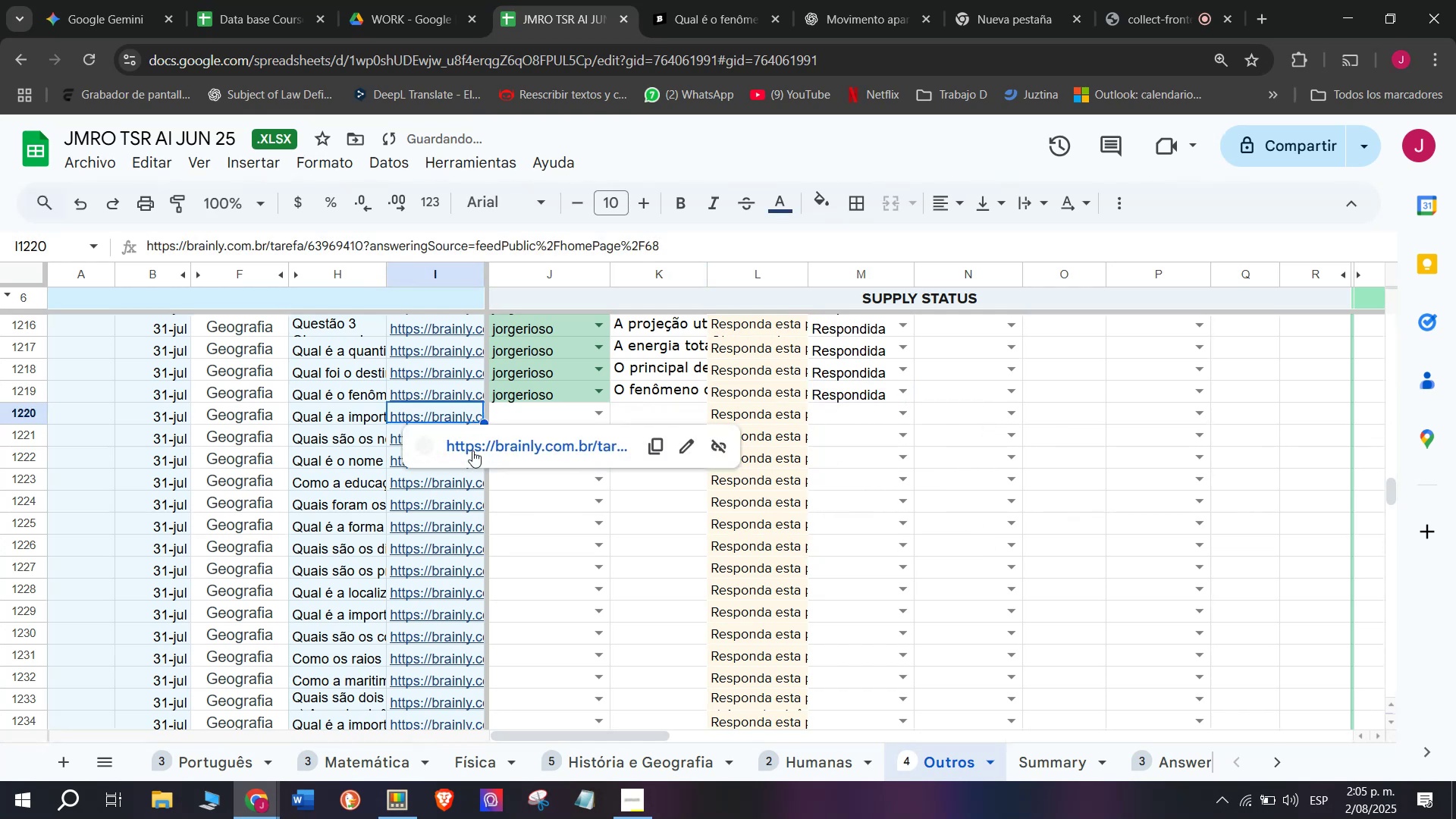 
left_click([472, 450])
 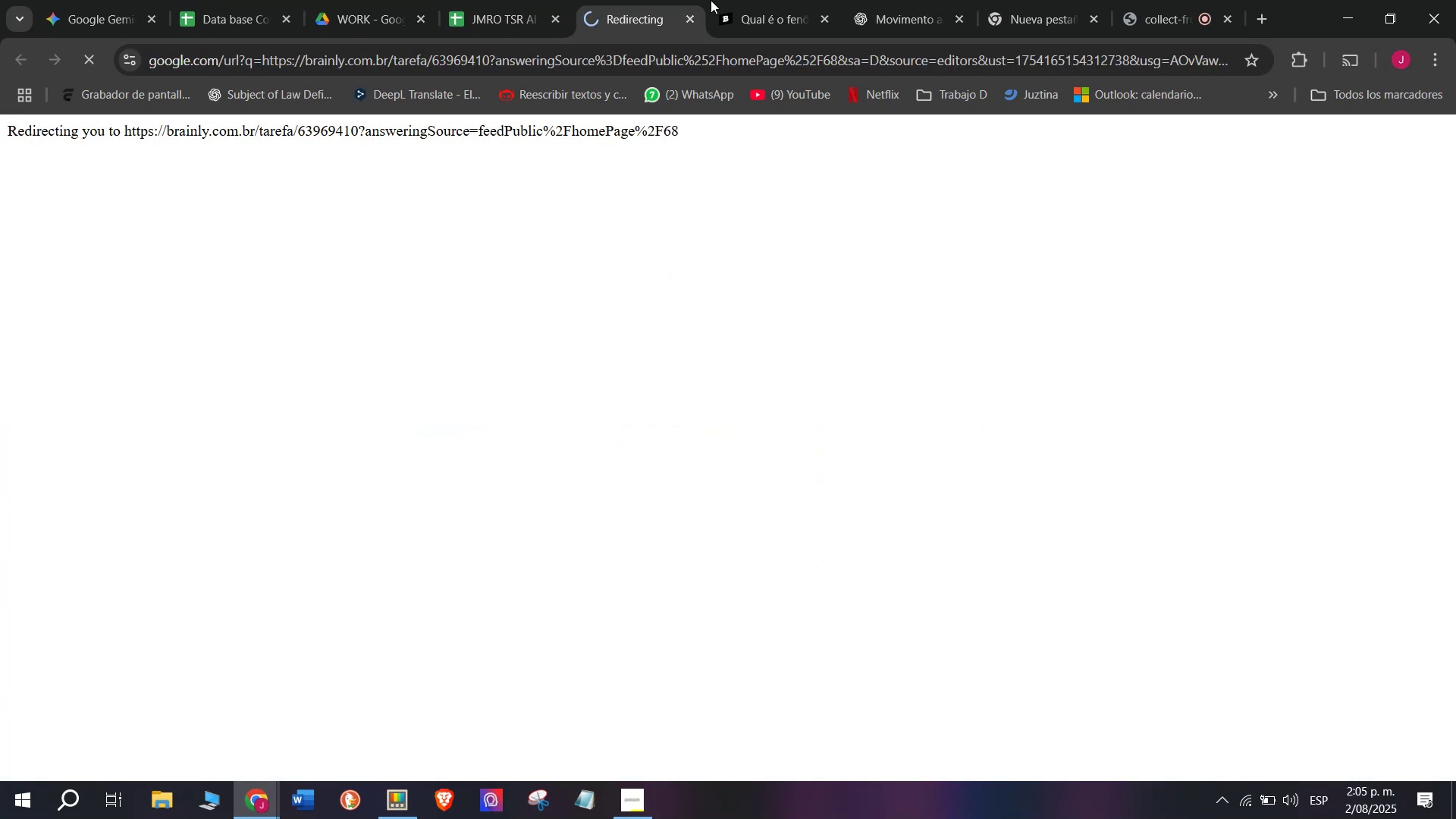 
left_click([721, 0])
 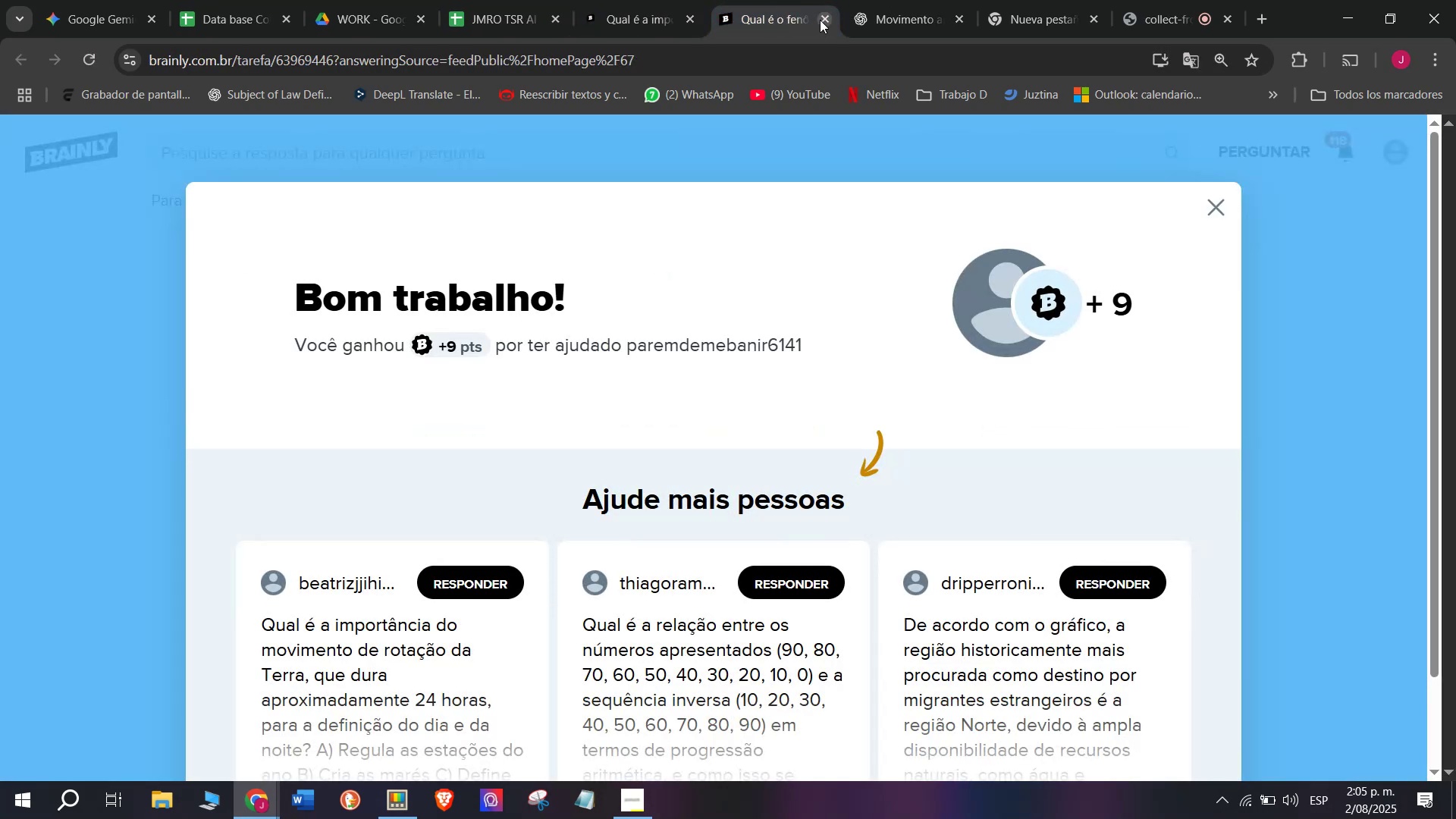 
double_click([645, 0])
 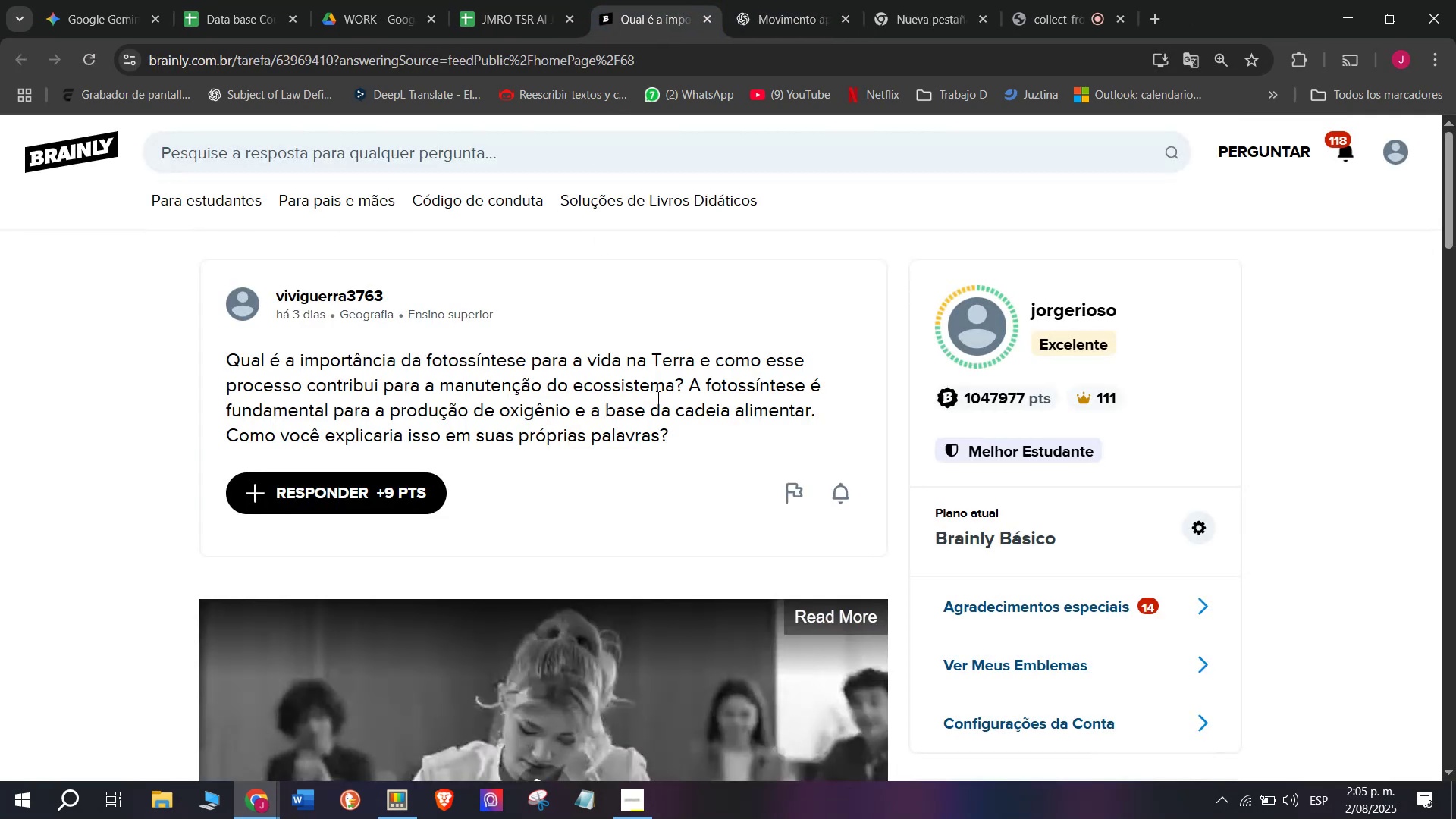 
left_click_drag(start_coordinate=[667, 439], to_coordinate=[223, 355])
 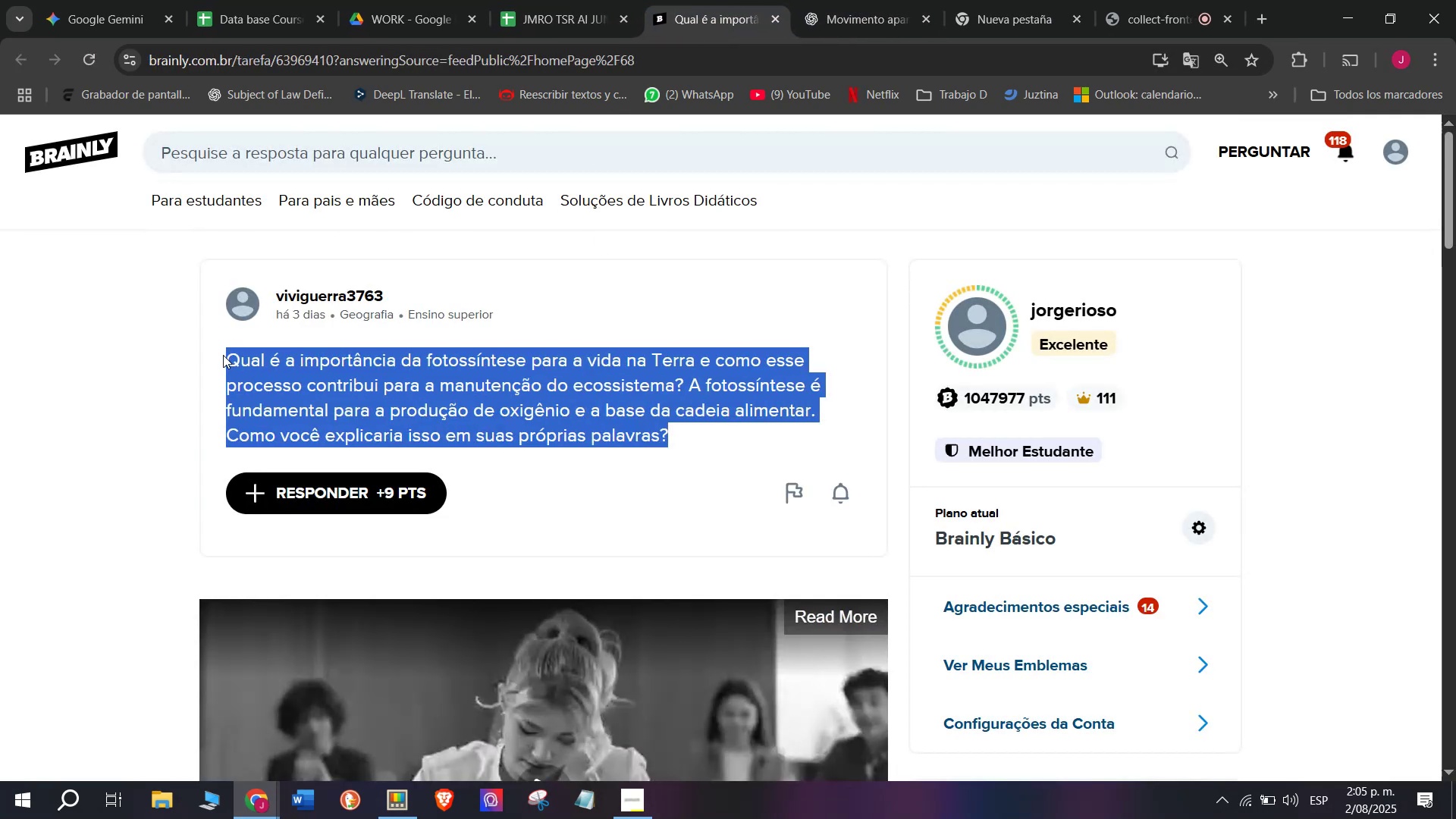 
key(Control+C)
 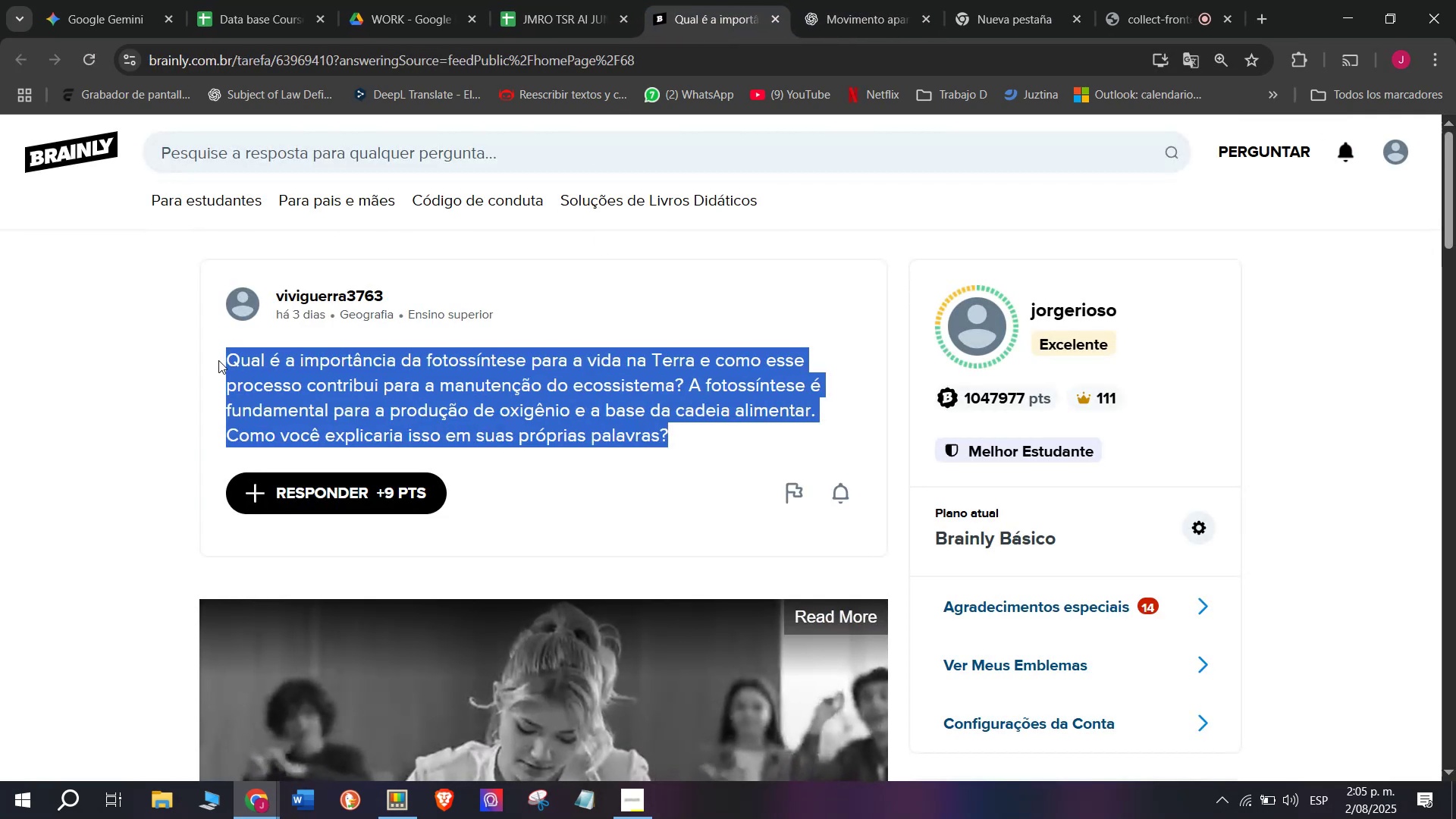 
key(Control+C)
 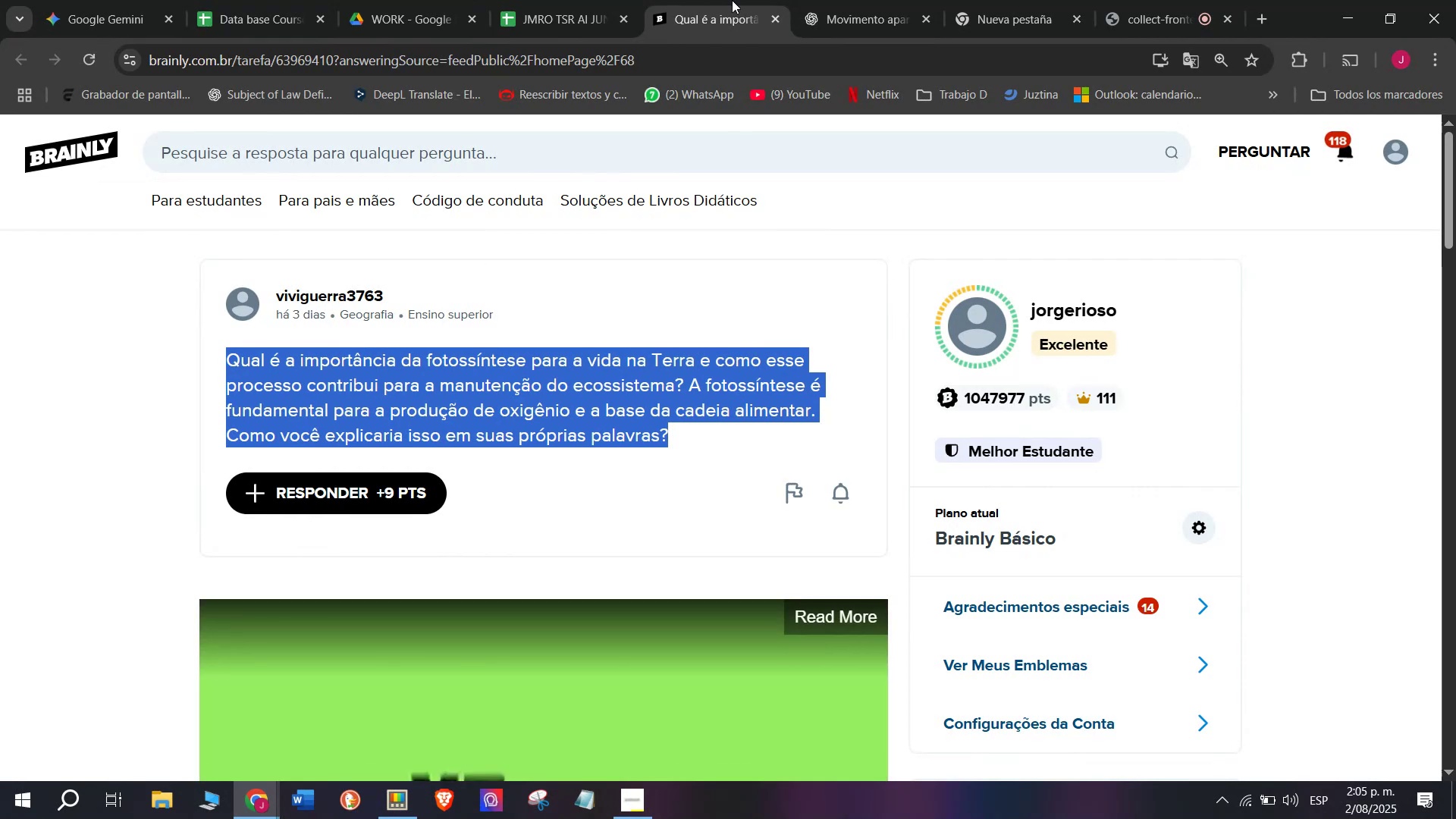 
left_click([886, 0])
 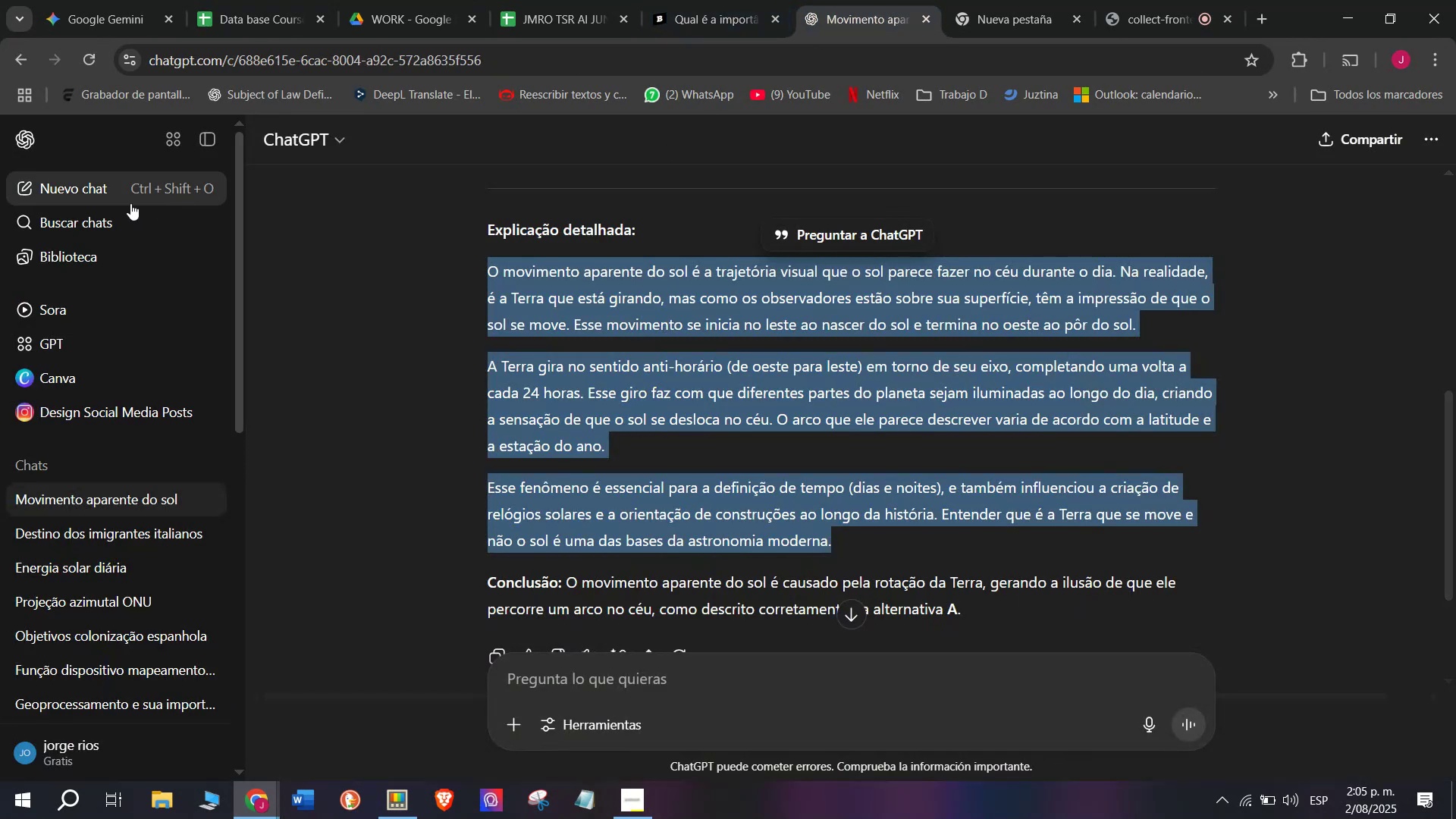 
left_click([82, 196])
 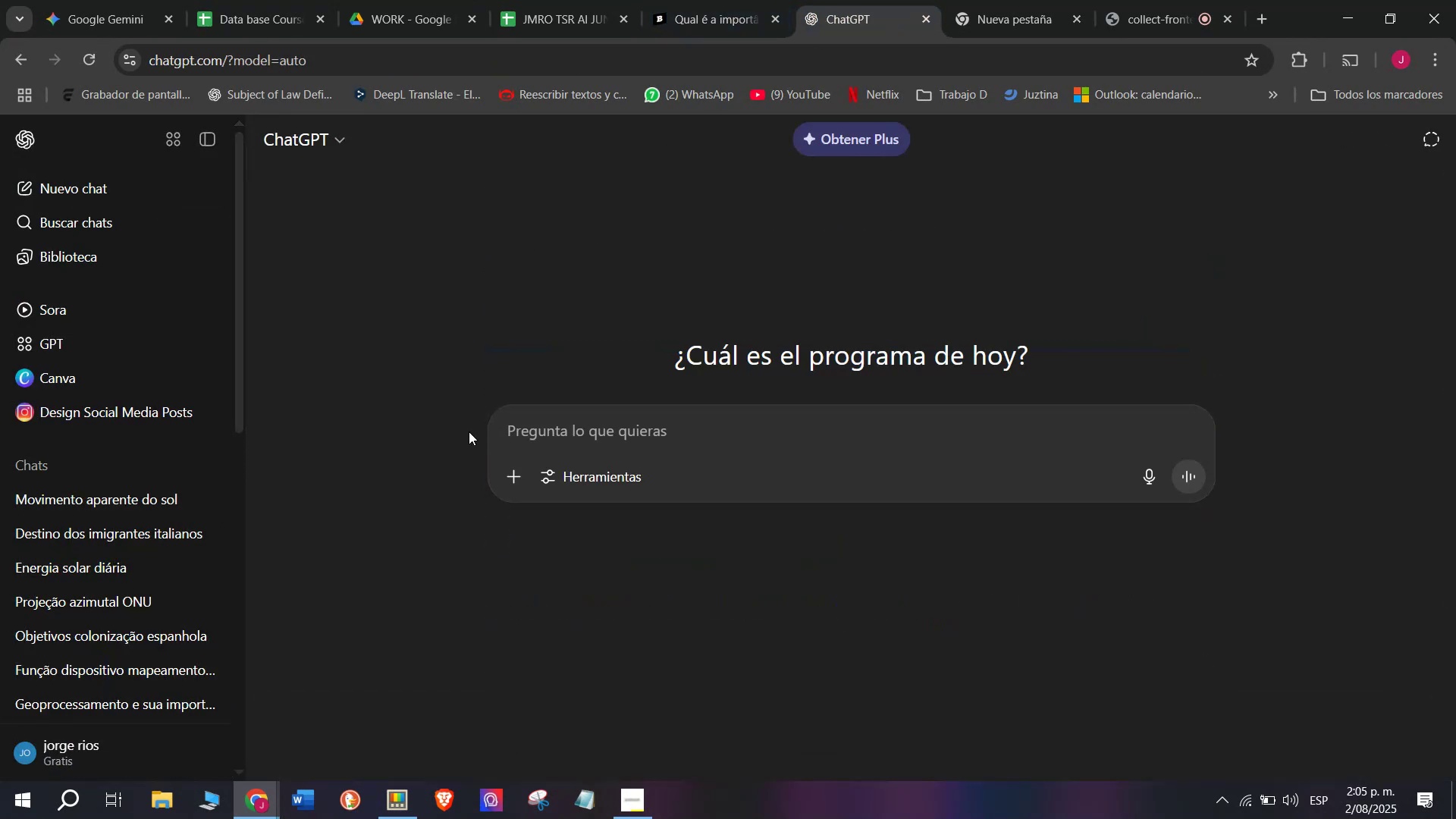 
key(Meta+V)
 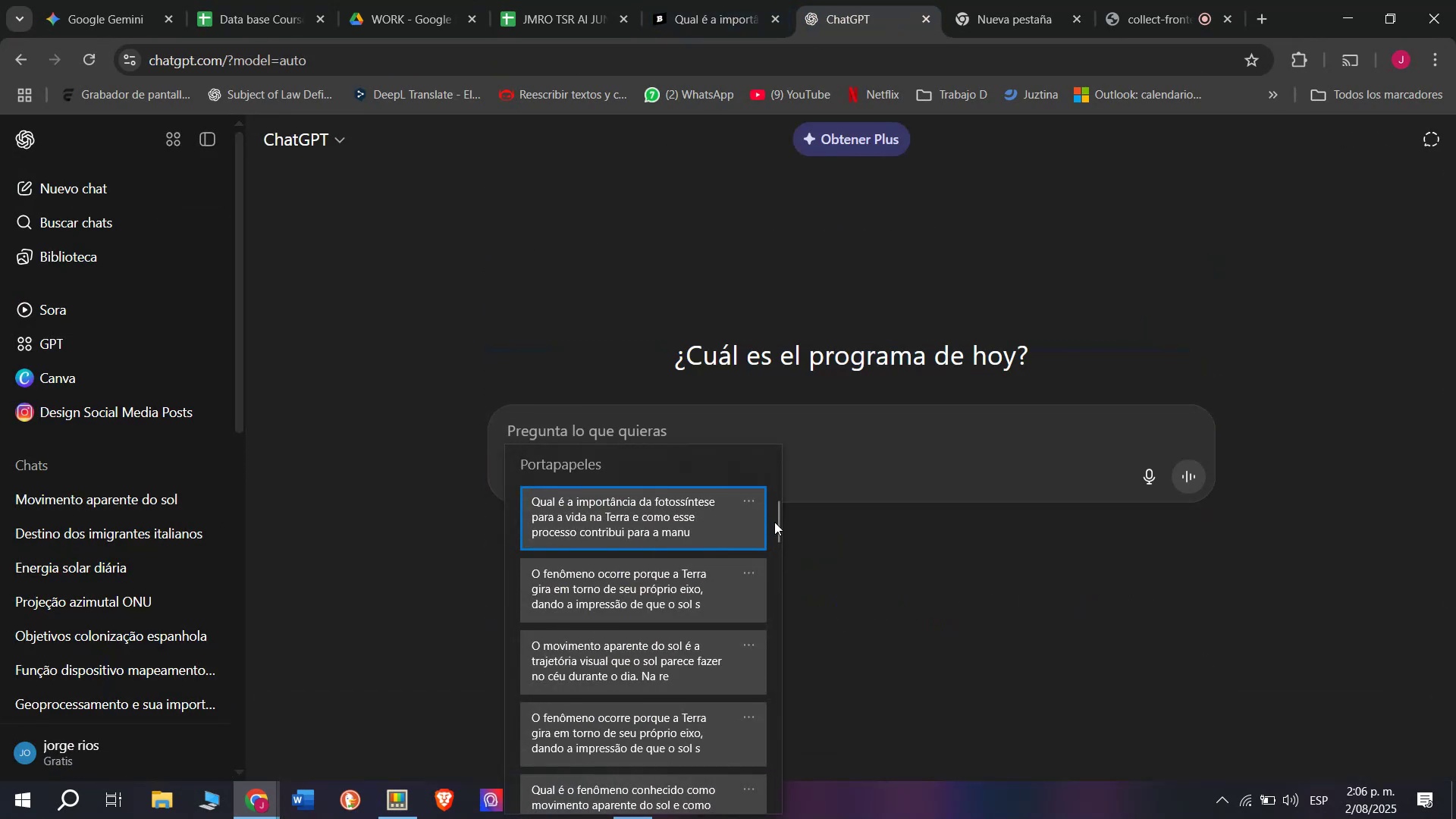 
left_click_drag(start_coordinate=[774, 522], to_coordinate=[723, 818])
 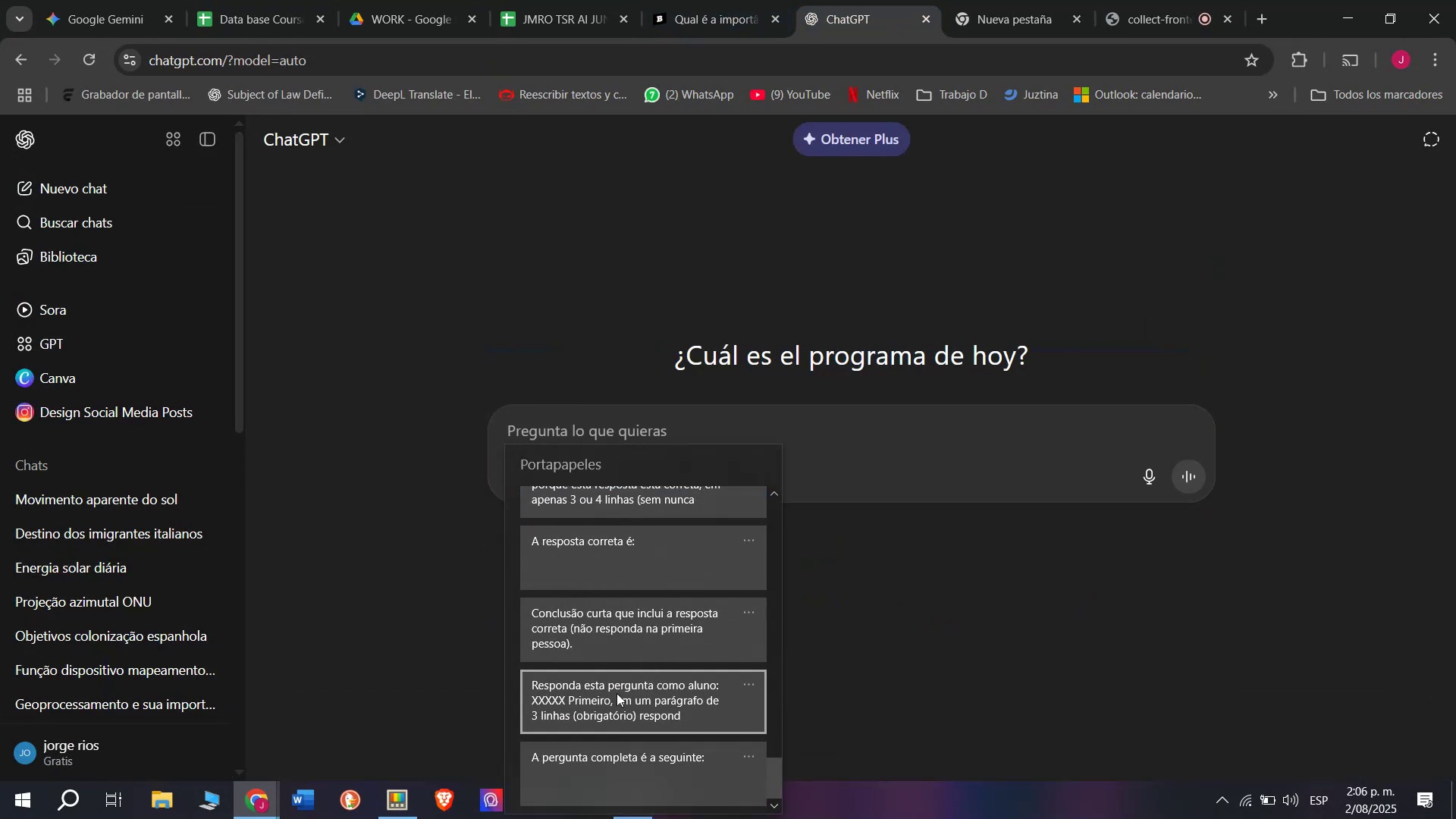 
left_click([615, 693])
 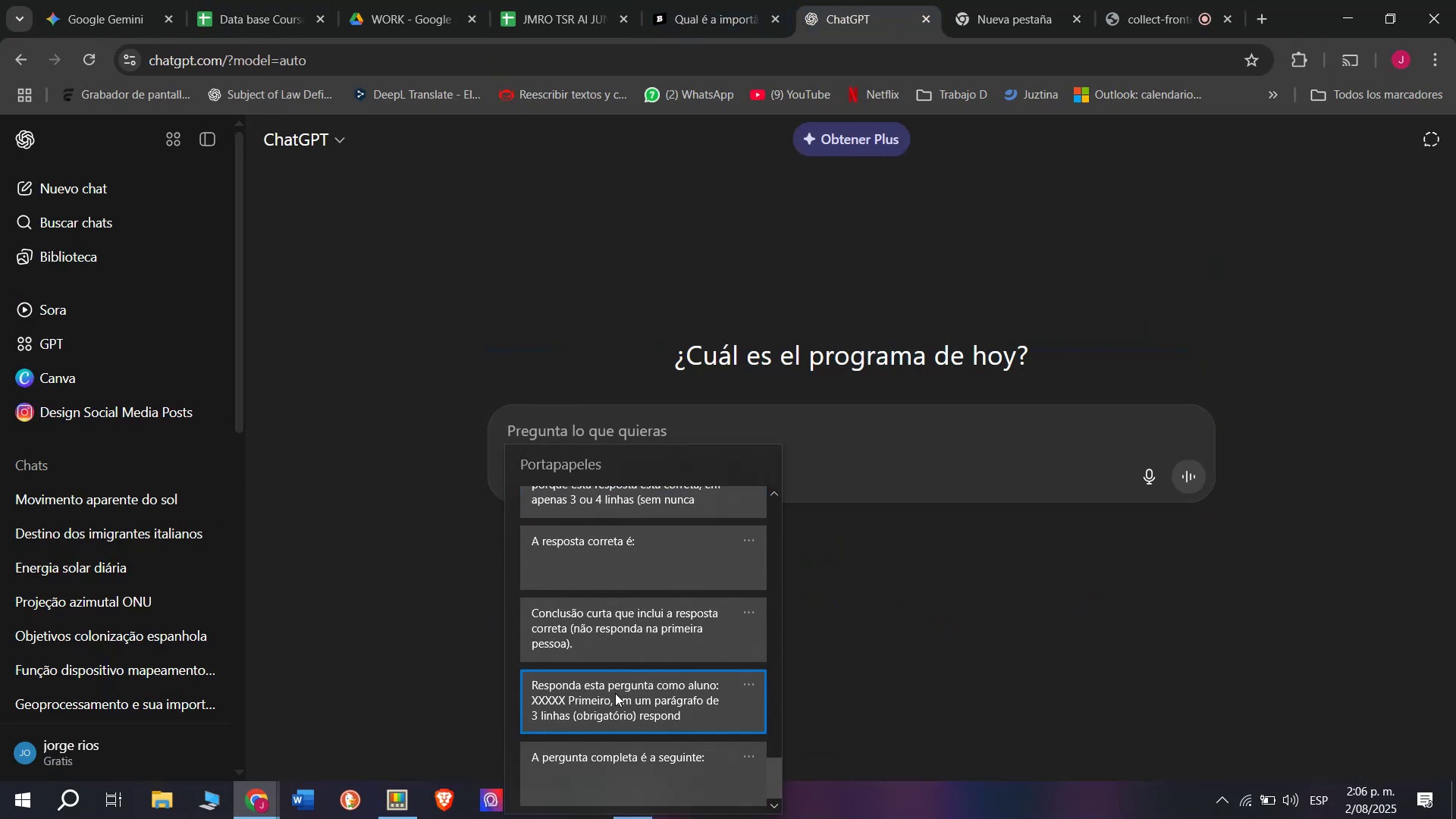 
key(Control+ControlLeft)
 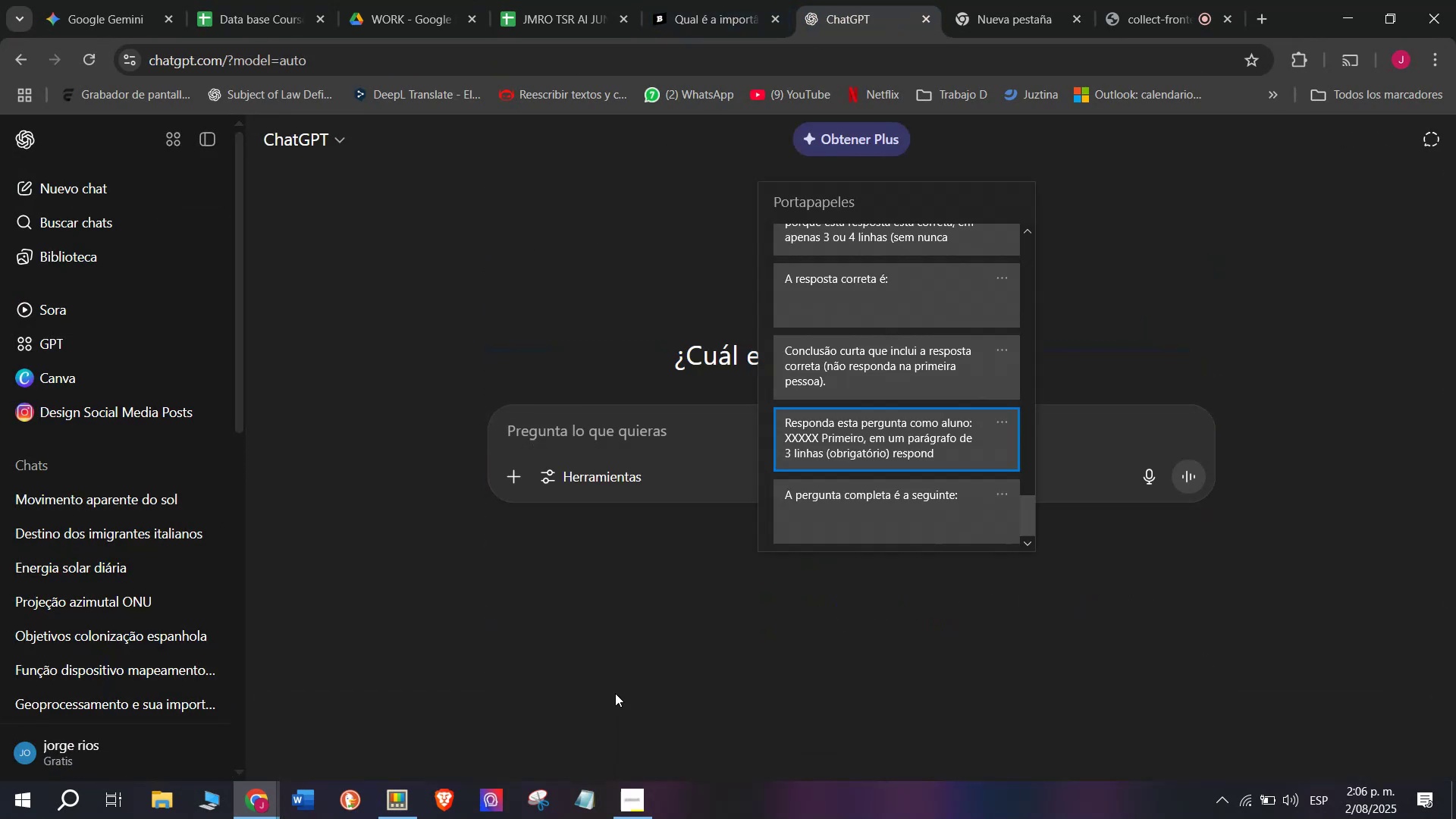 
key(Control+V)
 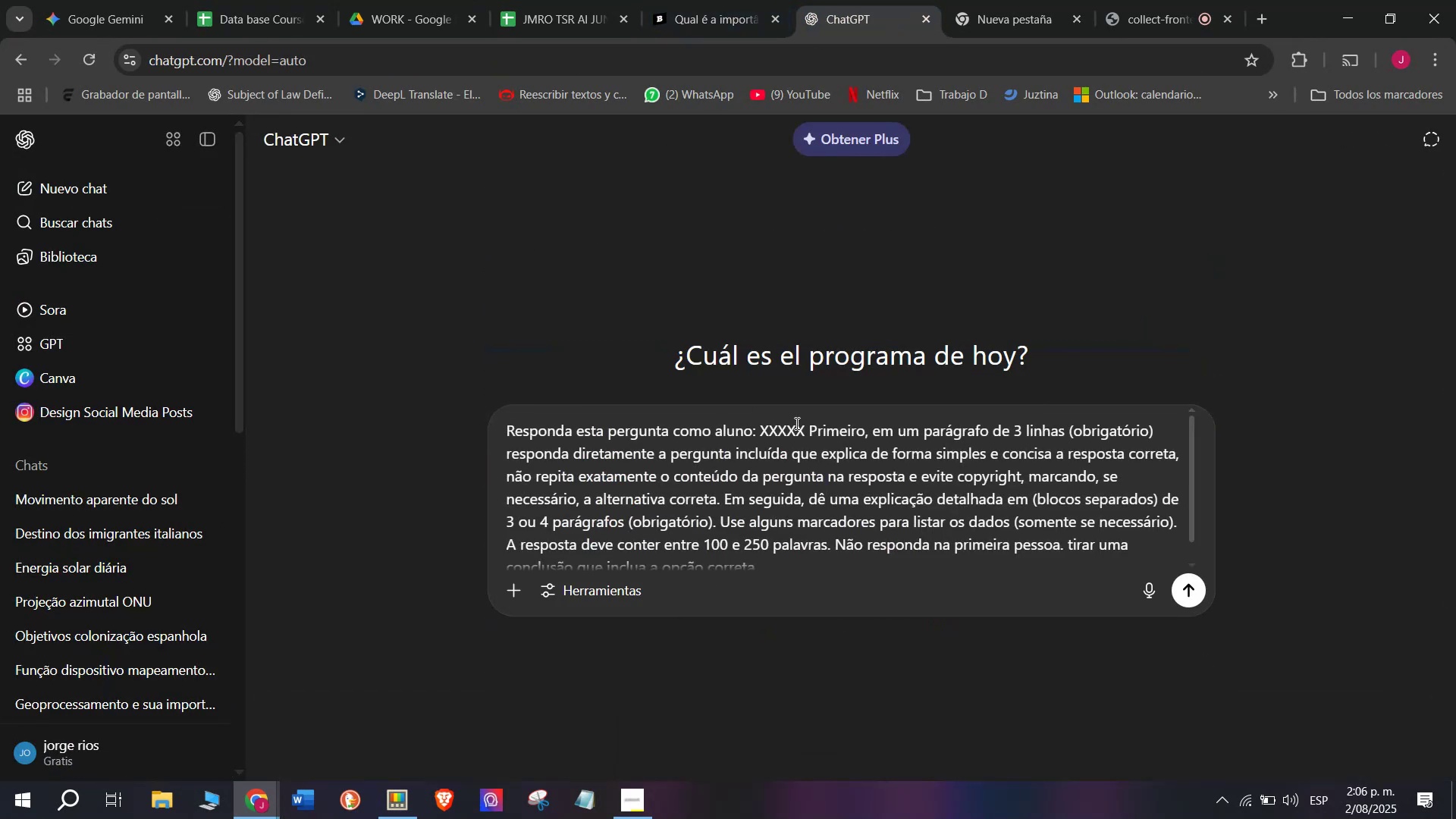 
left_click_drag(start_coordinate=[804, 423], to_coordinate=[764, 421])
 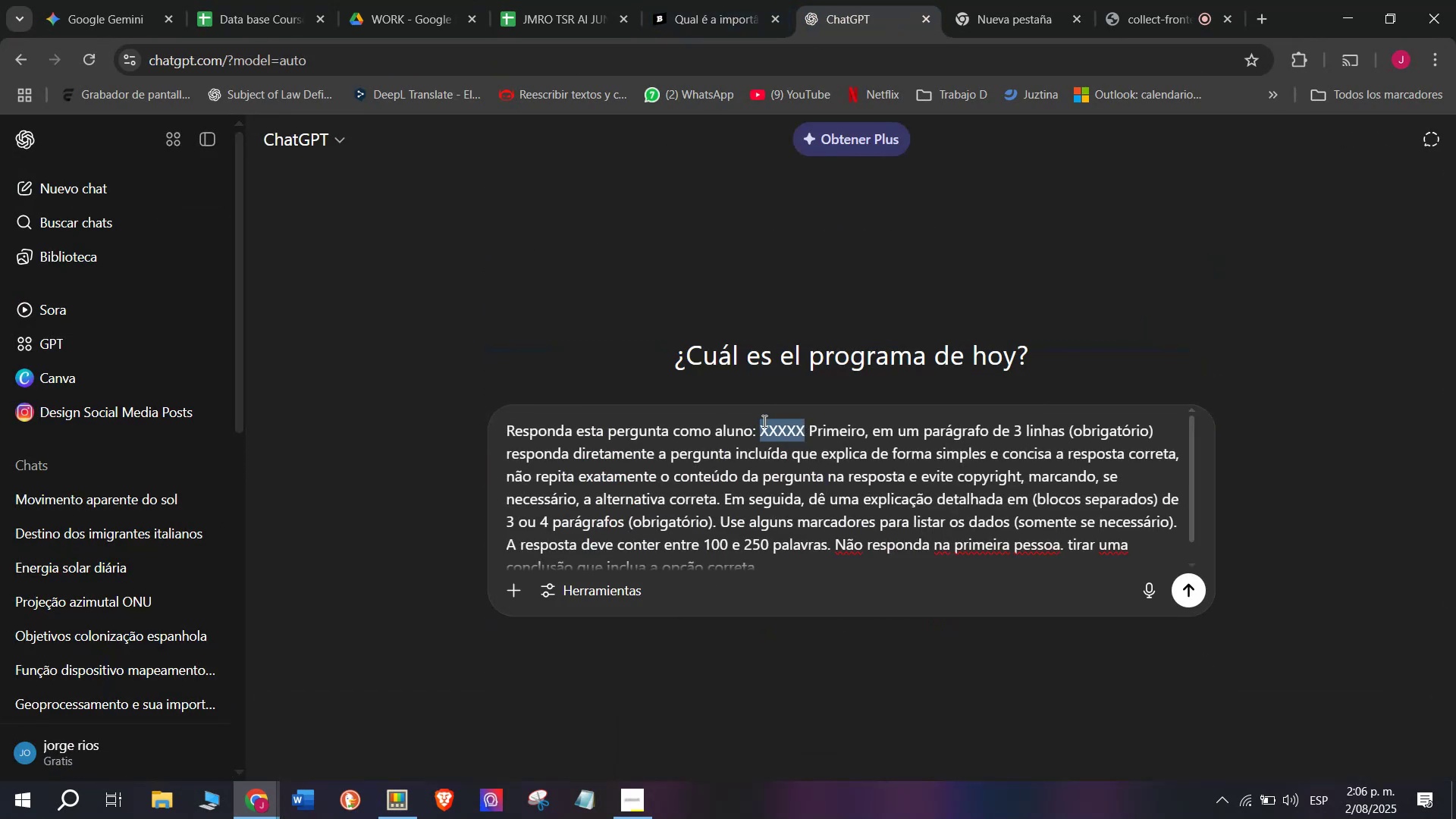 
key(Meta+V)
 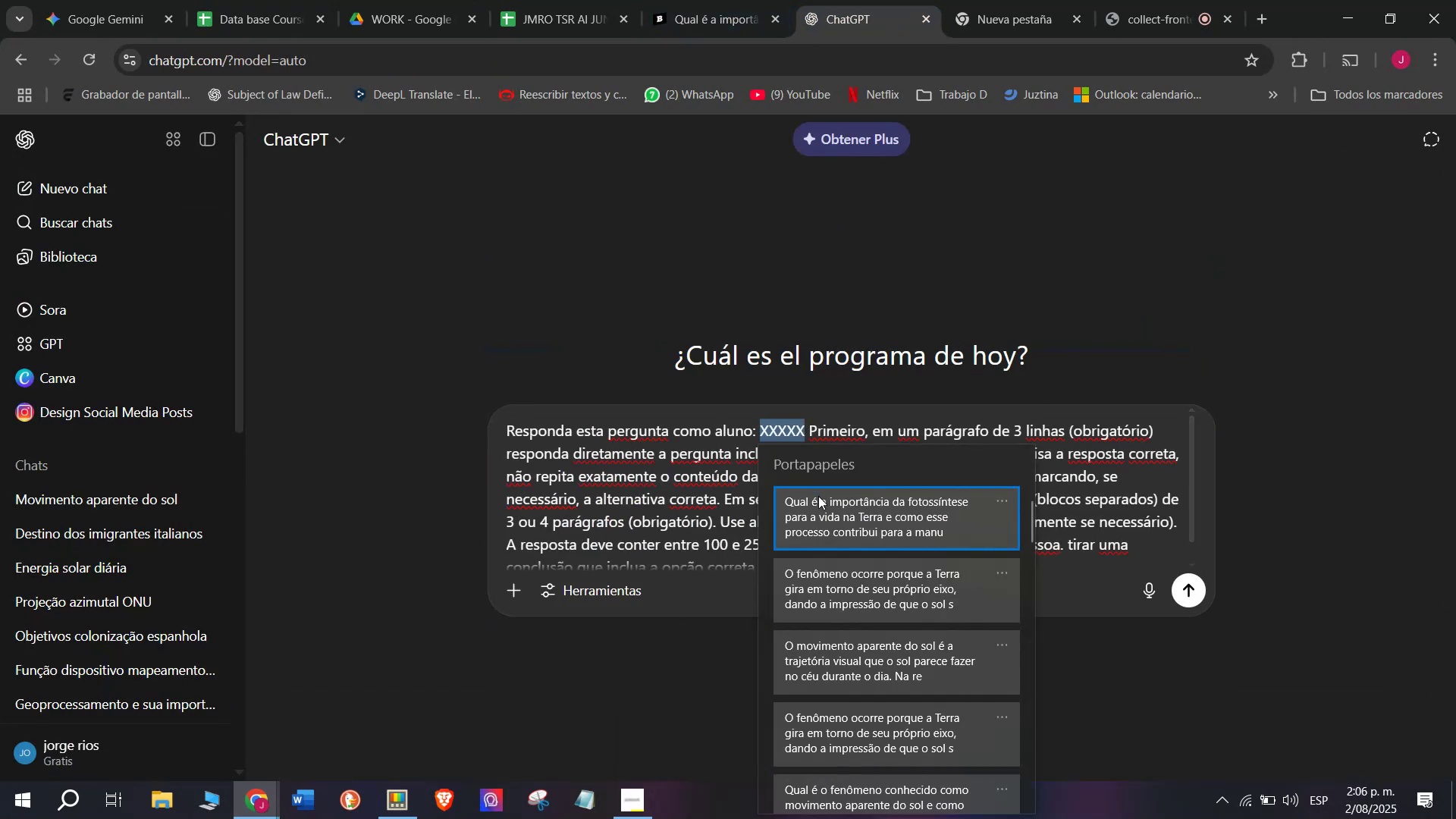 
left_click([818, 498])
 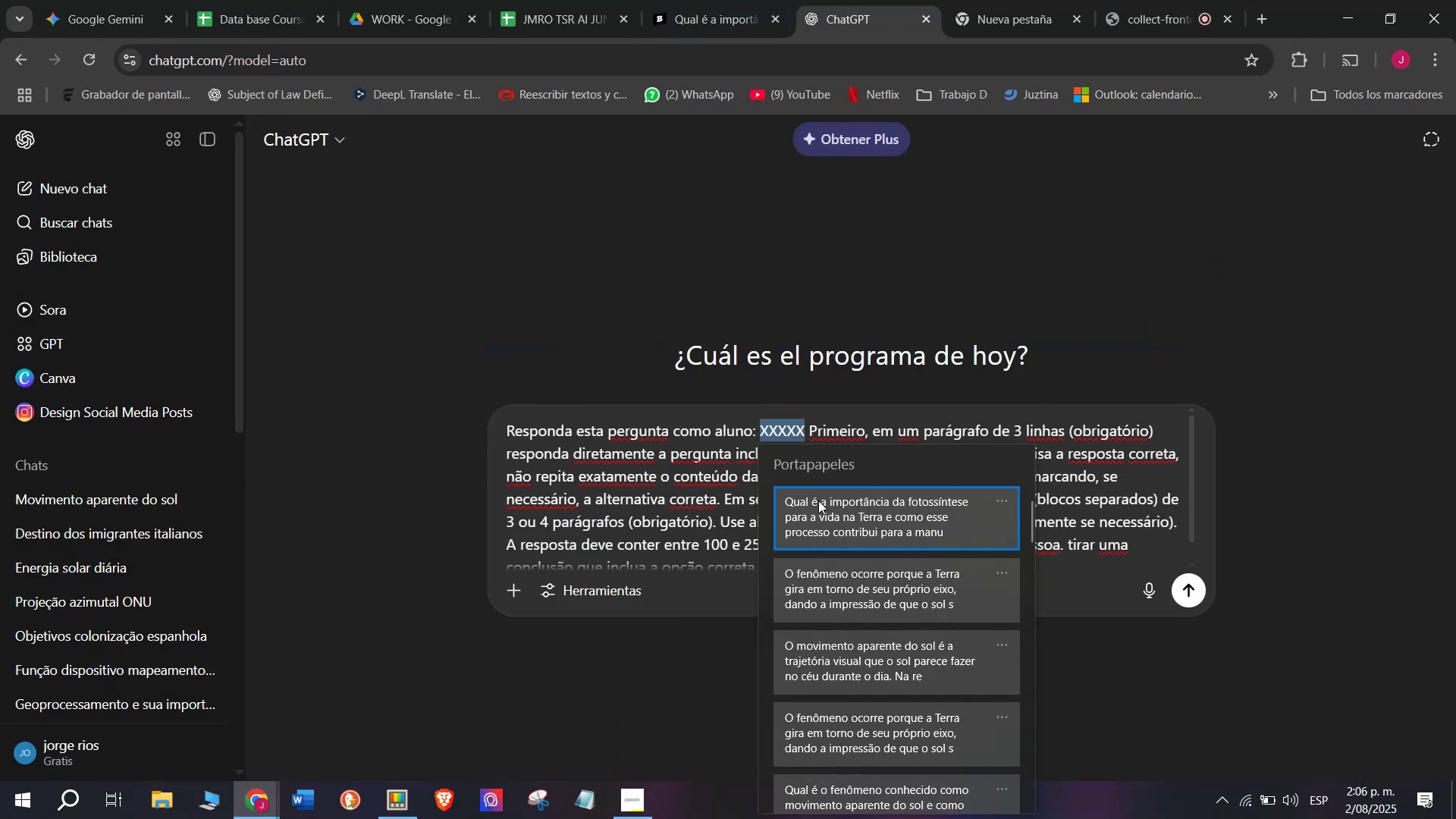 
key(Control+ControlLeft)
 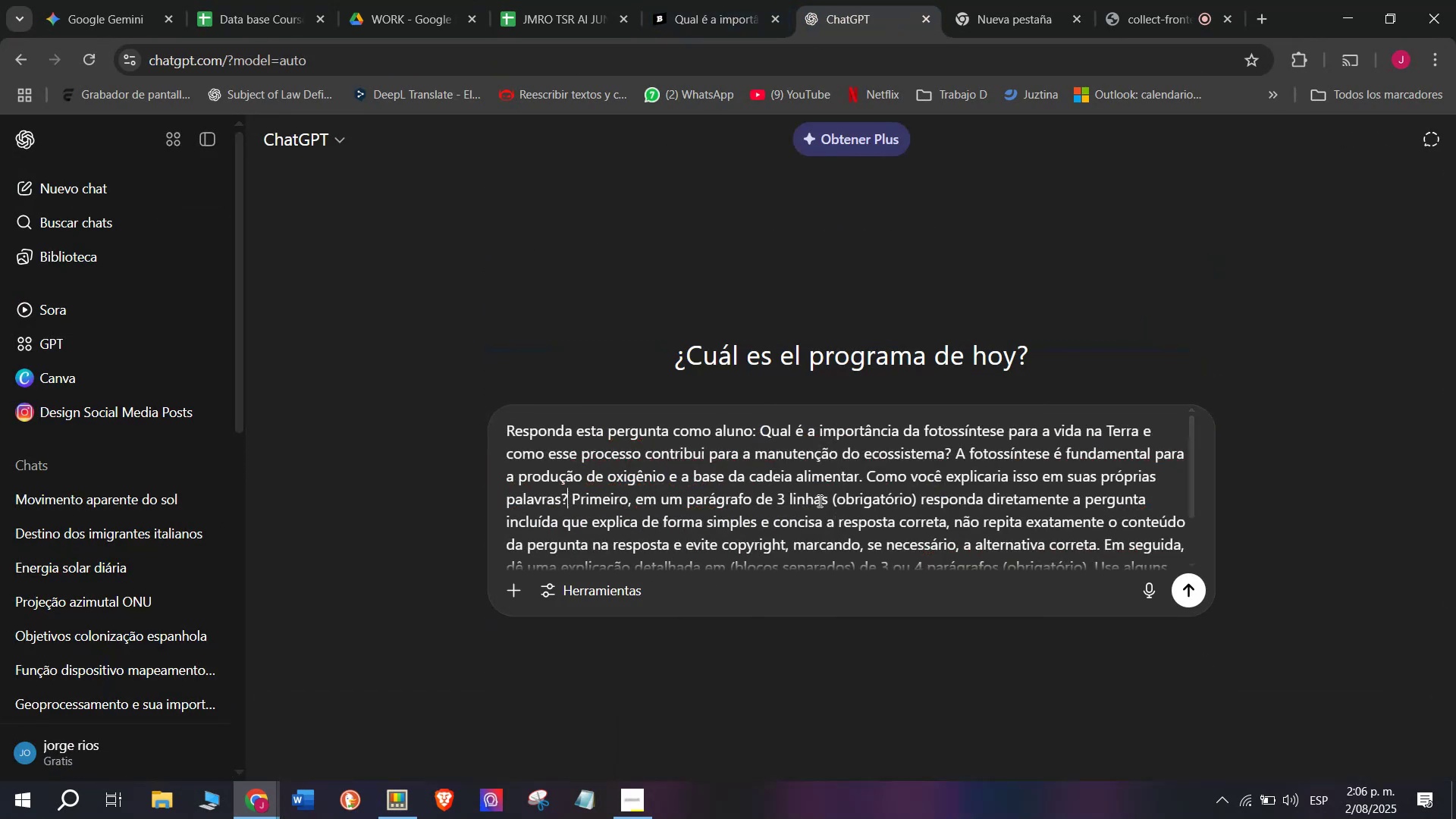 
key(Control+V)
 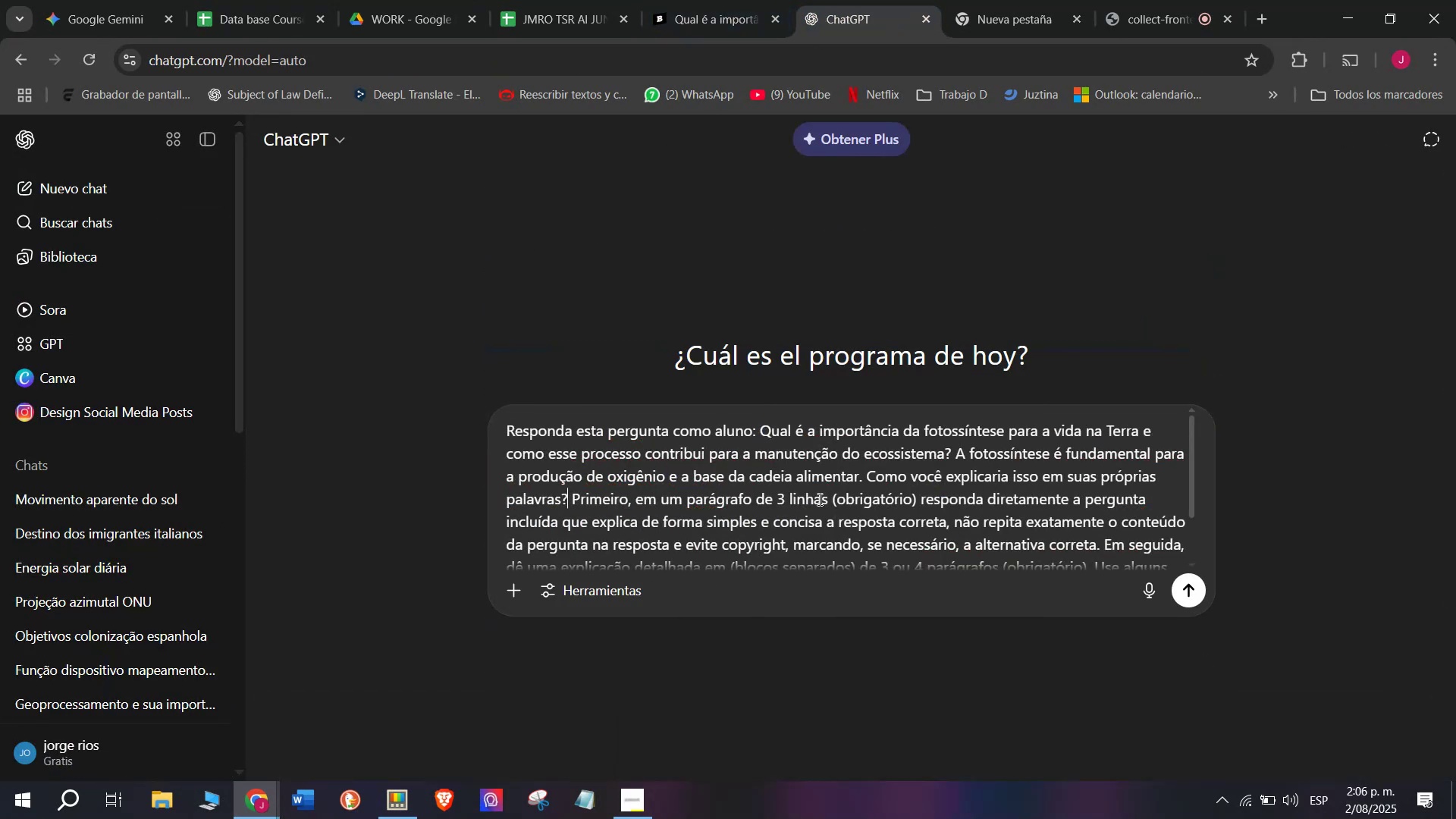 
key(Enter)
 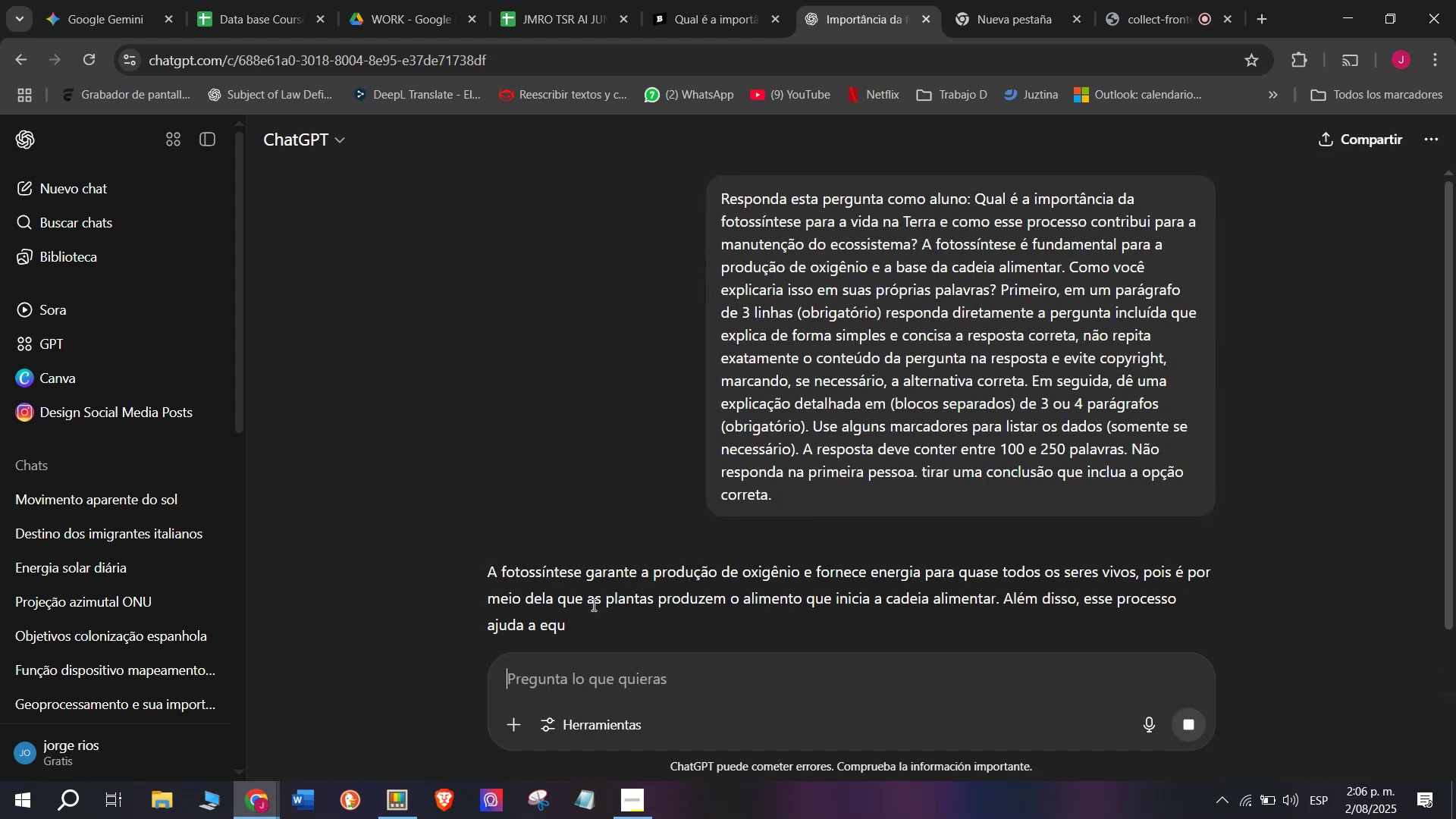 
scroll: coordinate [740, 551], scroll_direction: down, amount: 1.0
 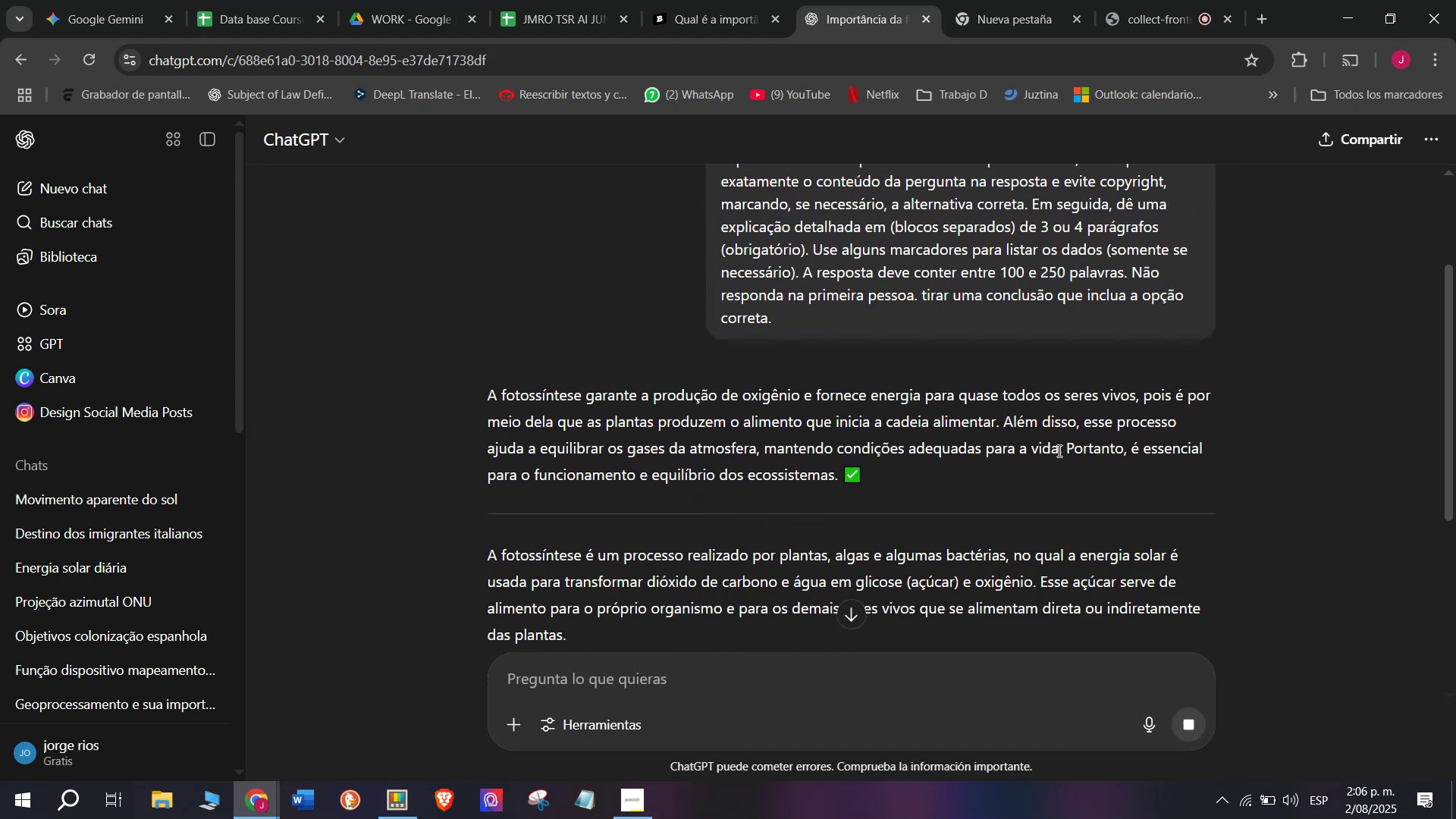 
wait(5.61)
 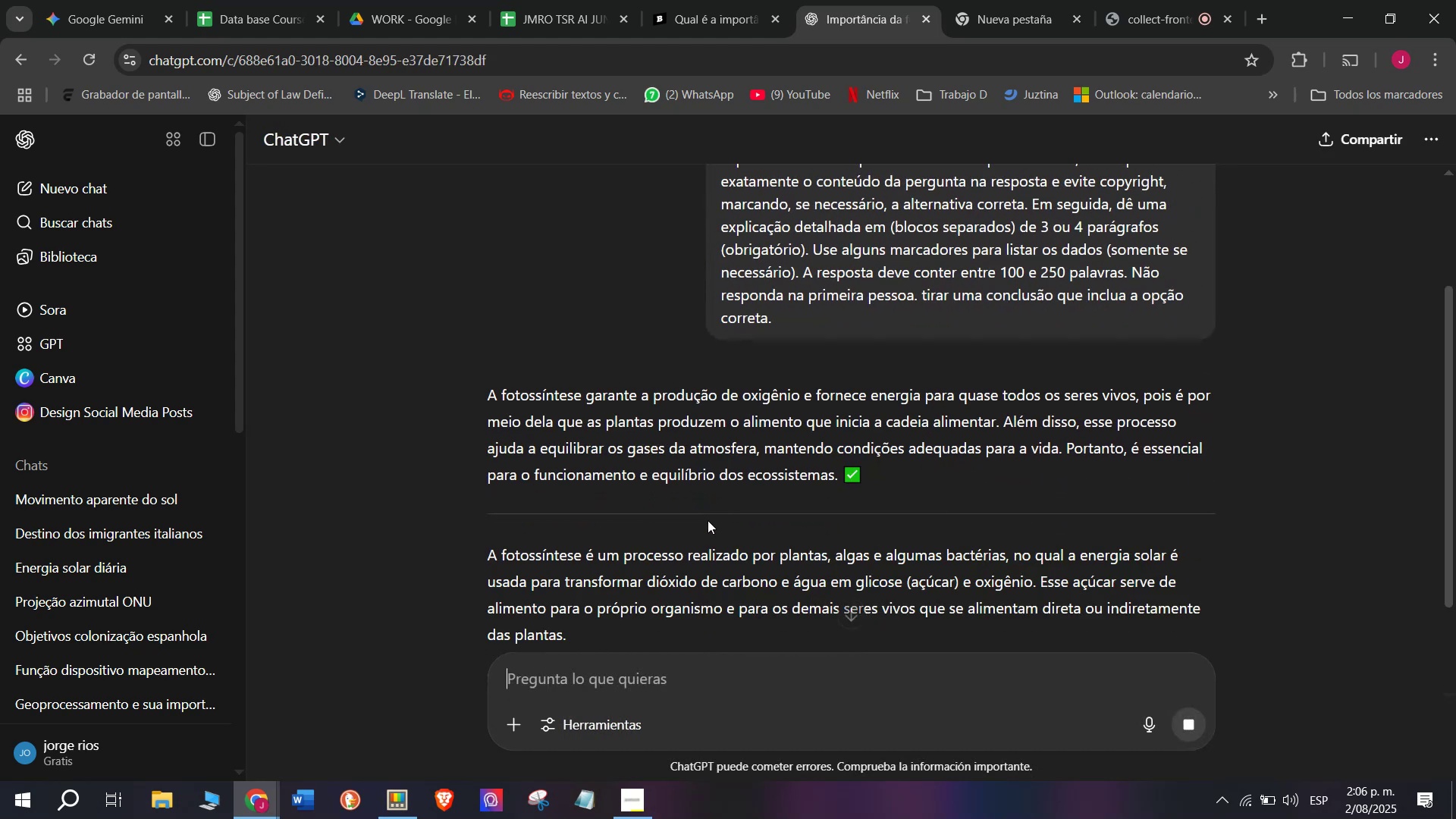 
left_click_drag(start_coordinate=[1065, 444], to_coordinate=[490, 393])
 